 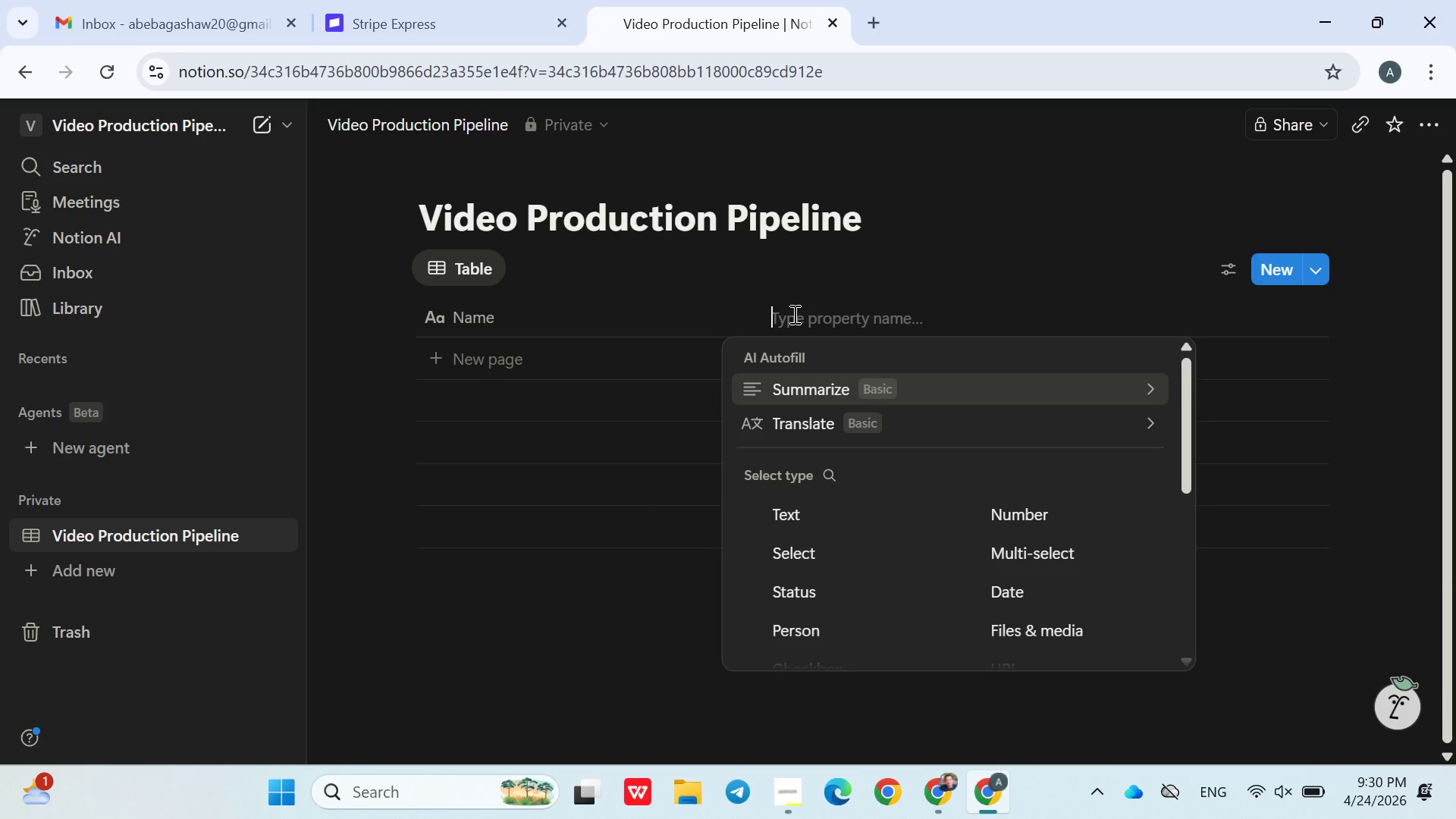 
type(Status)
 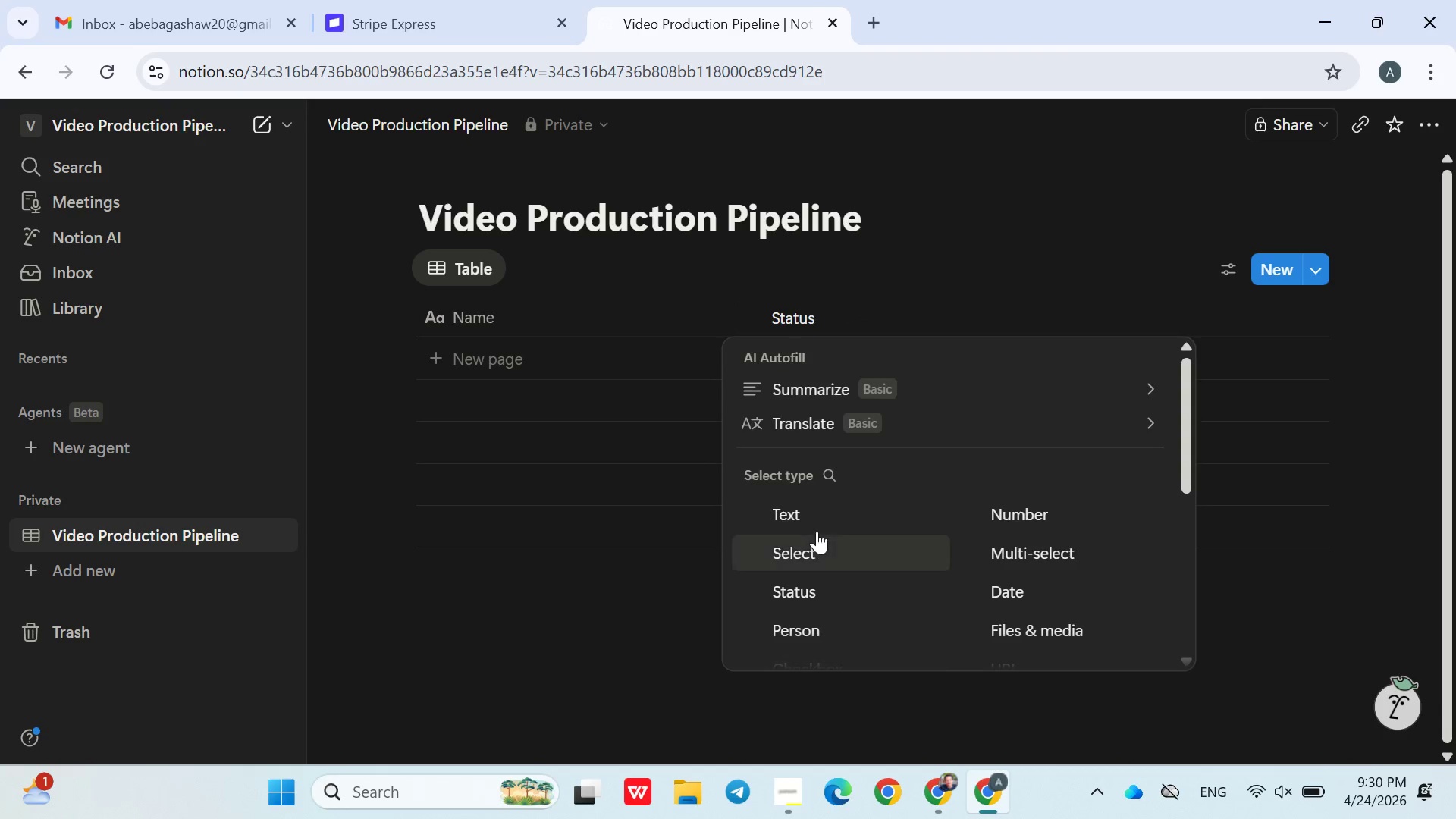 
left_click([814, 559])
 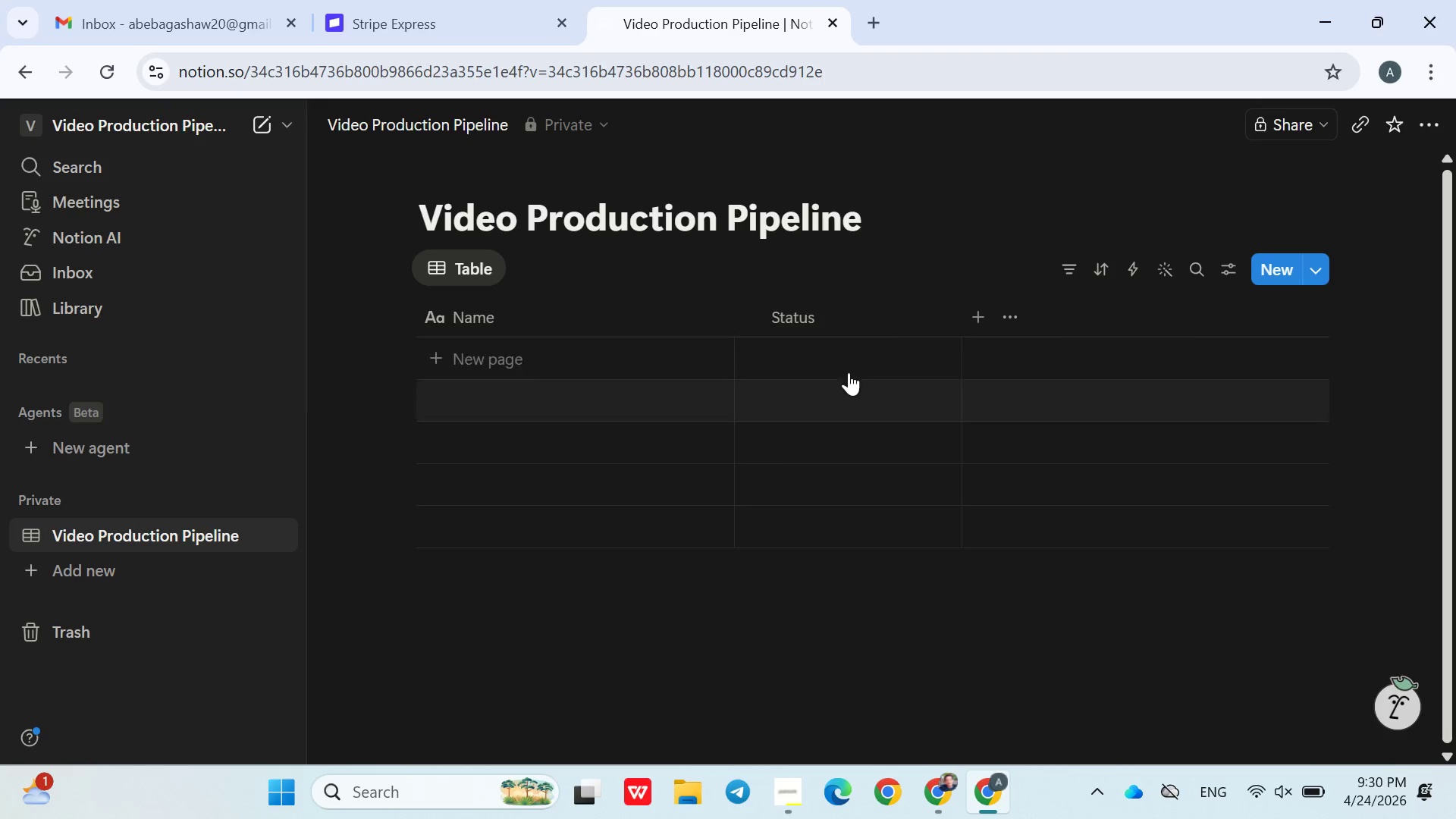 
left_click([839, 353])
 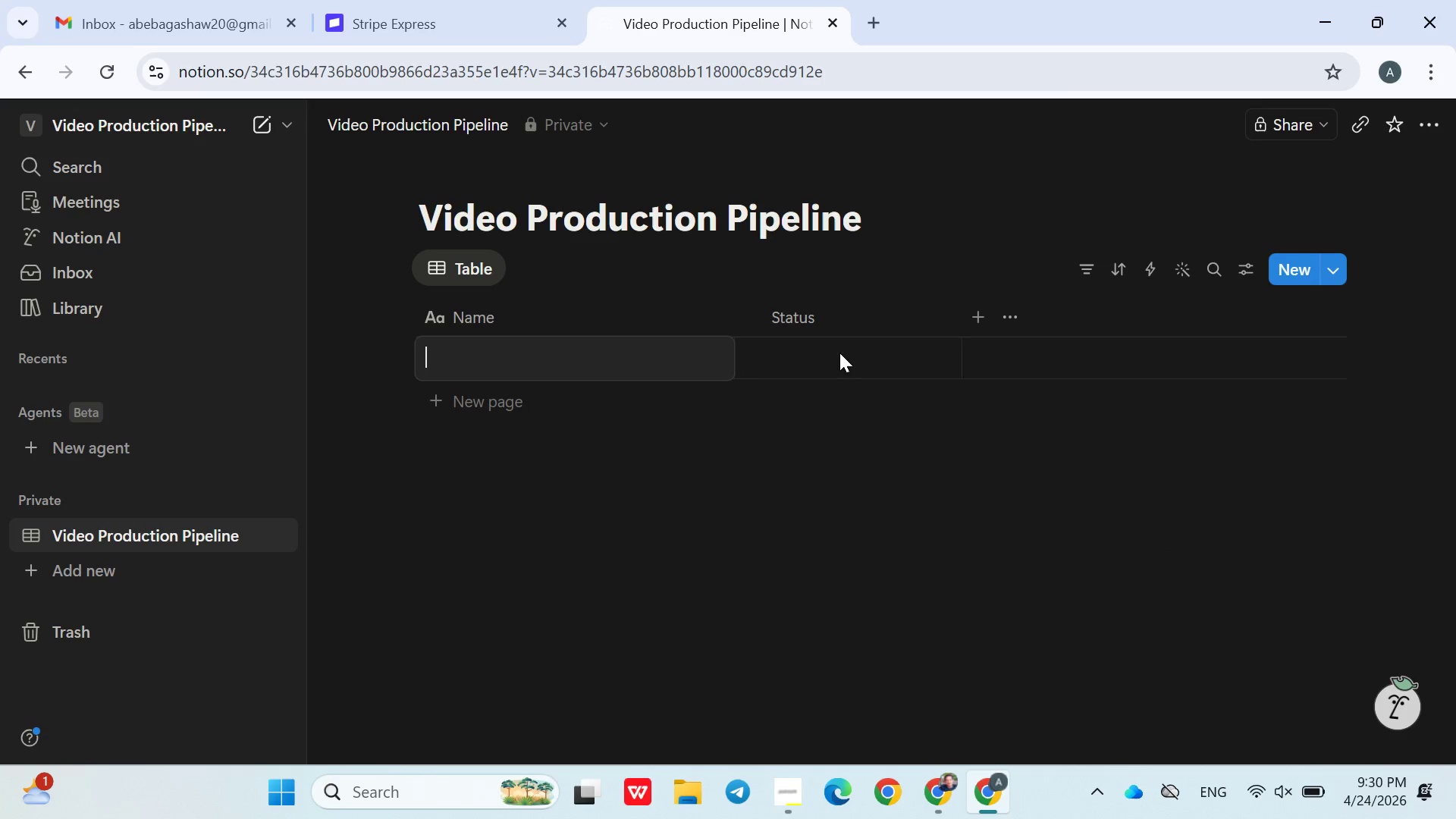 
left_click([827, 364])
 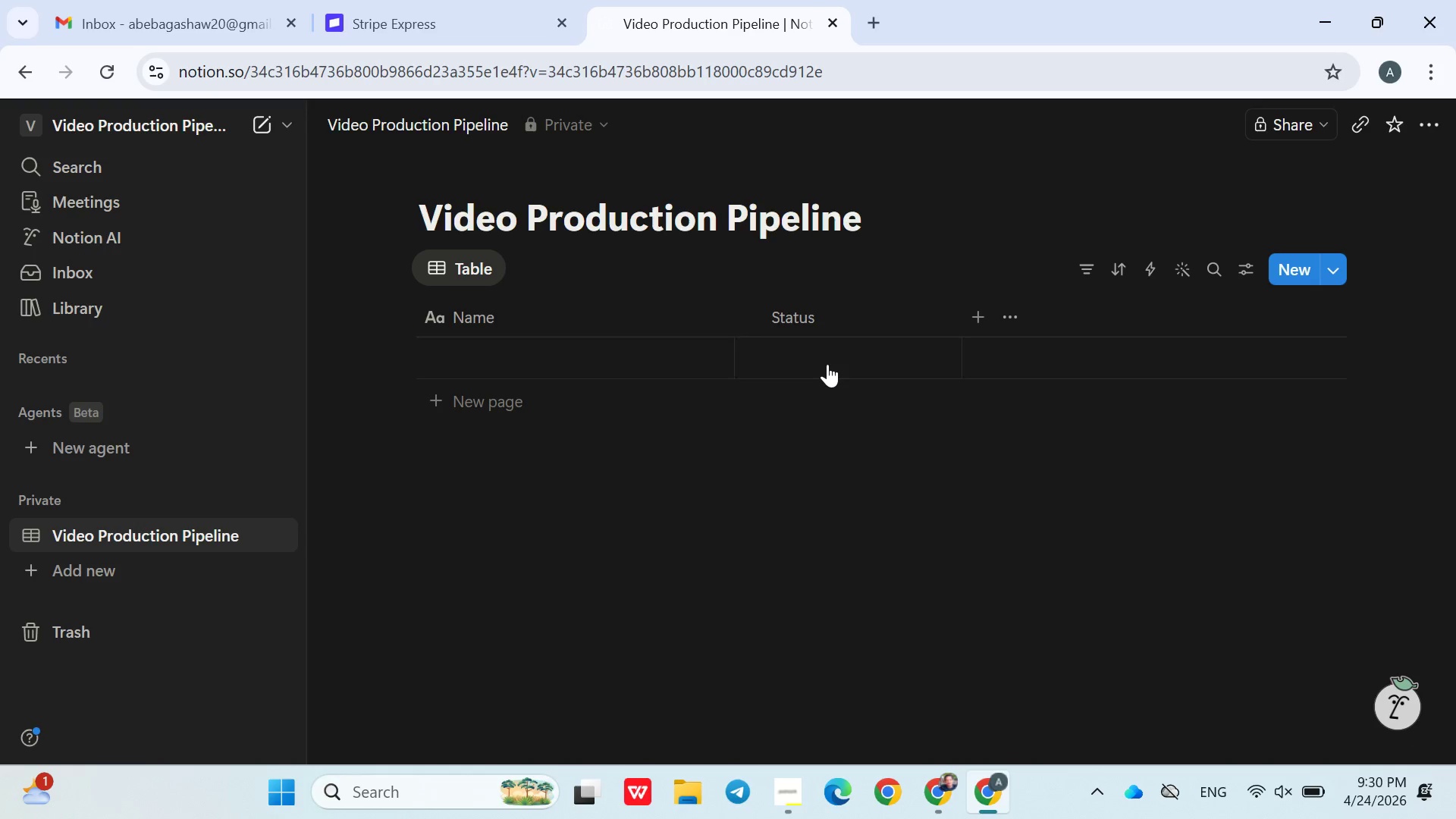 
left_click([827, 364])
 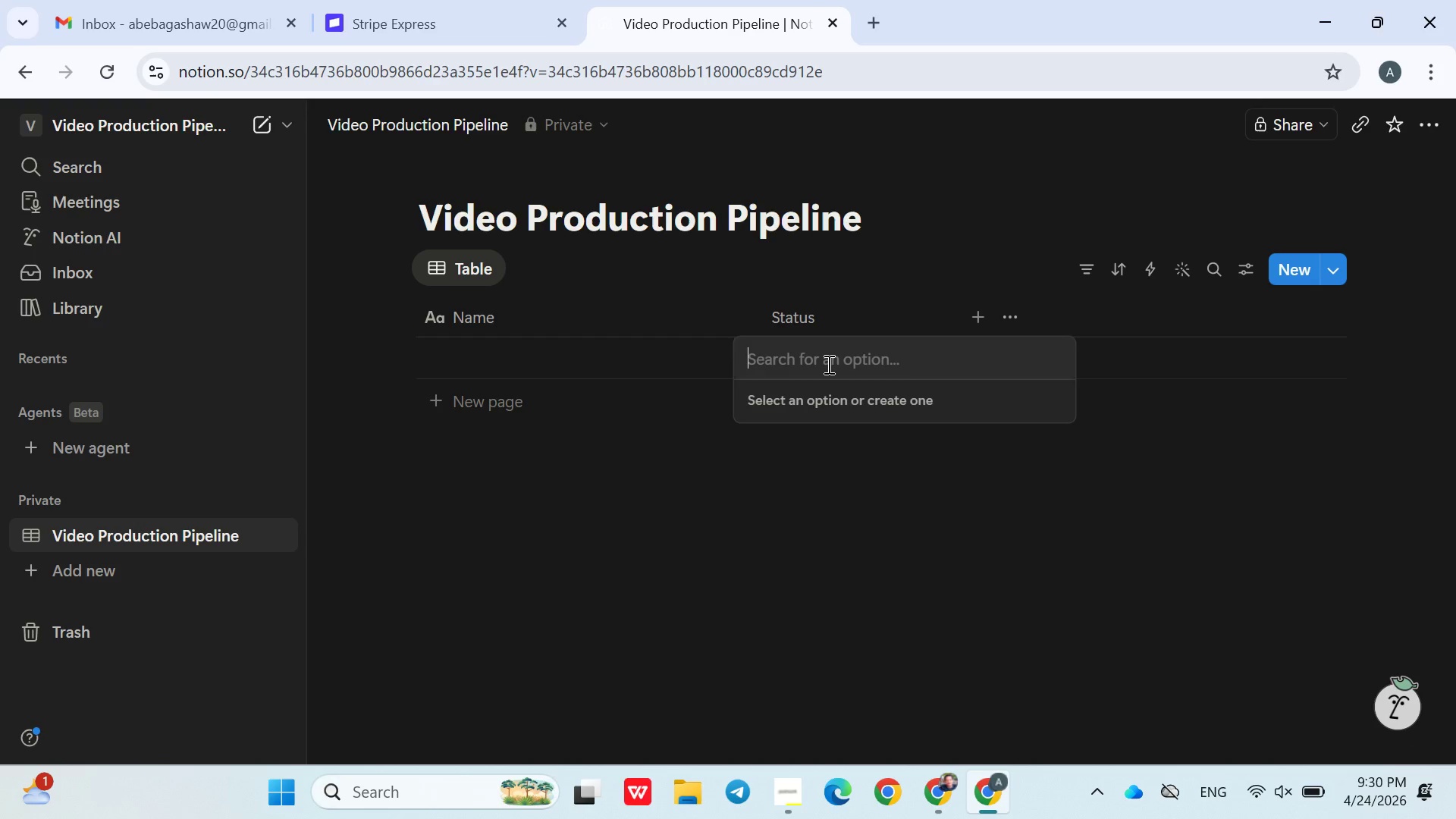 
type(Creatib)
key(Backspace)
type(ve Br)
 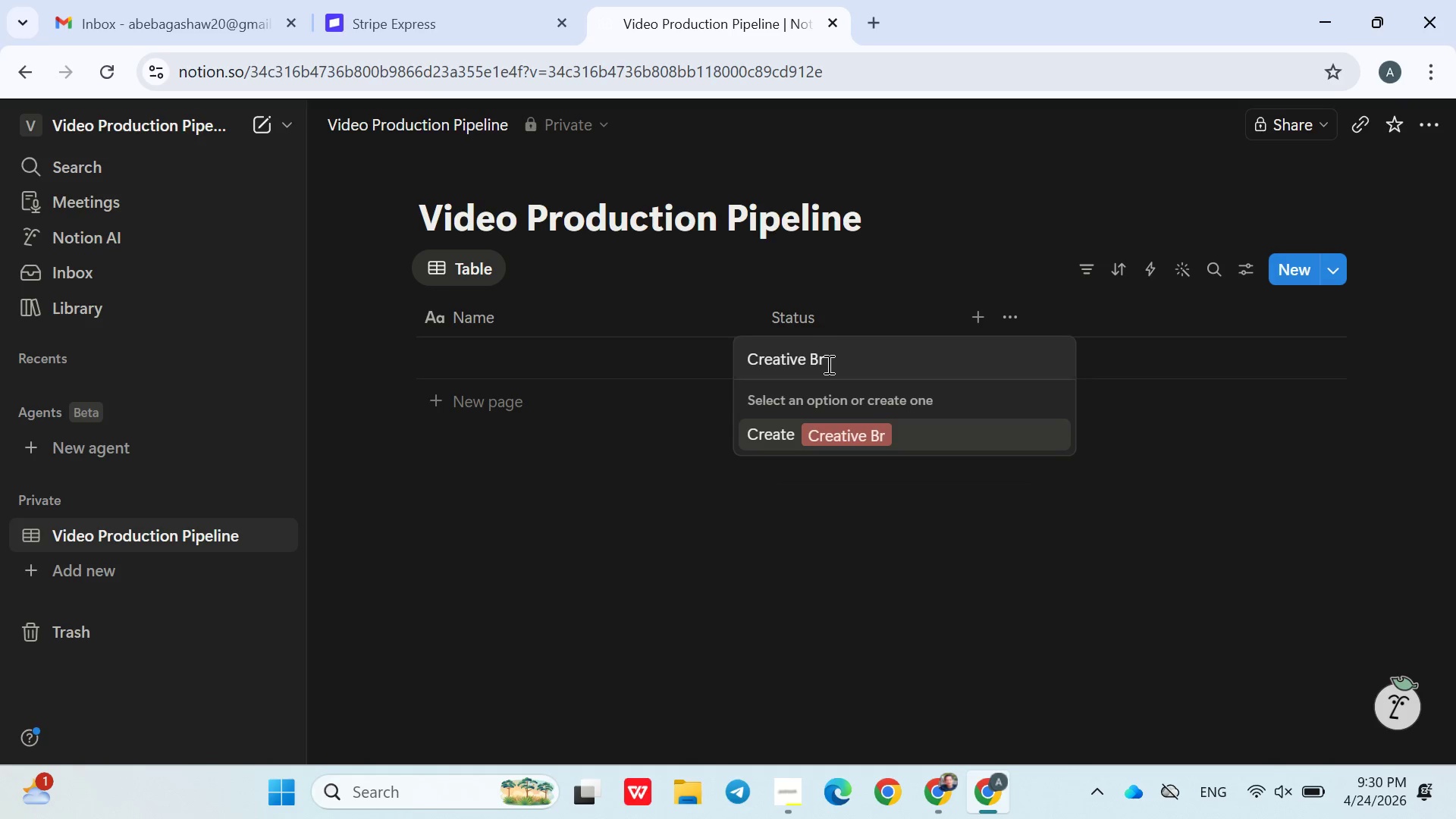 
key(Control+ControlLeft)
 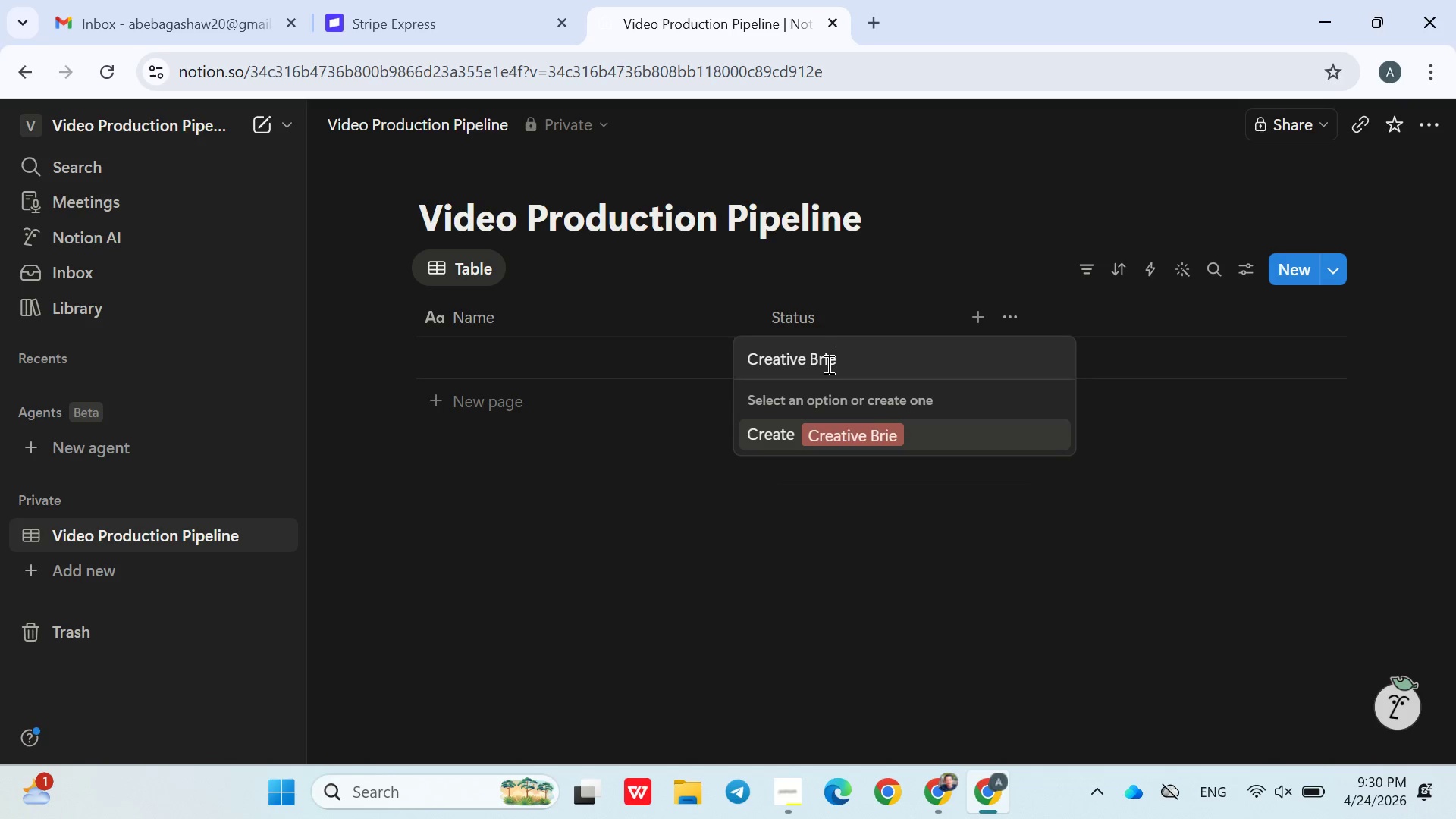 
key(Alt+Control+F22)
 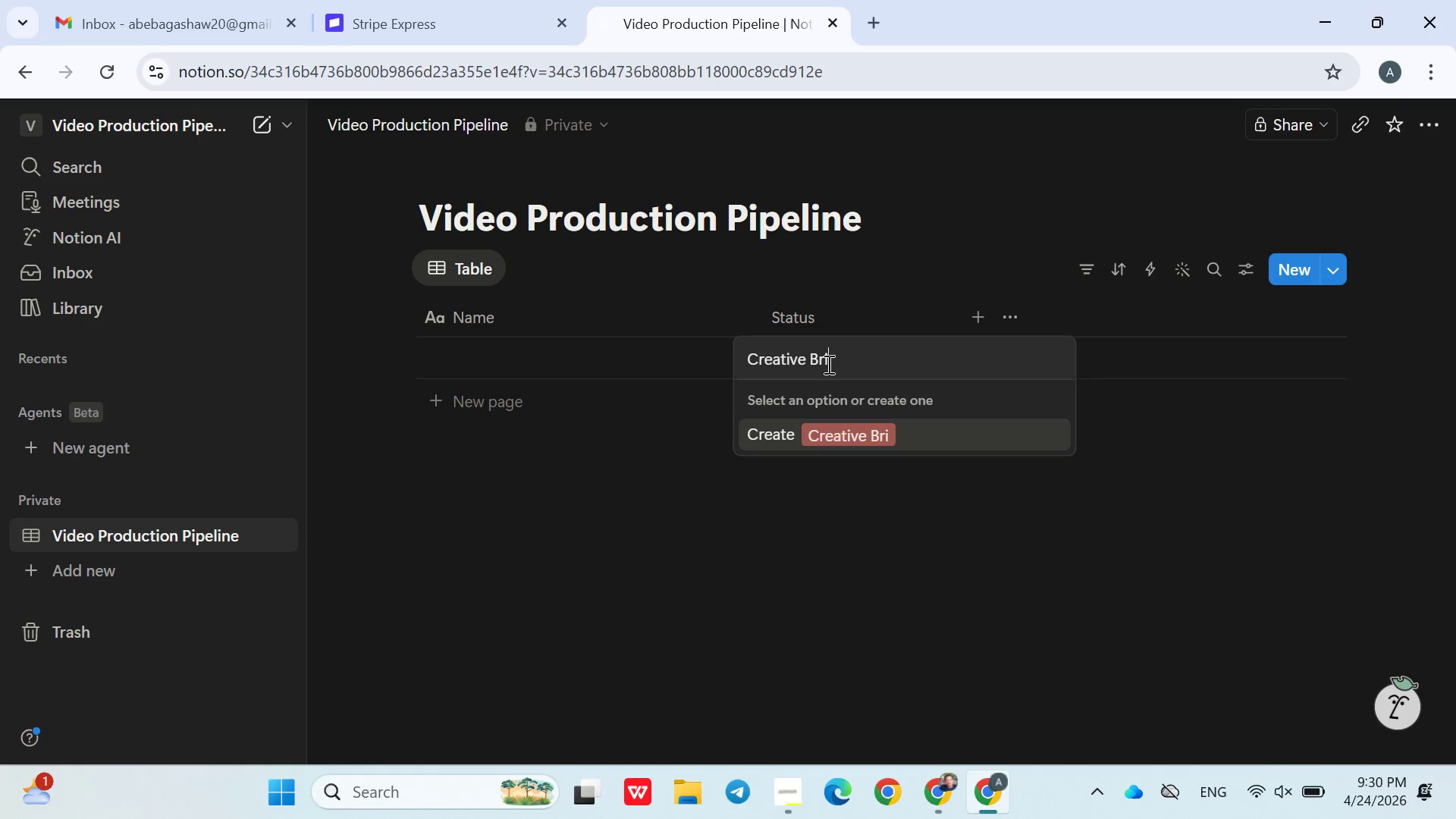 
key(Alt+Control+AltLeft)
 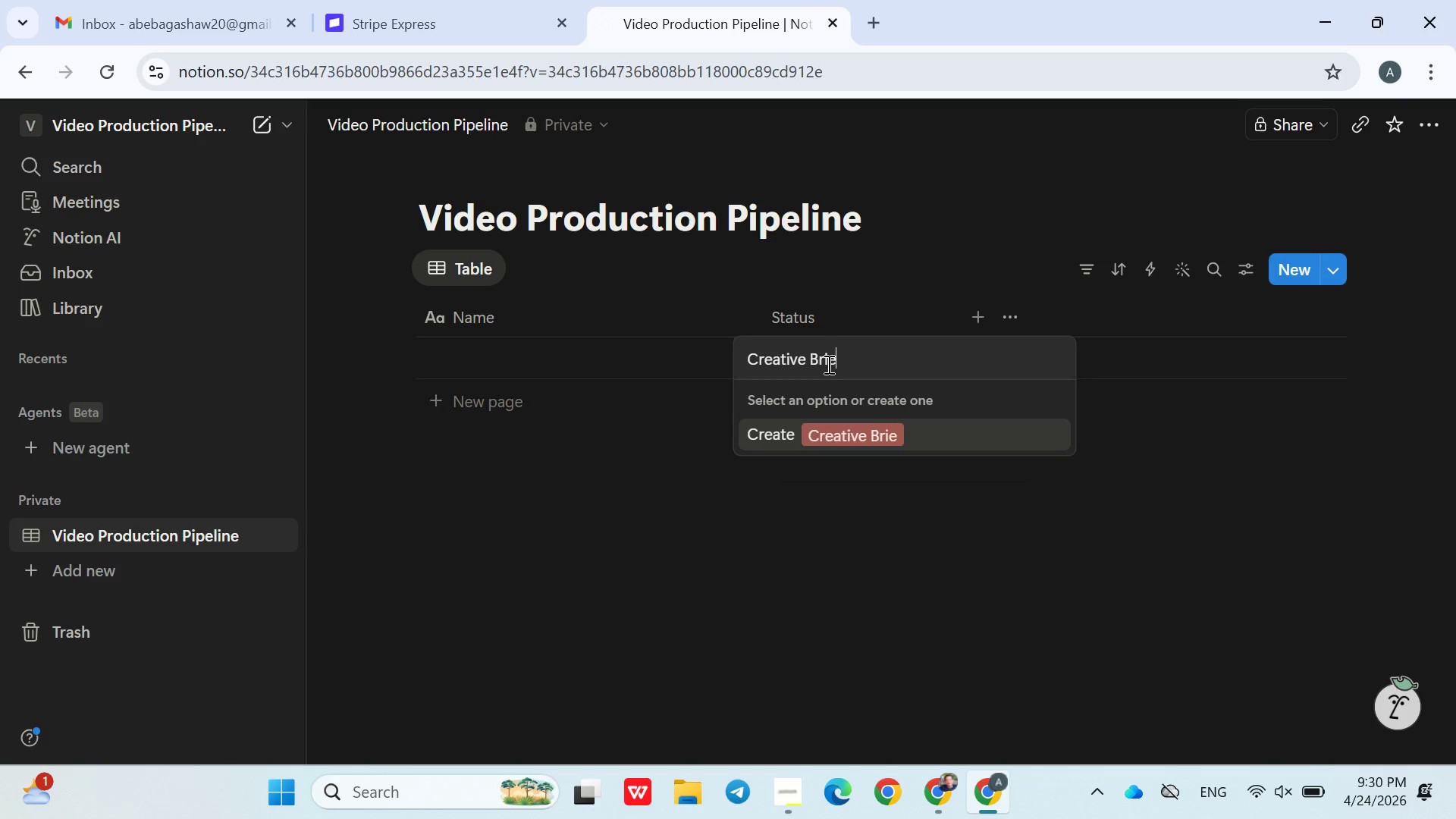 
type(ief)
 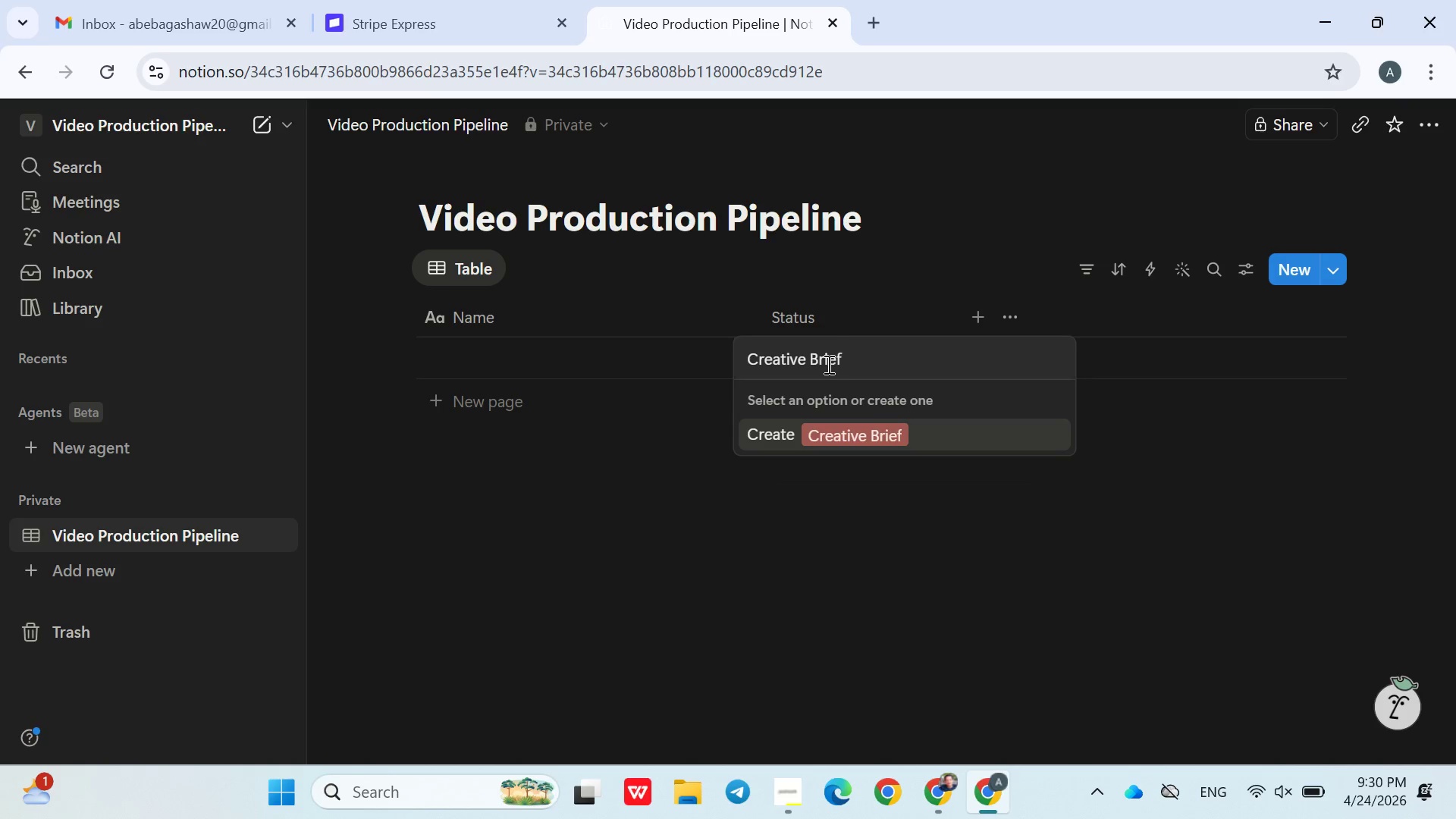 
key(Enter)
 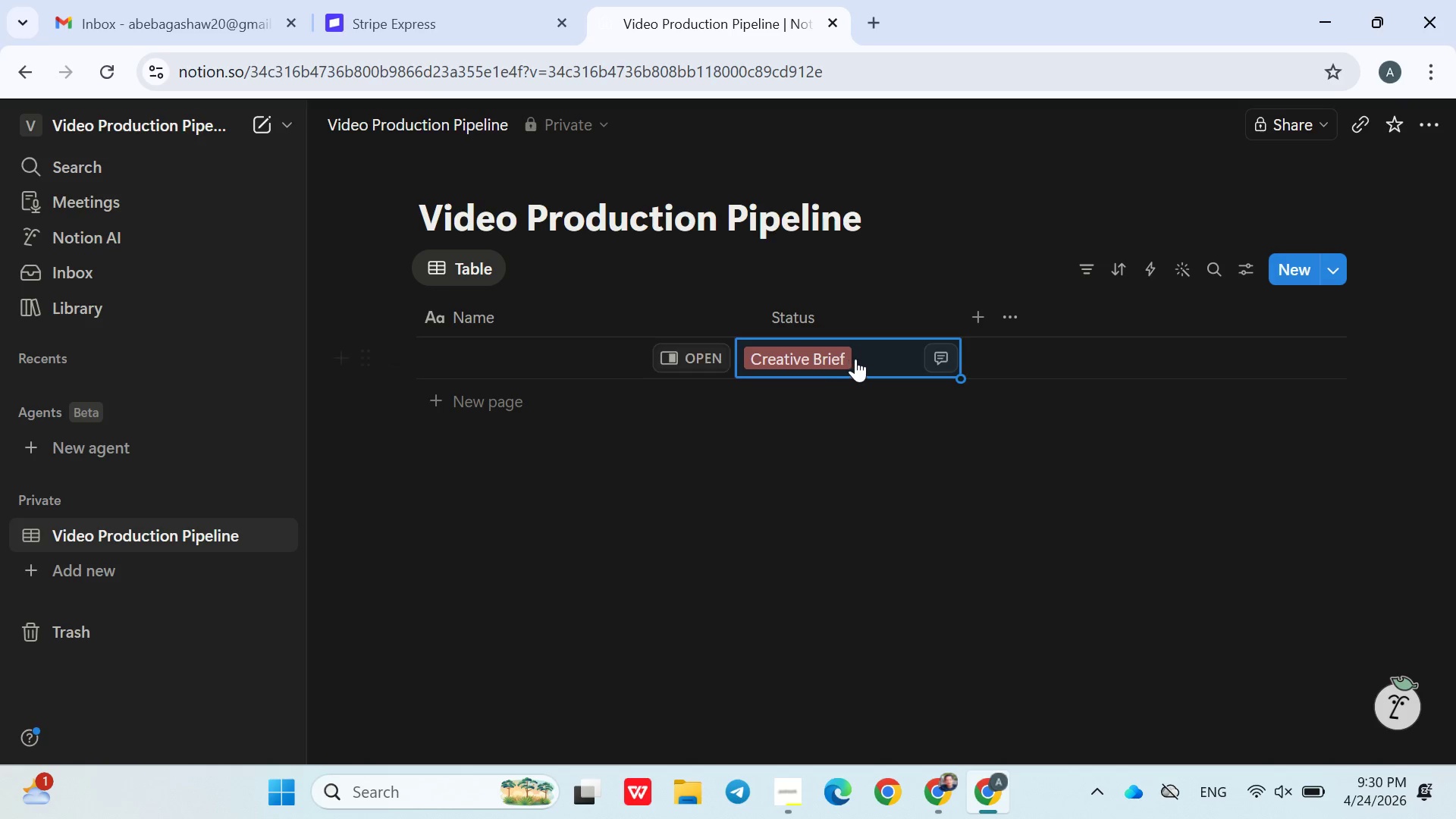 
left_click([860, 360])
 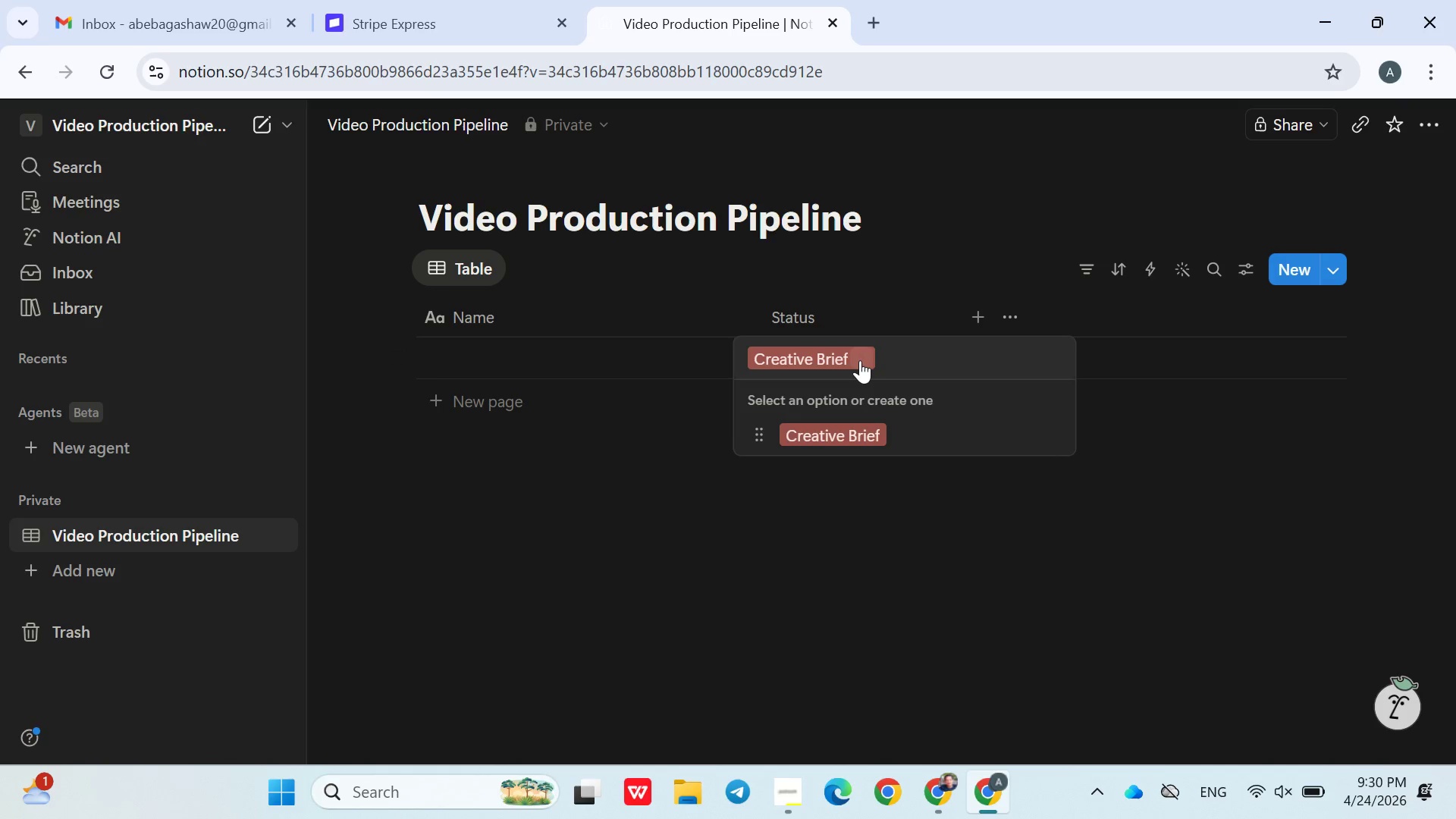 
type(Scripting)
 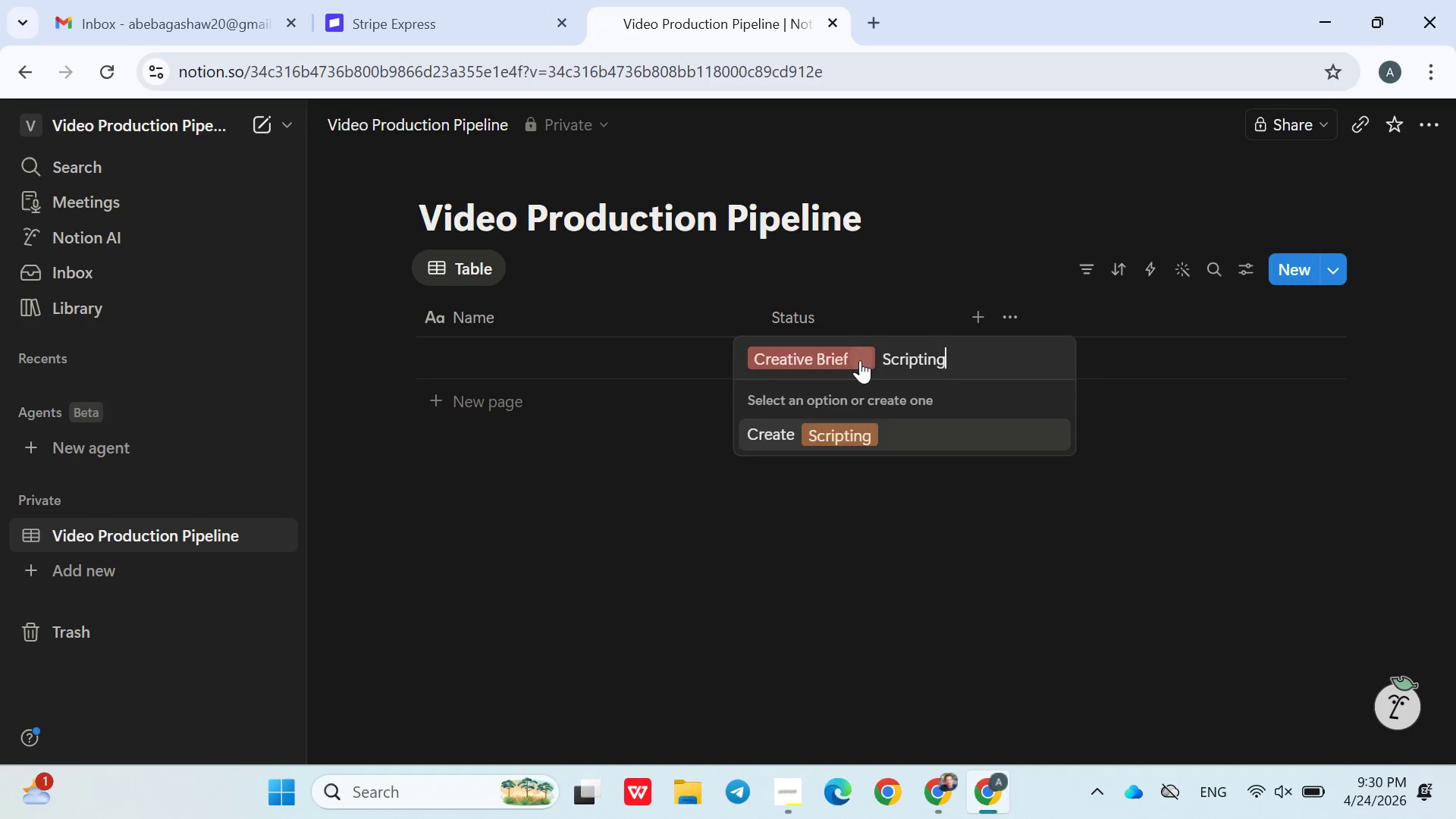 
key(Enter)
 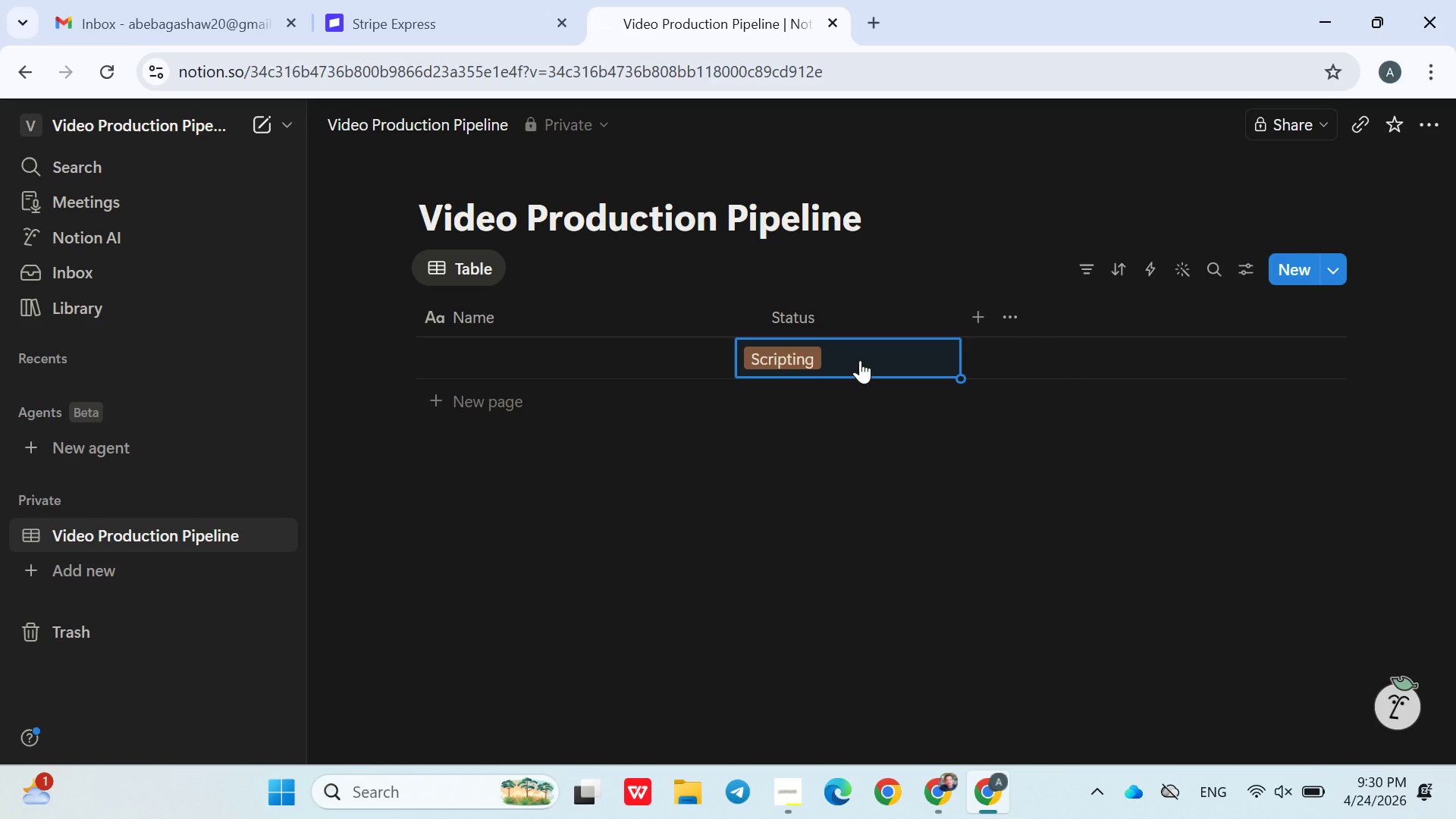 
left_click([860, 360])
 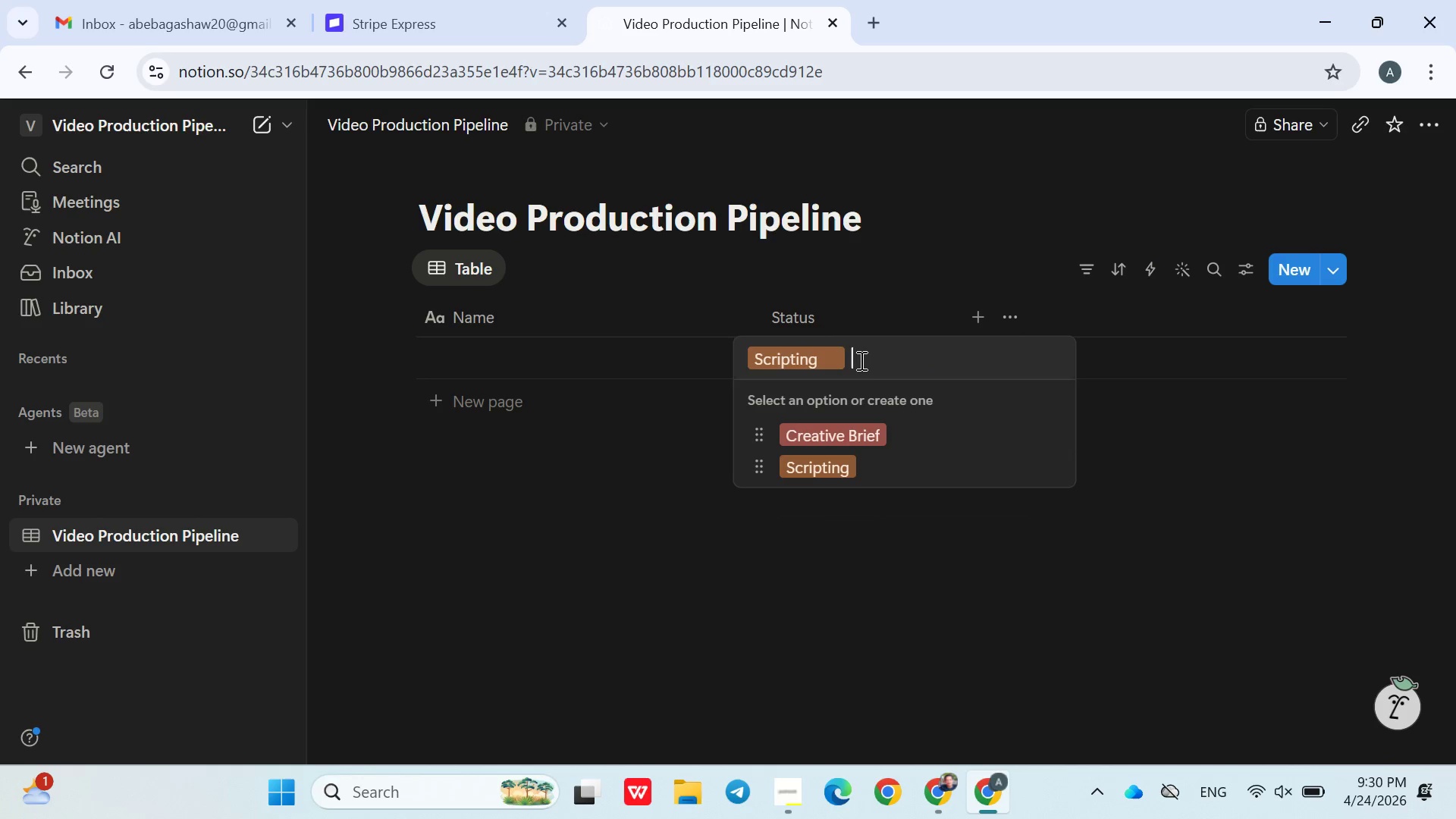 
type(Filming)
 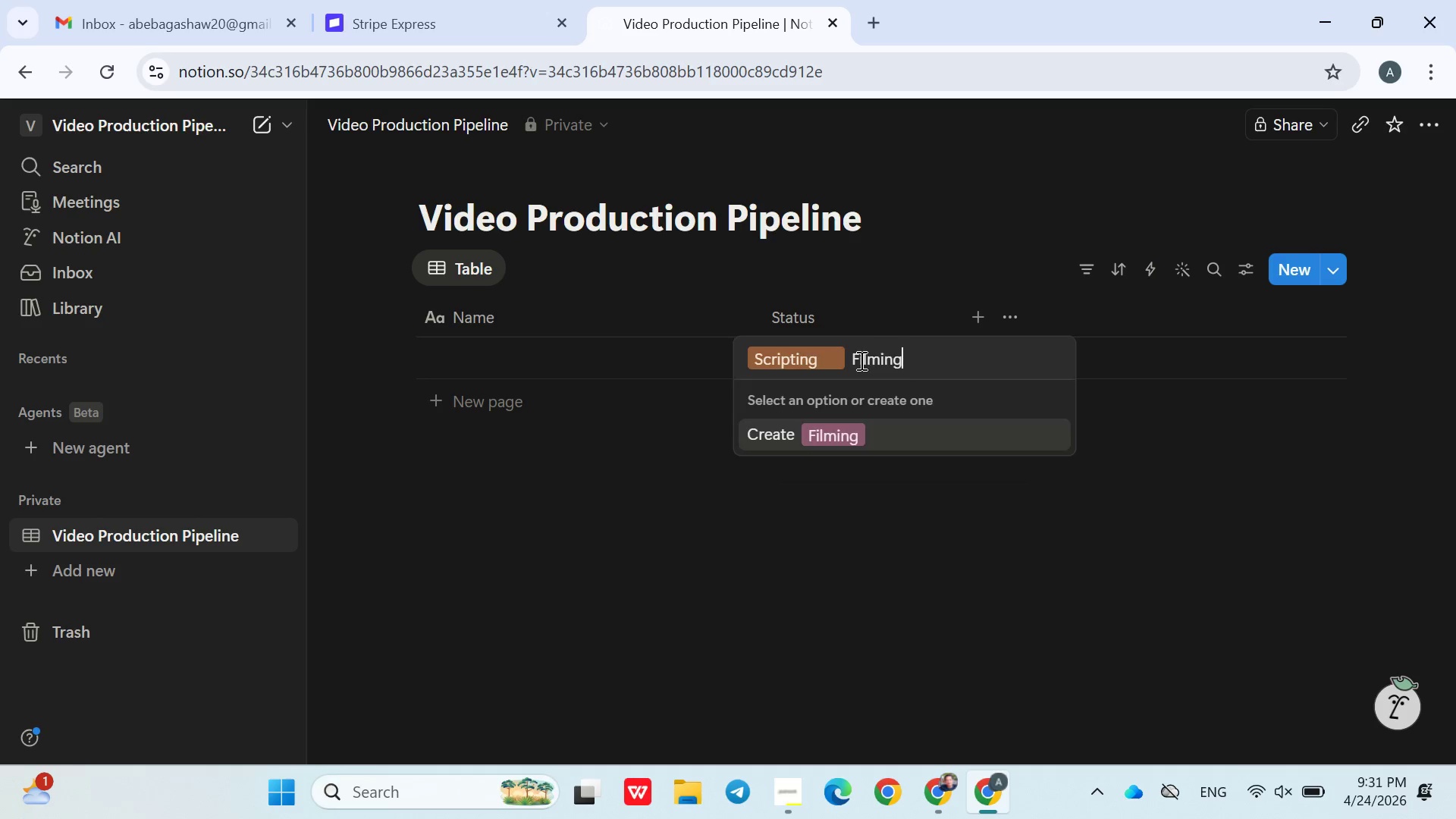 
key(Enter)
 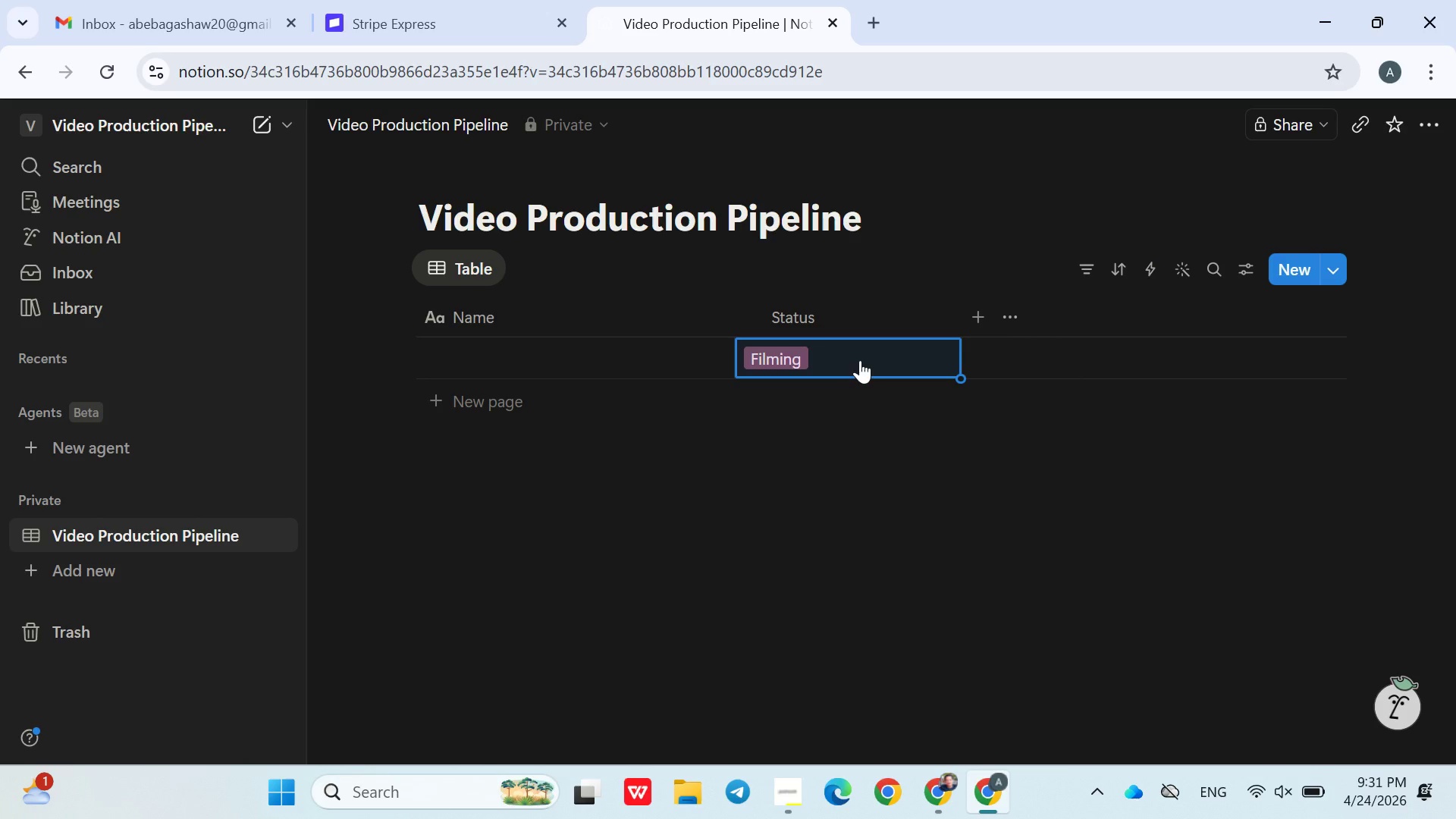 
left_click([860, 360])
 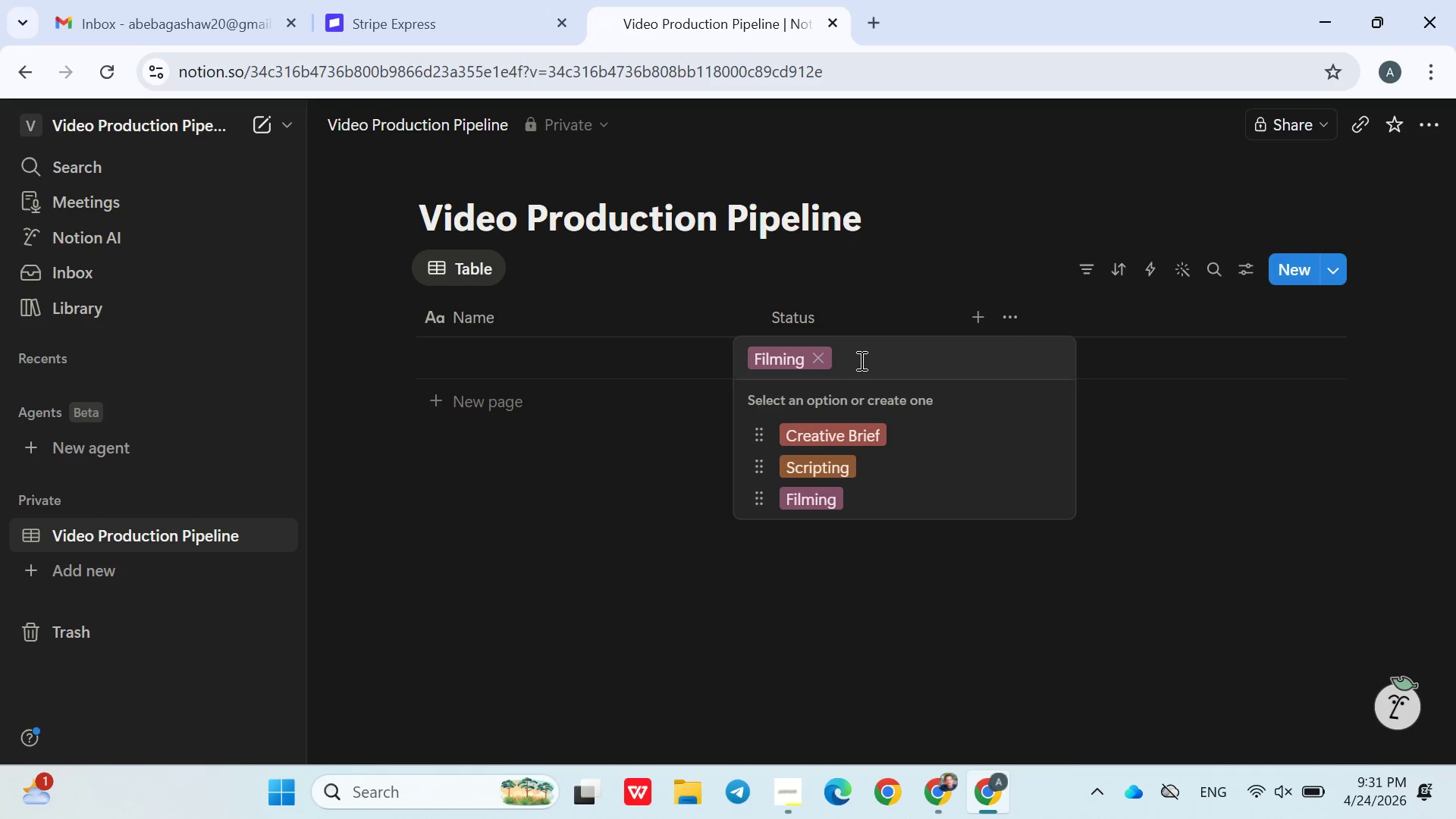 
type(Post Productiom)
key(Backspace)
type(n)
 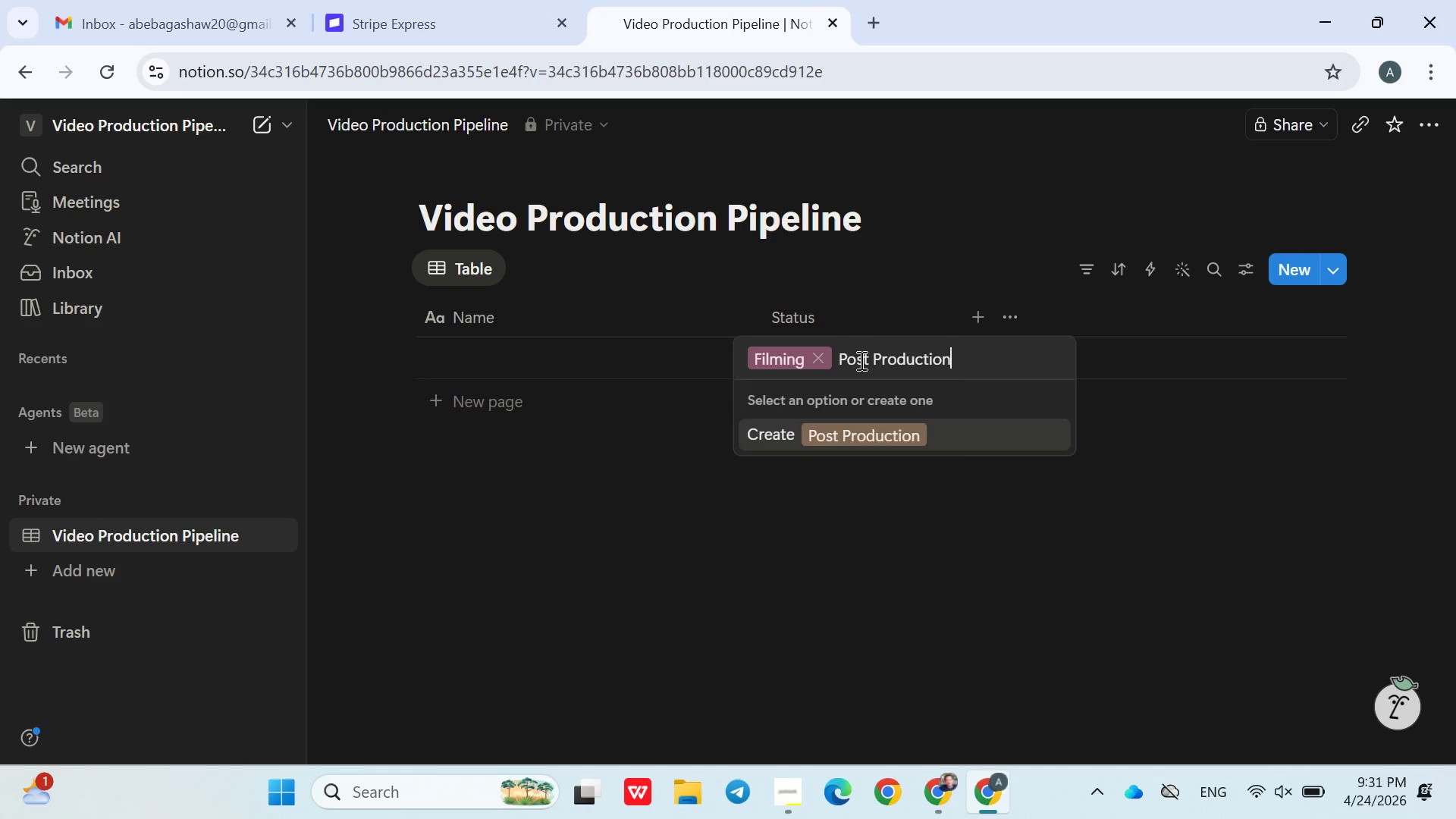 
key(Enter)
 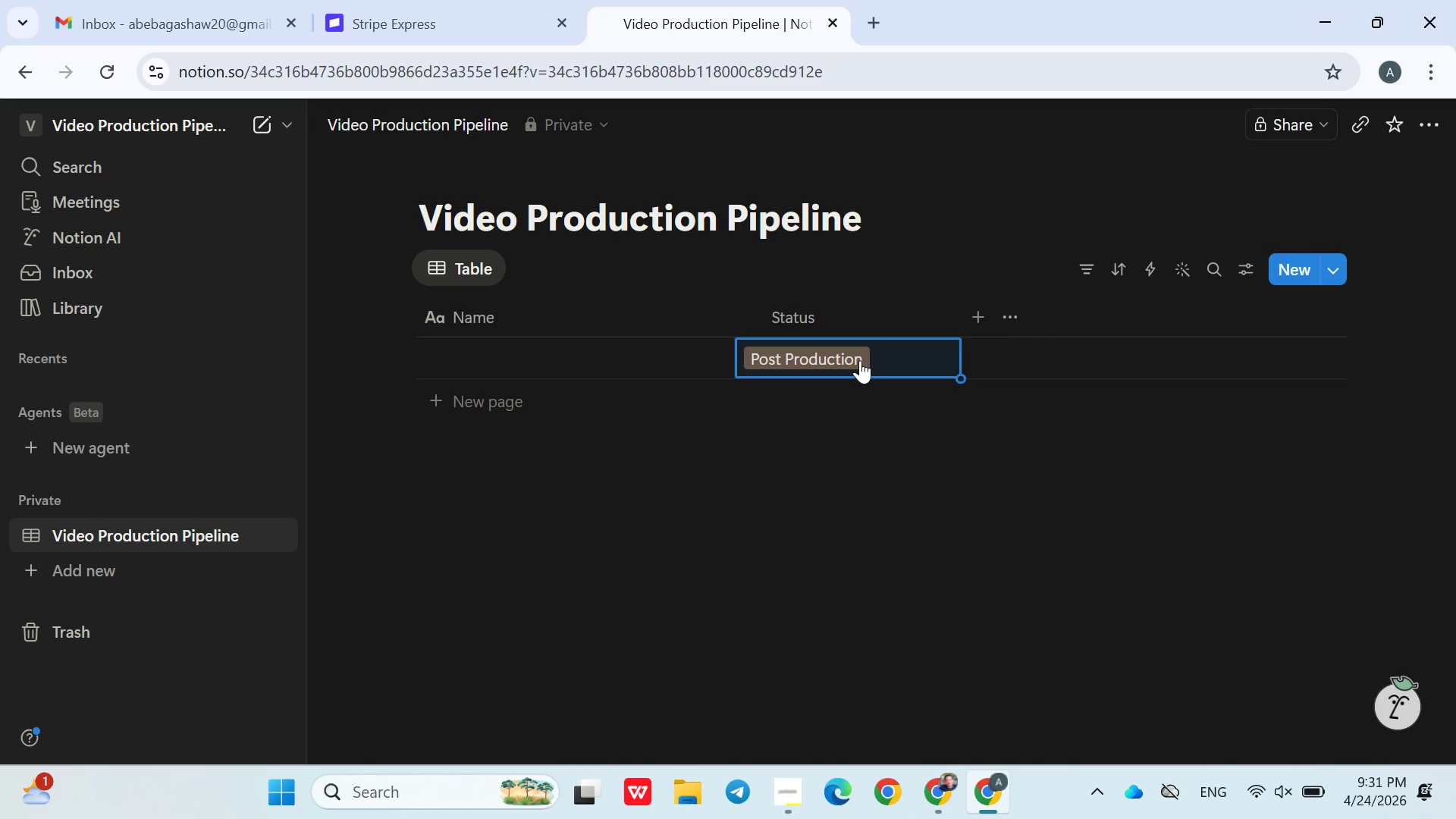 
left_click([865, 362])
 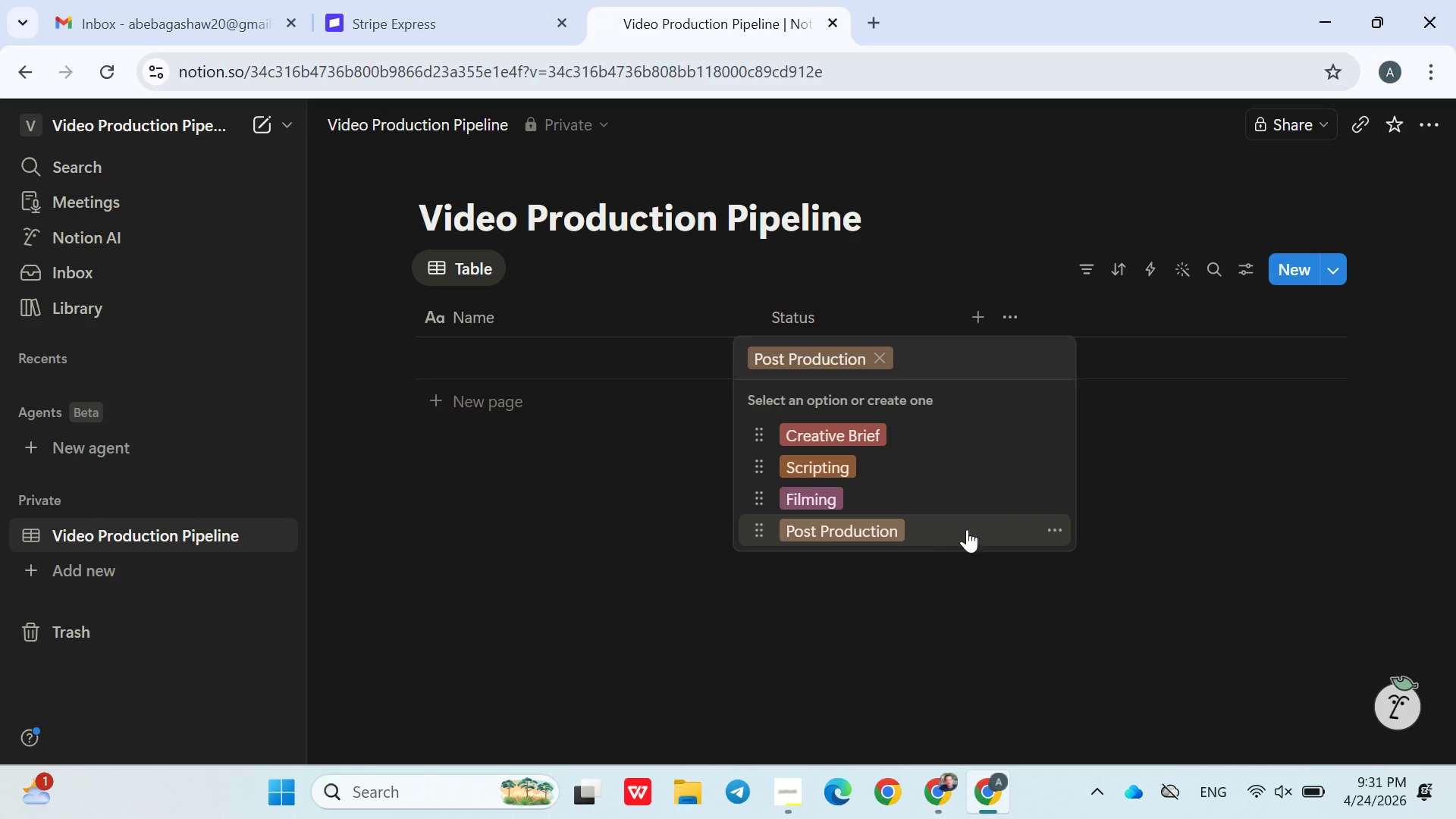 
left_click([1056, 526])
 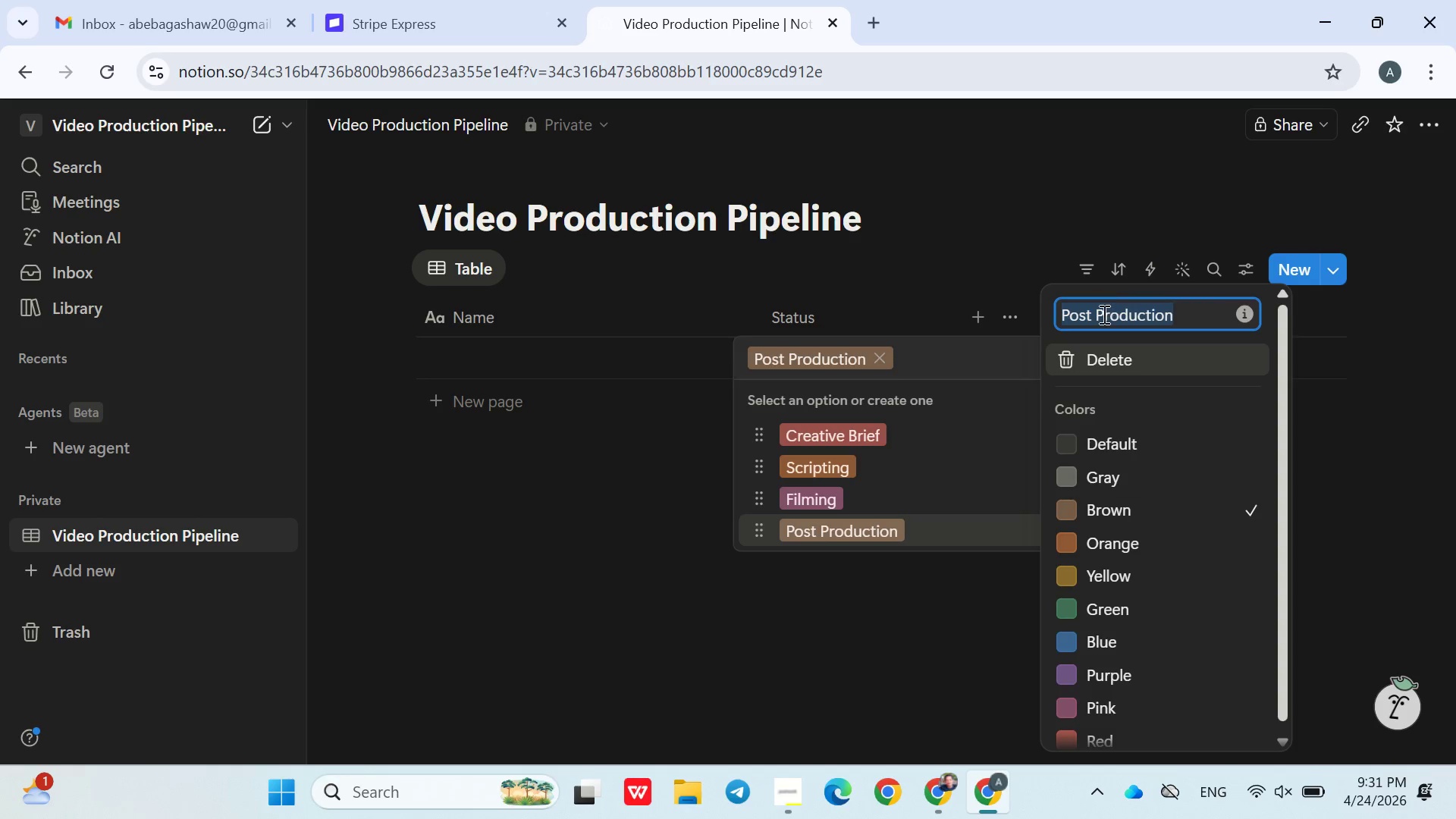 
left_click([1102, 315])
 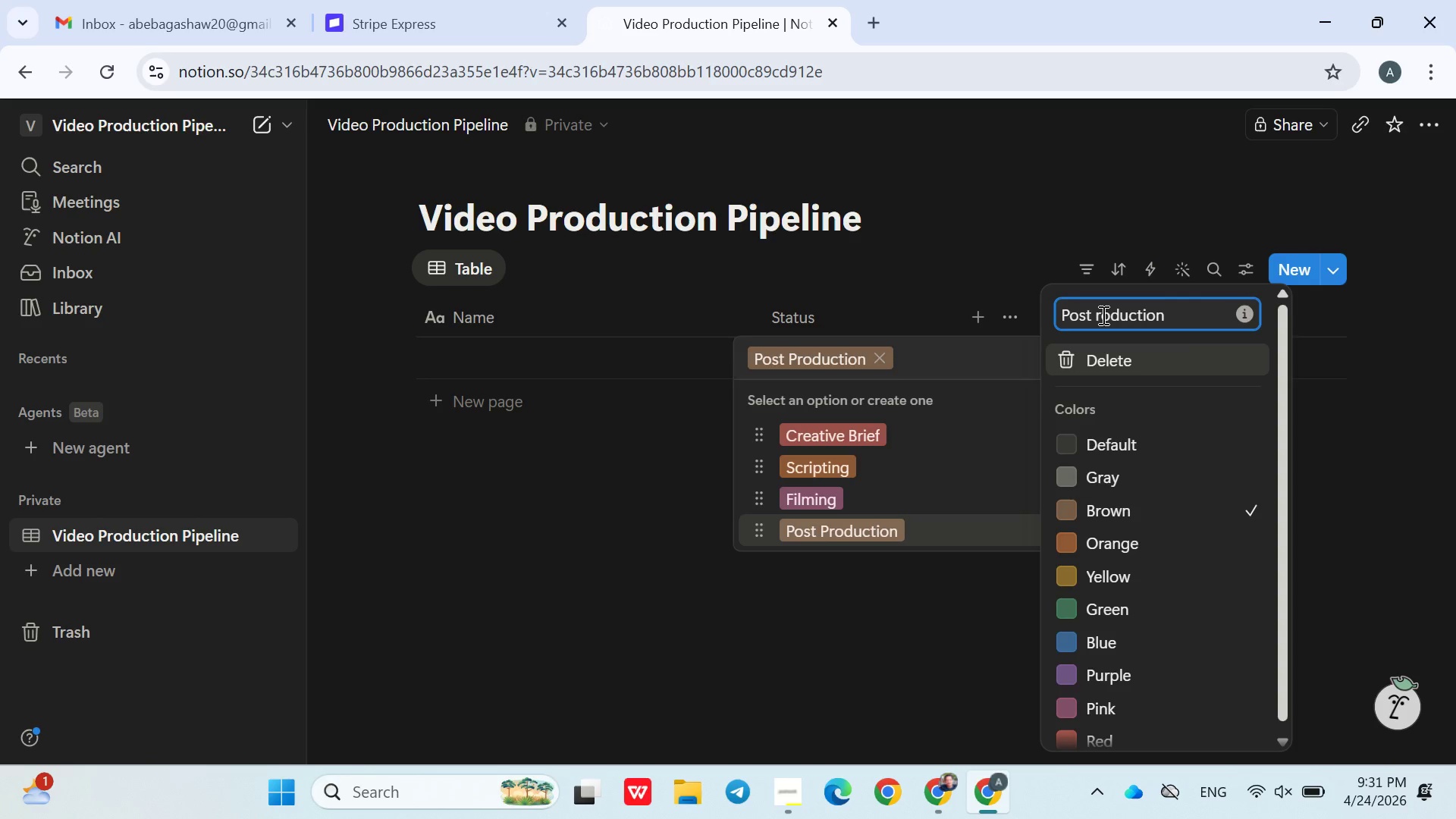 
key(Backspace)
 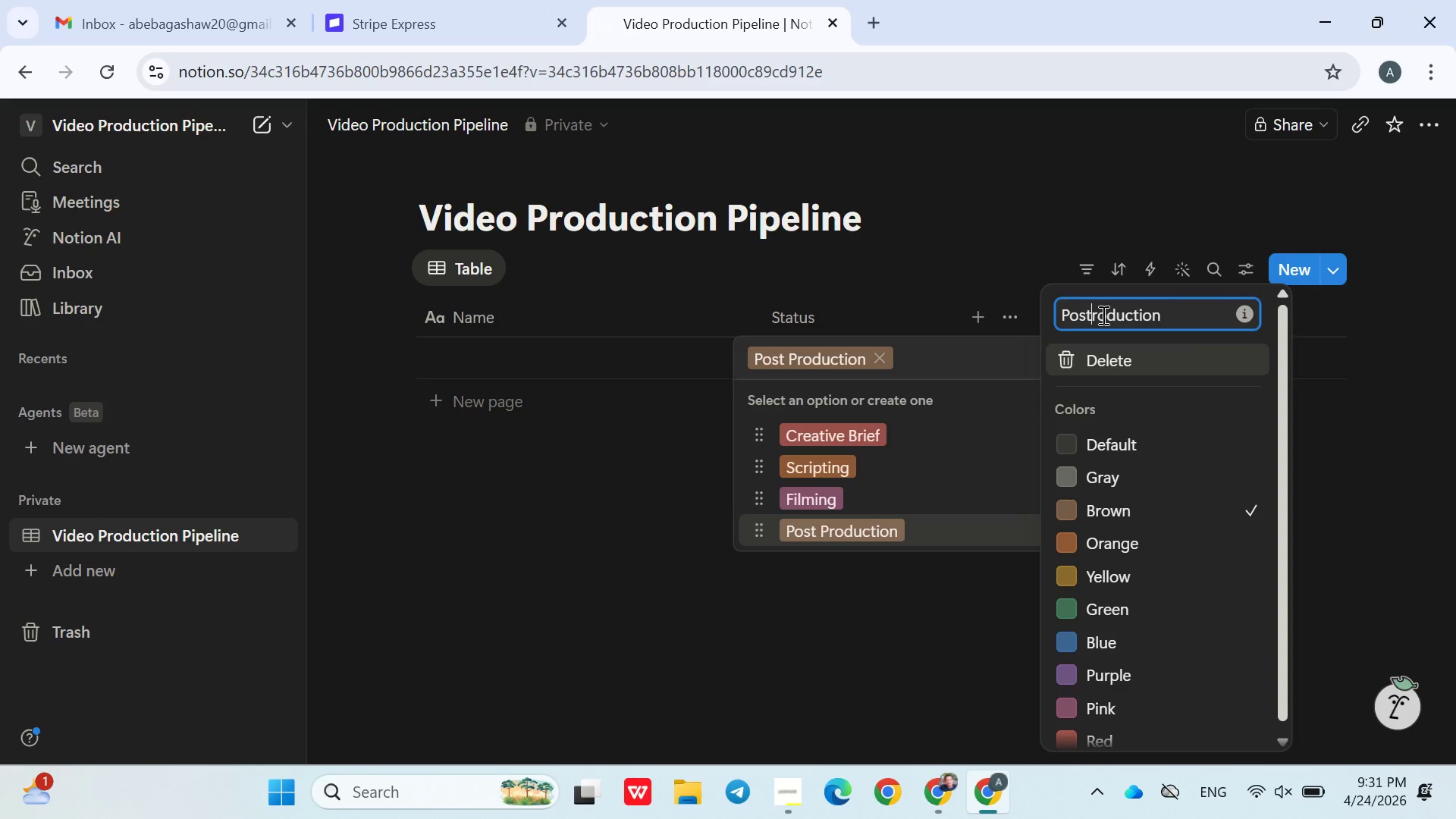 
key(Backspace)
 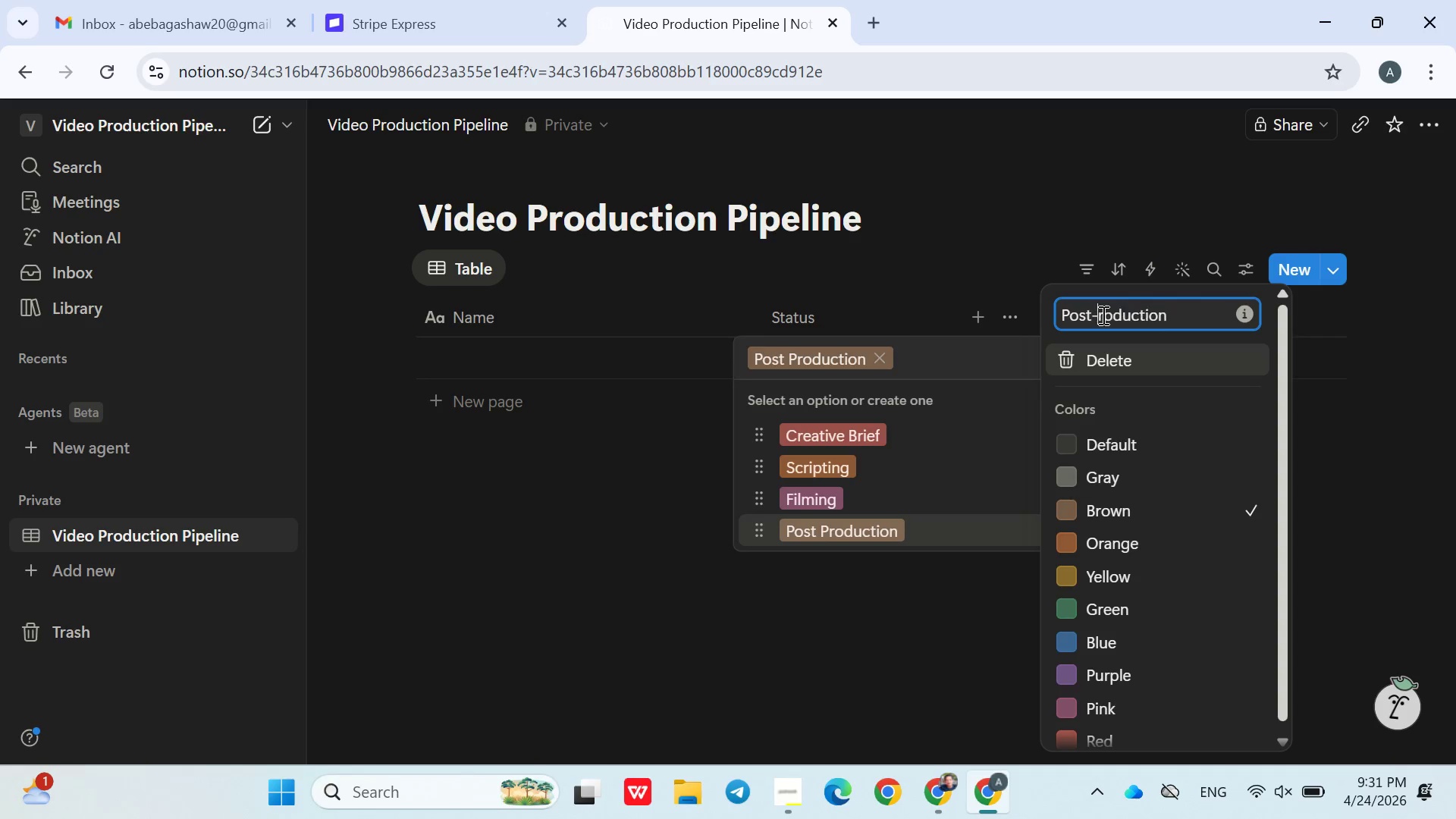 
key(Minus)
 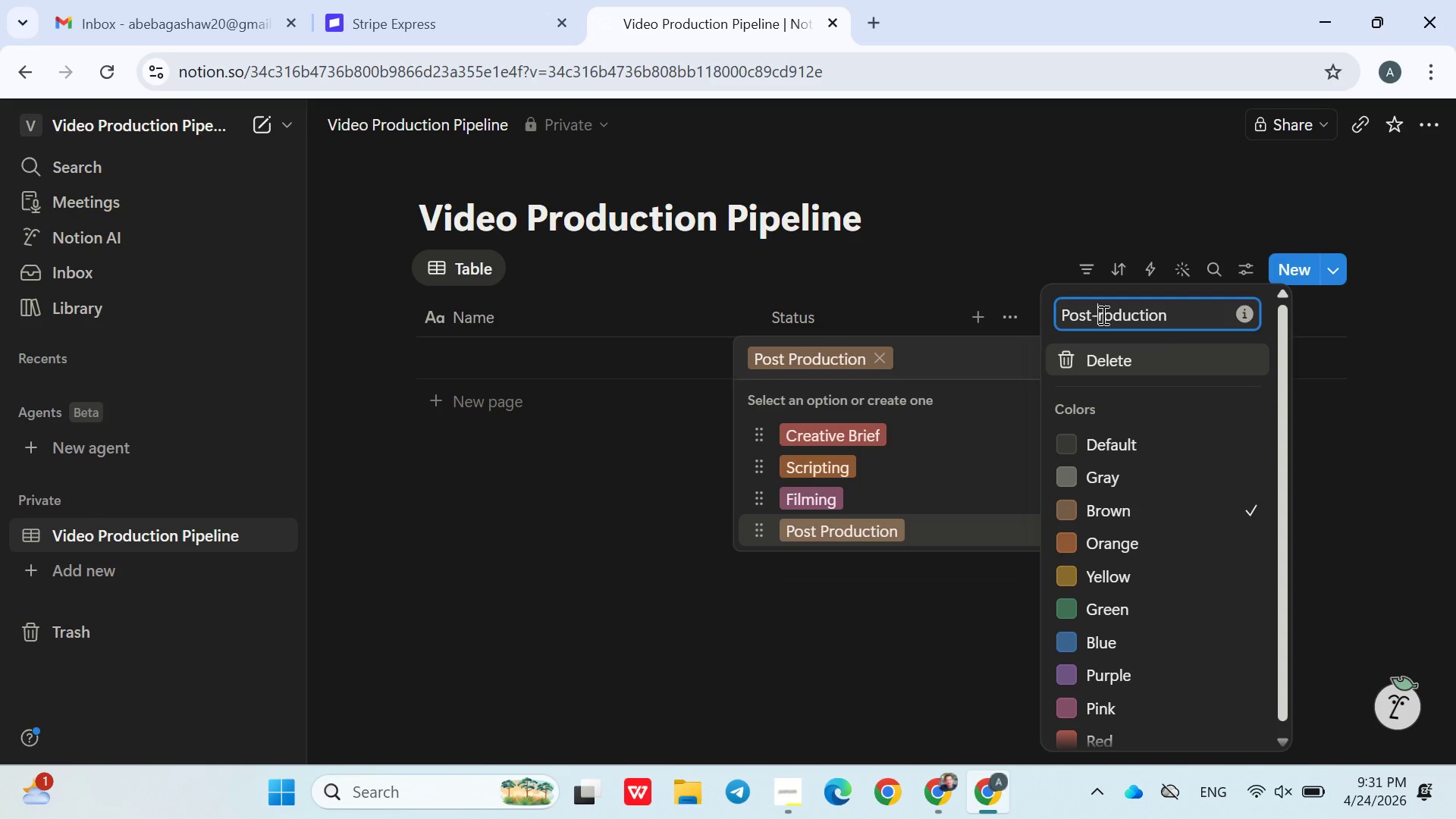 
key(P)
 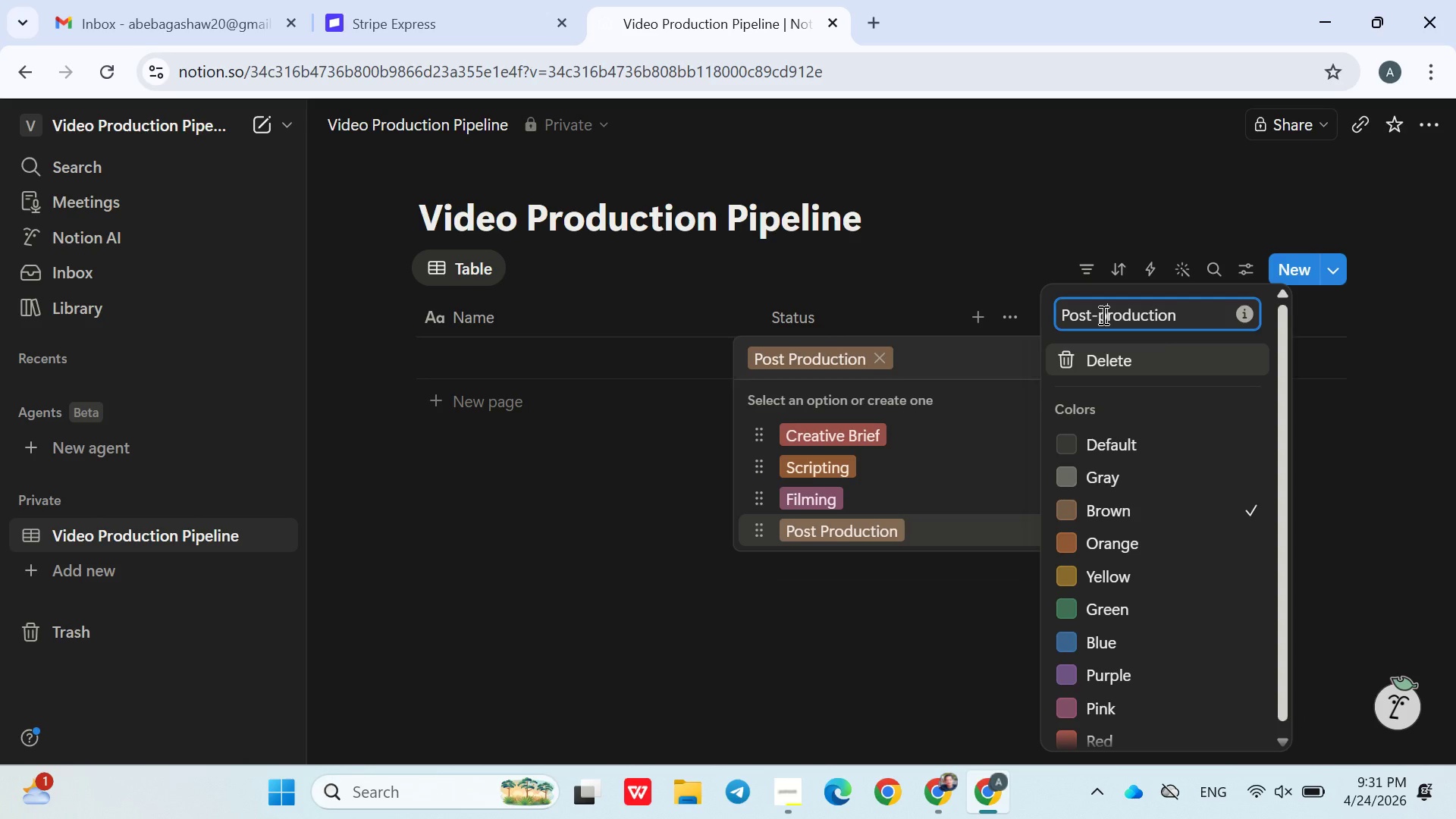 
key(Backspace)
 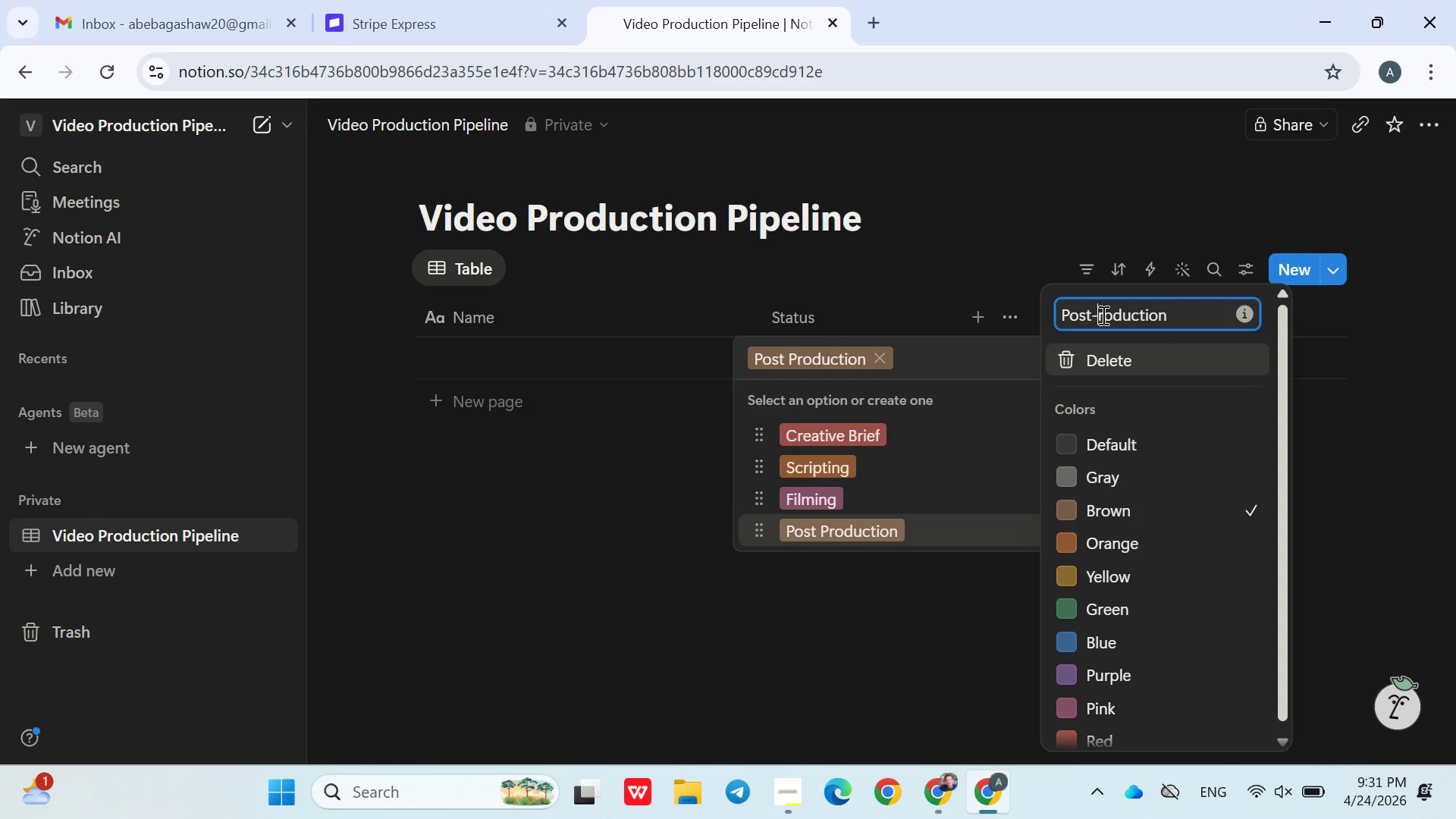 
key(Shift+P)
 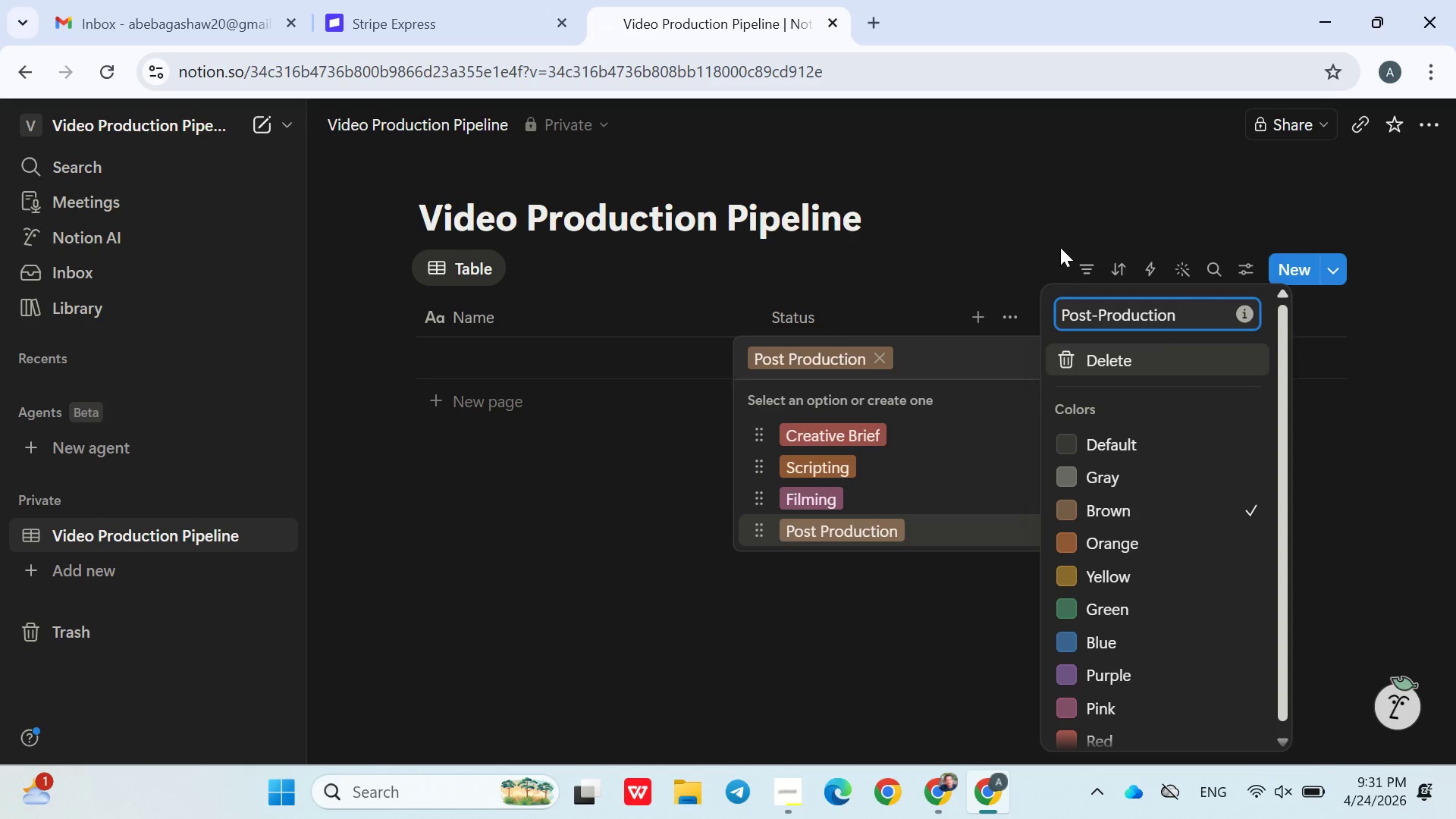 
left_click([1057, 237])
 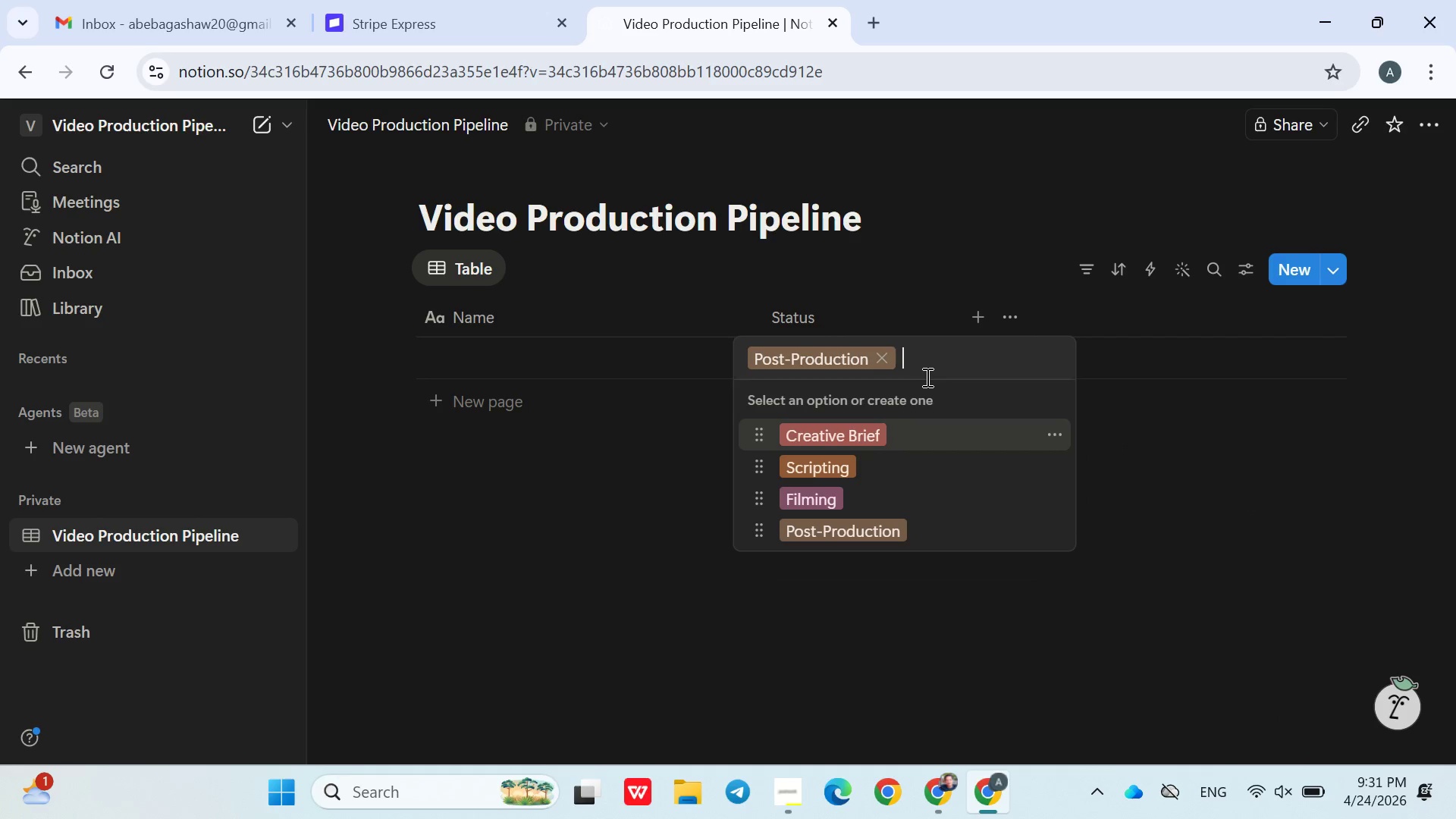 
type(Client Approval)
 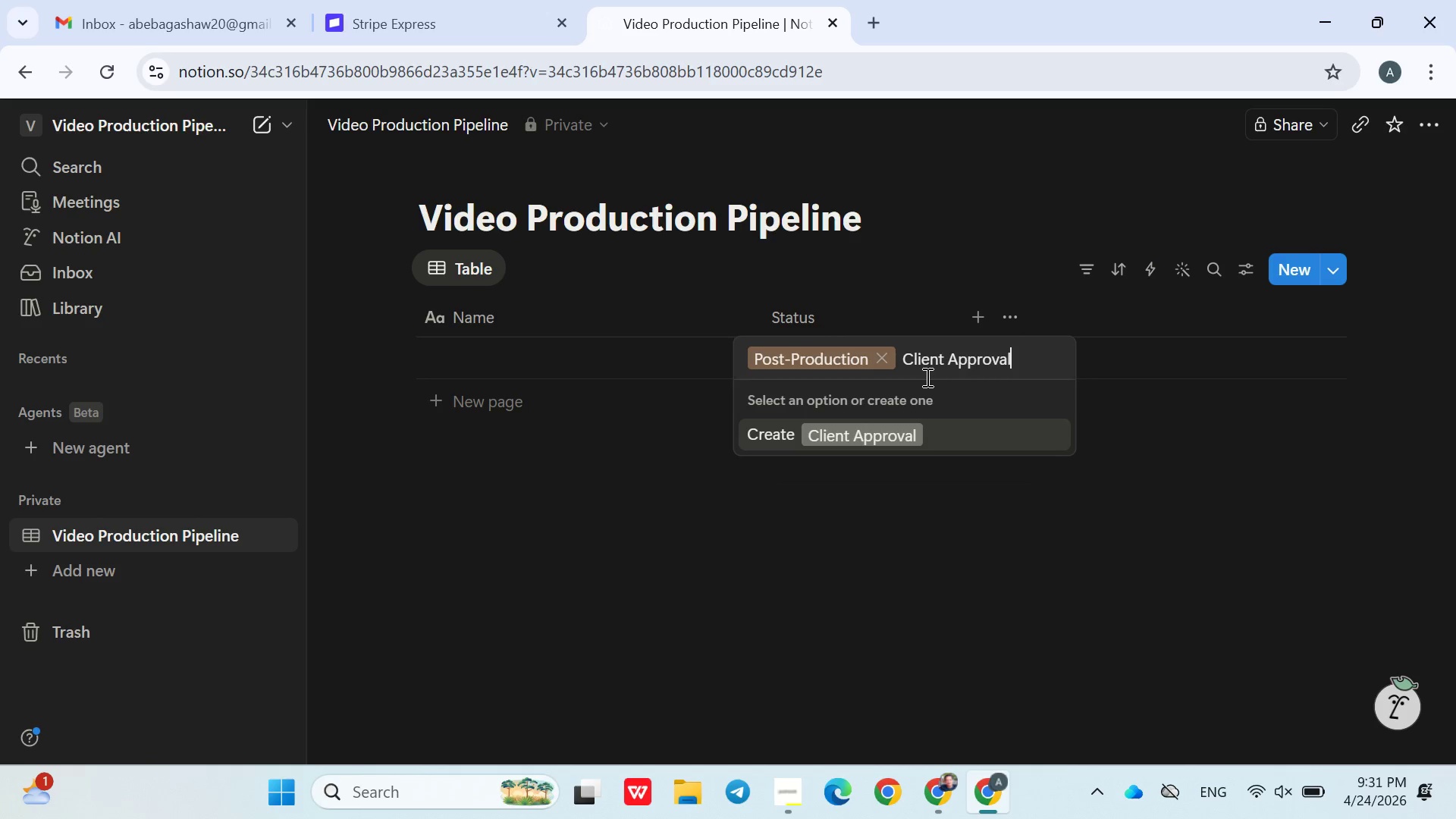 
key(Enter)
 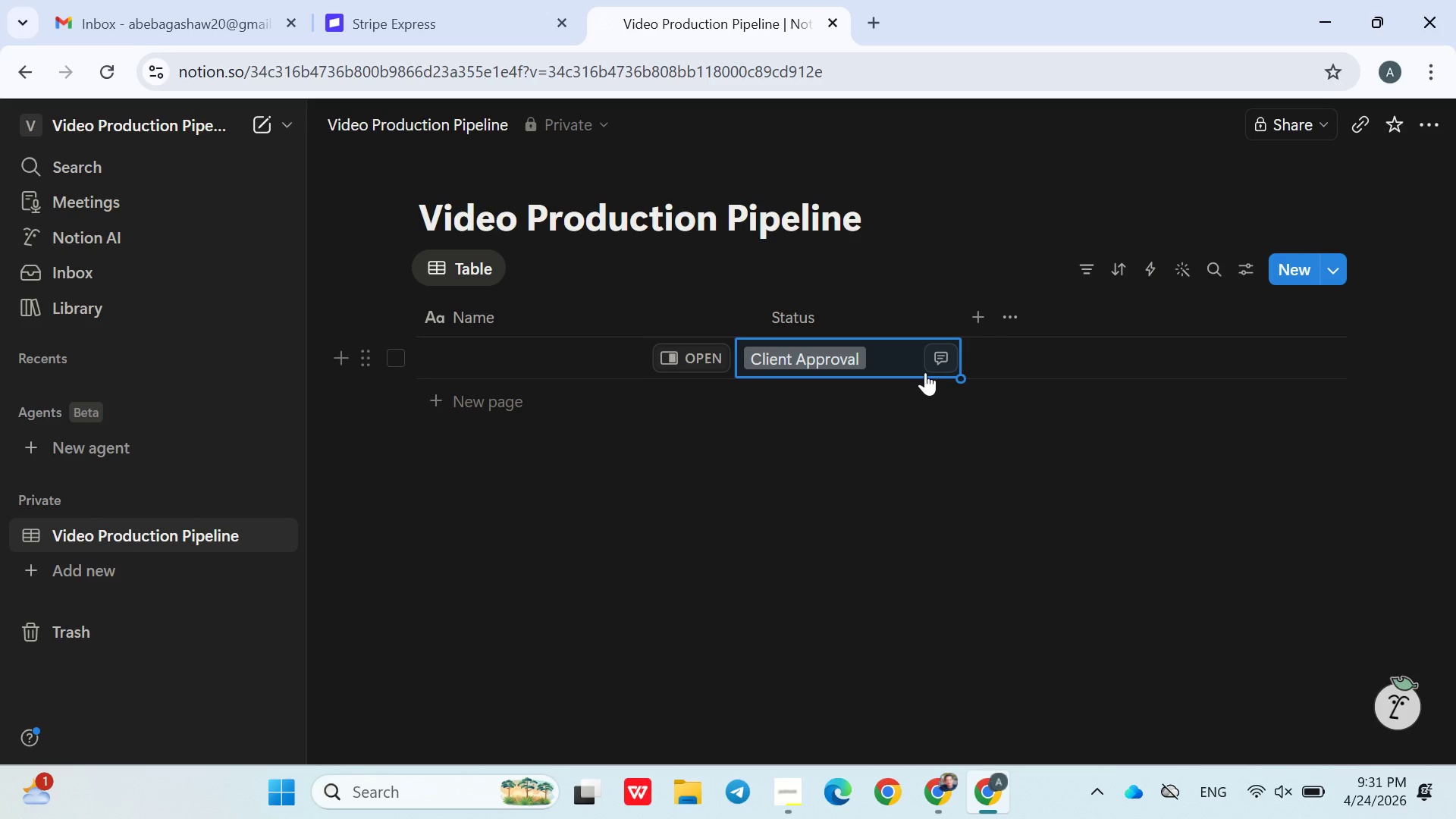 
left_click([899, 358])
 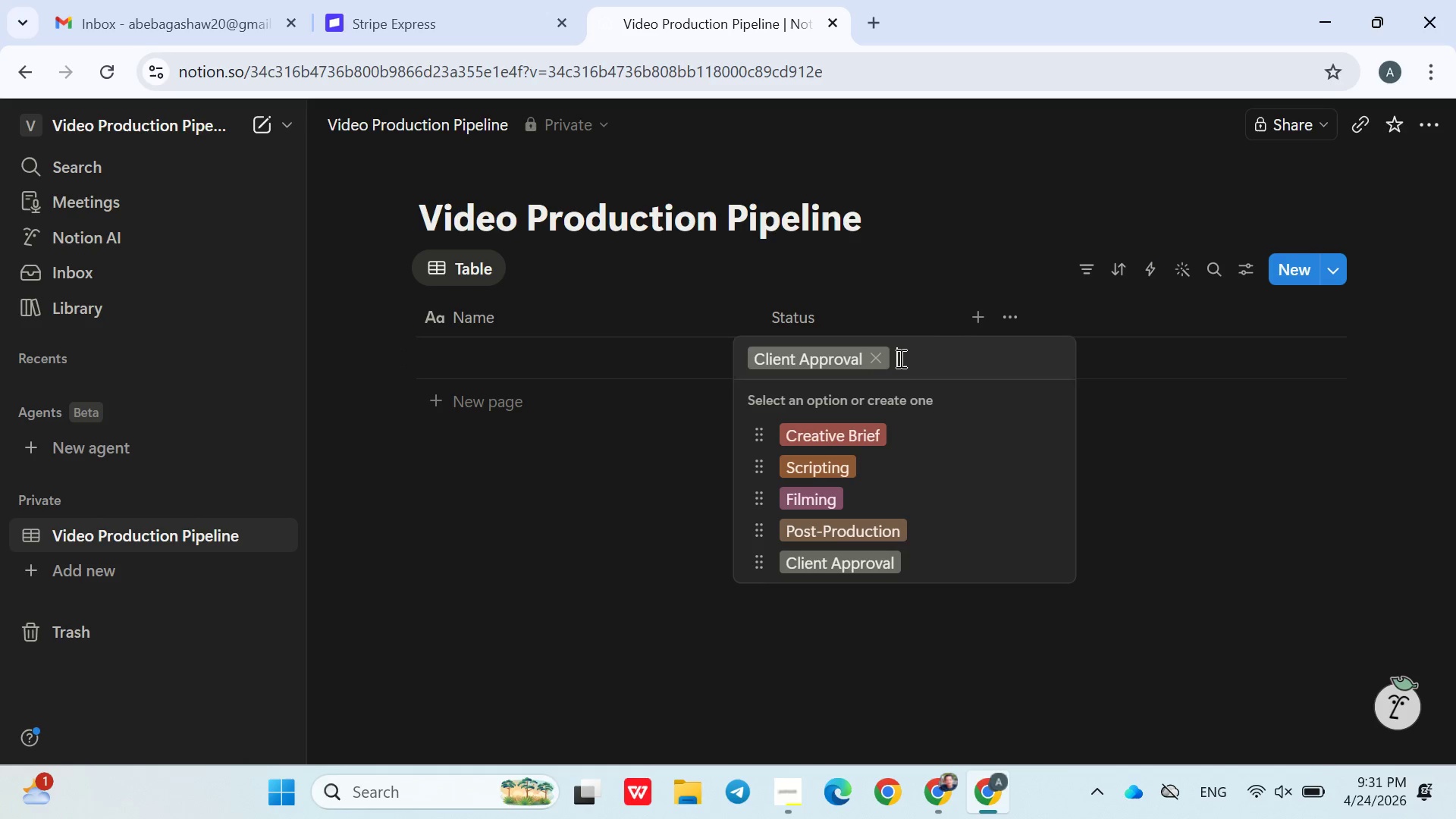 
type(Scheduled)
 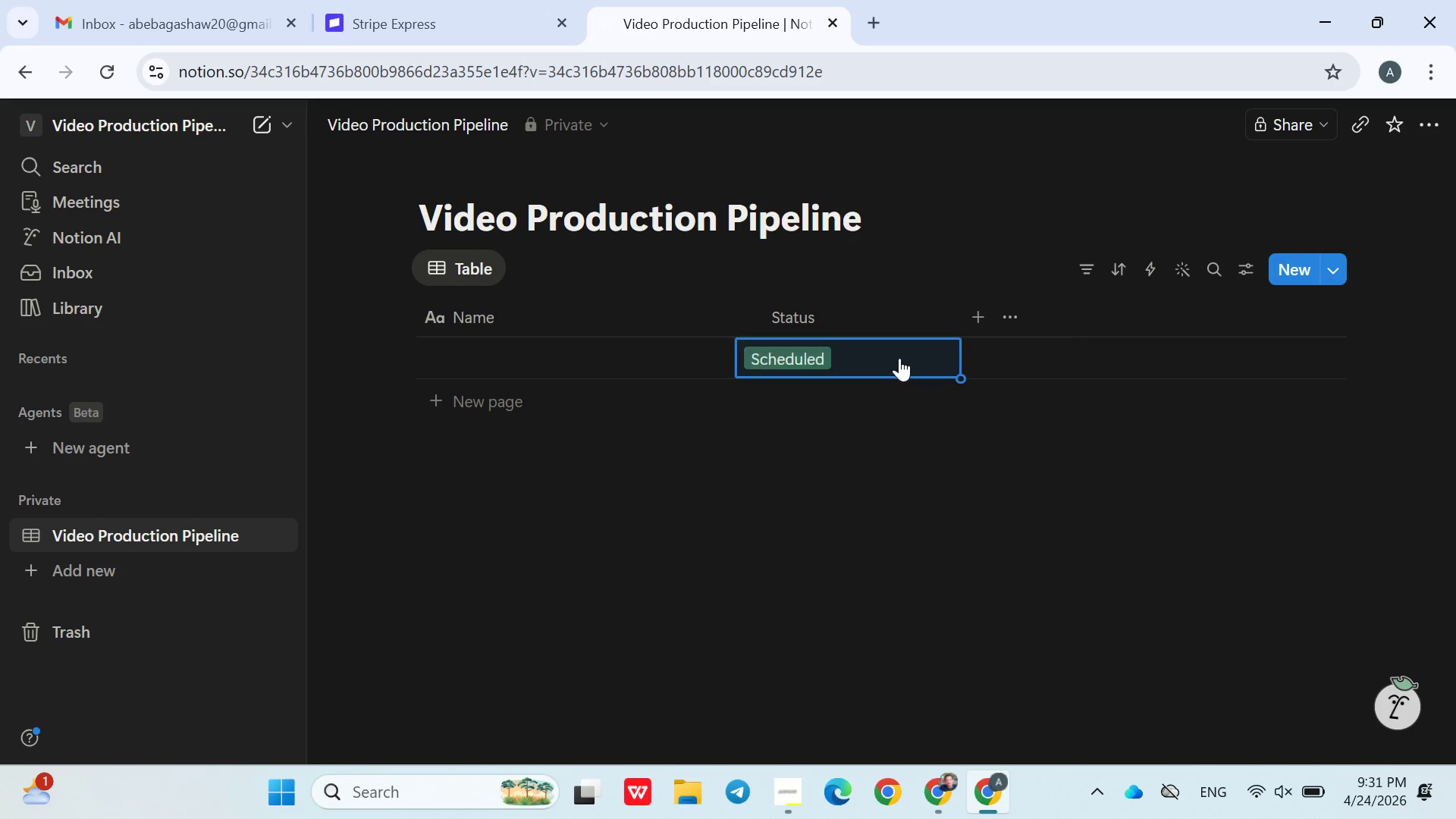 
key(Enter)
 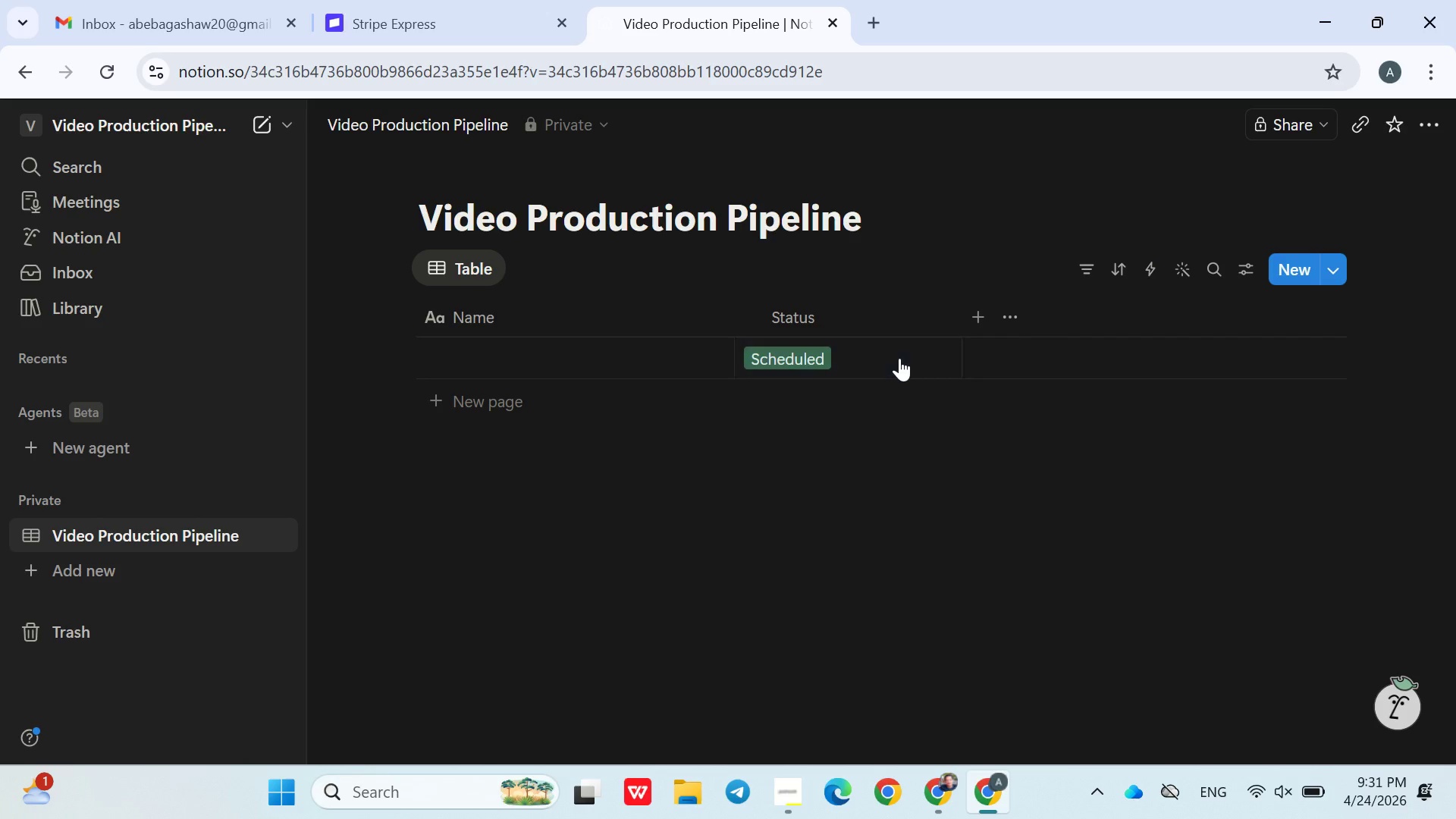 
left_click([899, 358])
 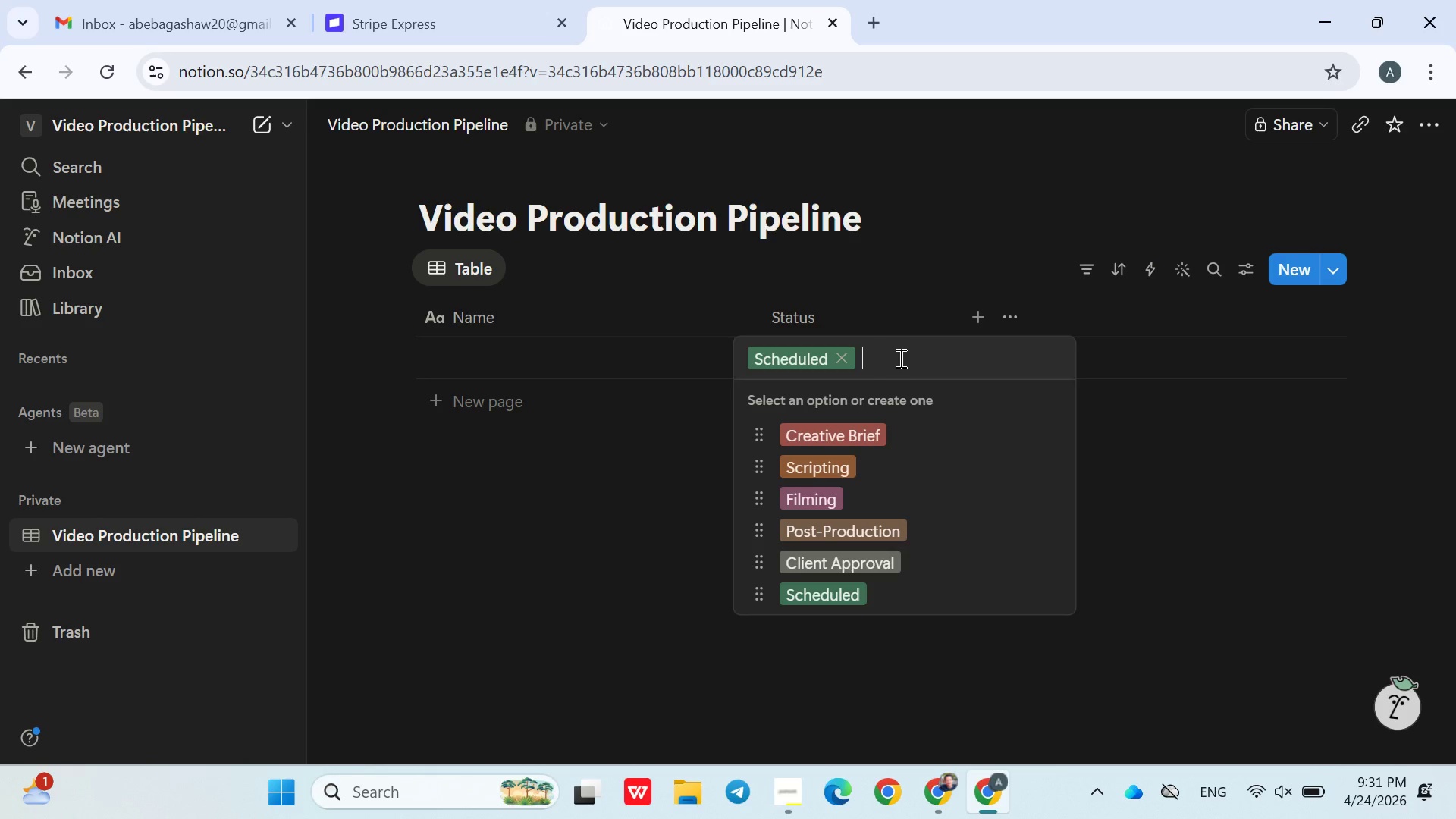 
type(Published)
 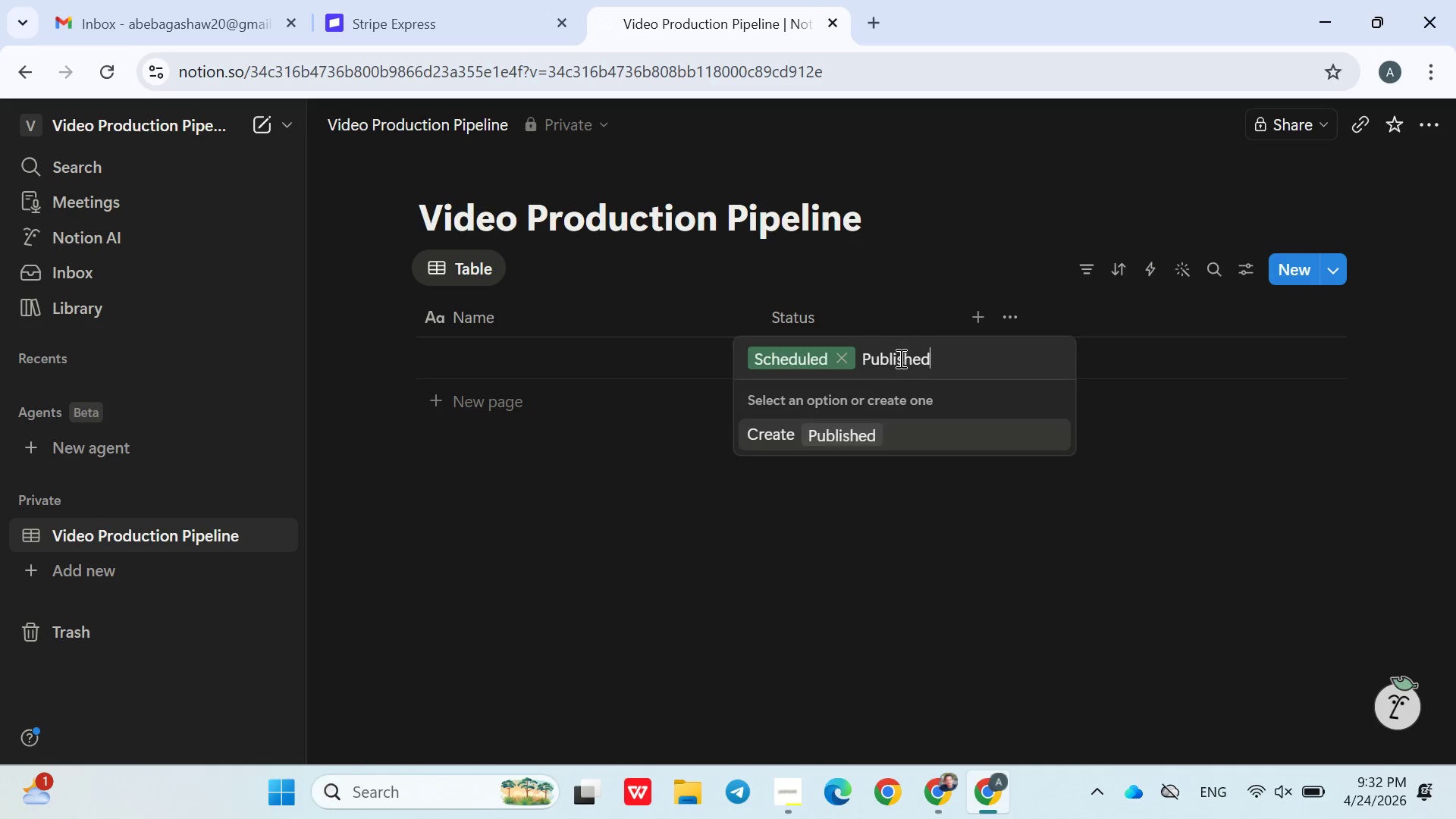 
key(Enter)
 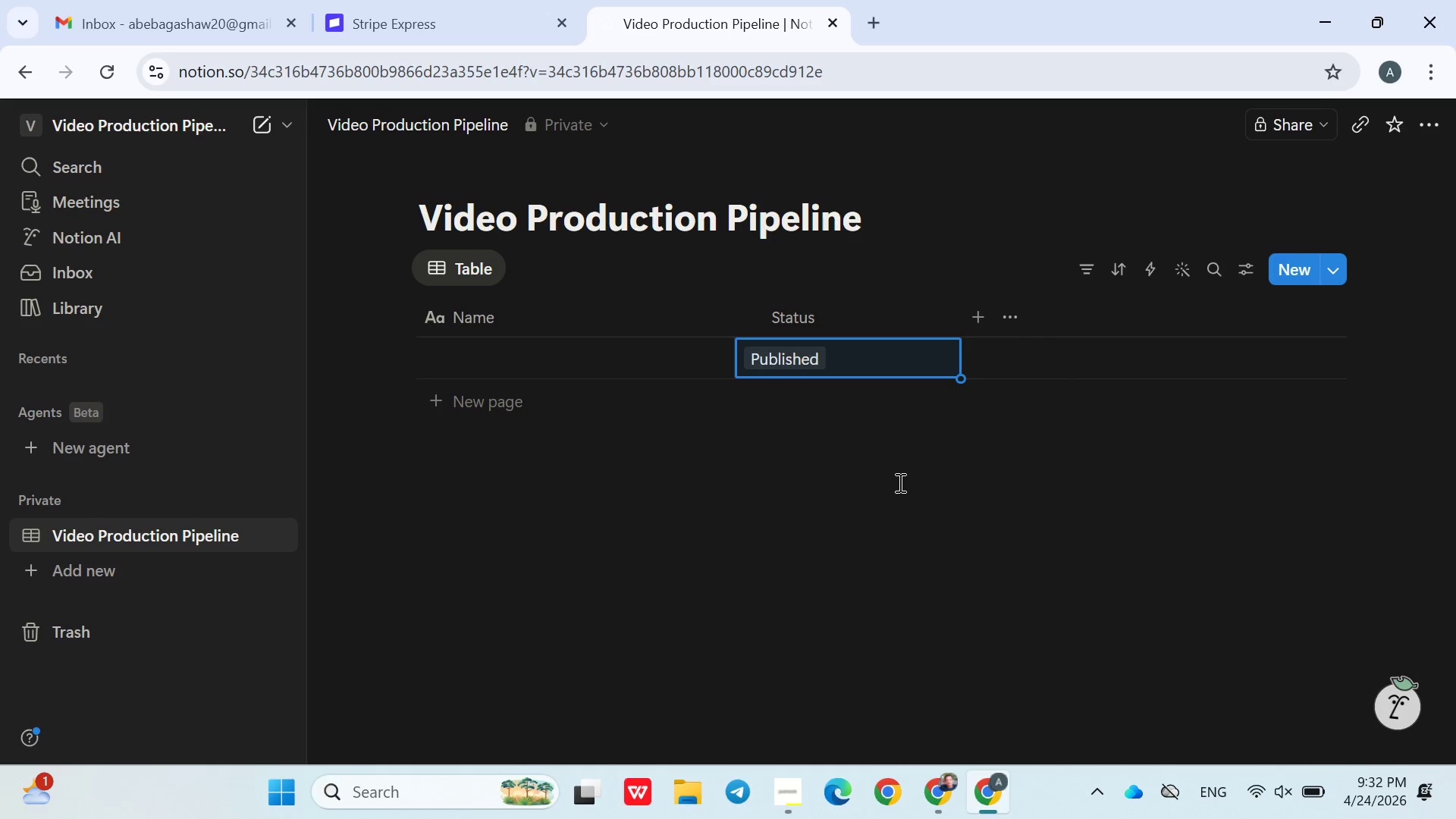 
left_click([899, 486])
 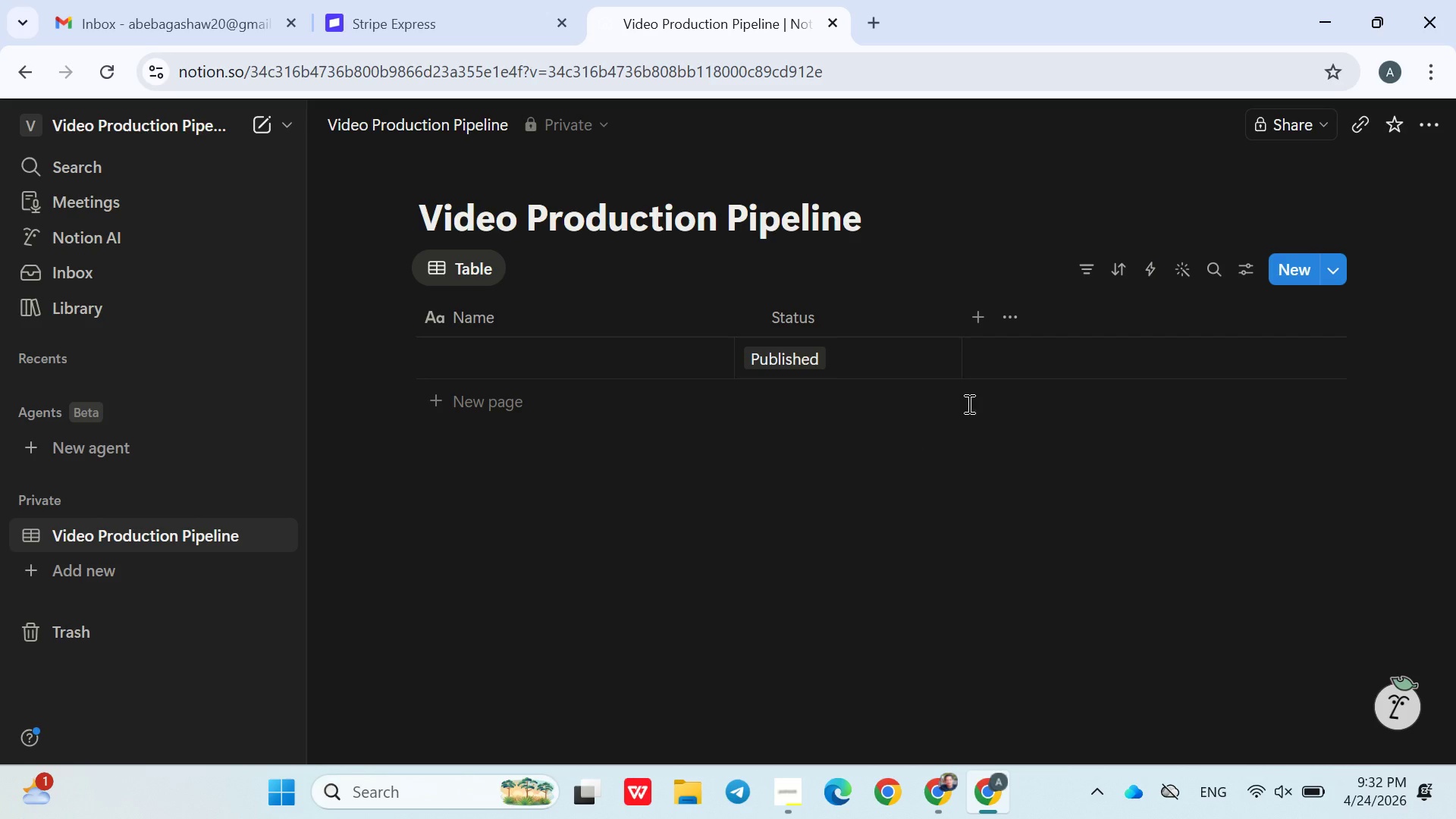 
left_click([980, 322])
 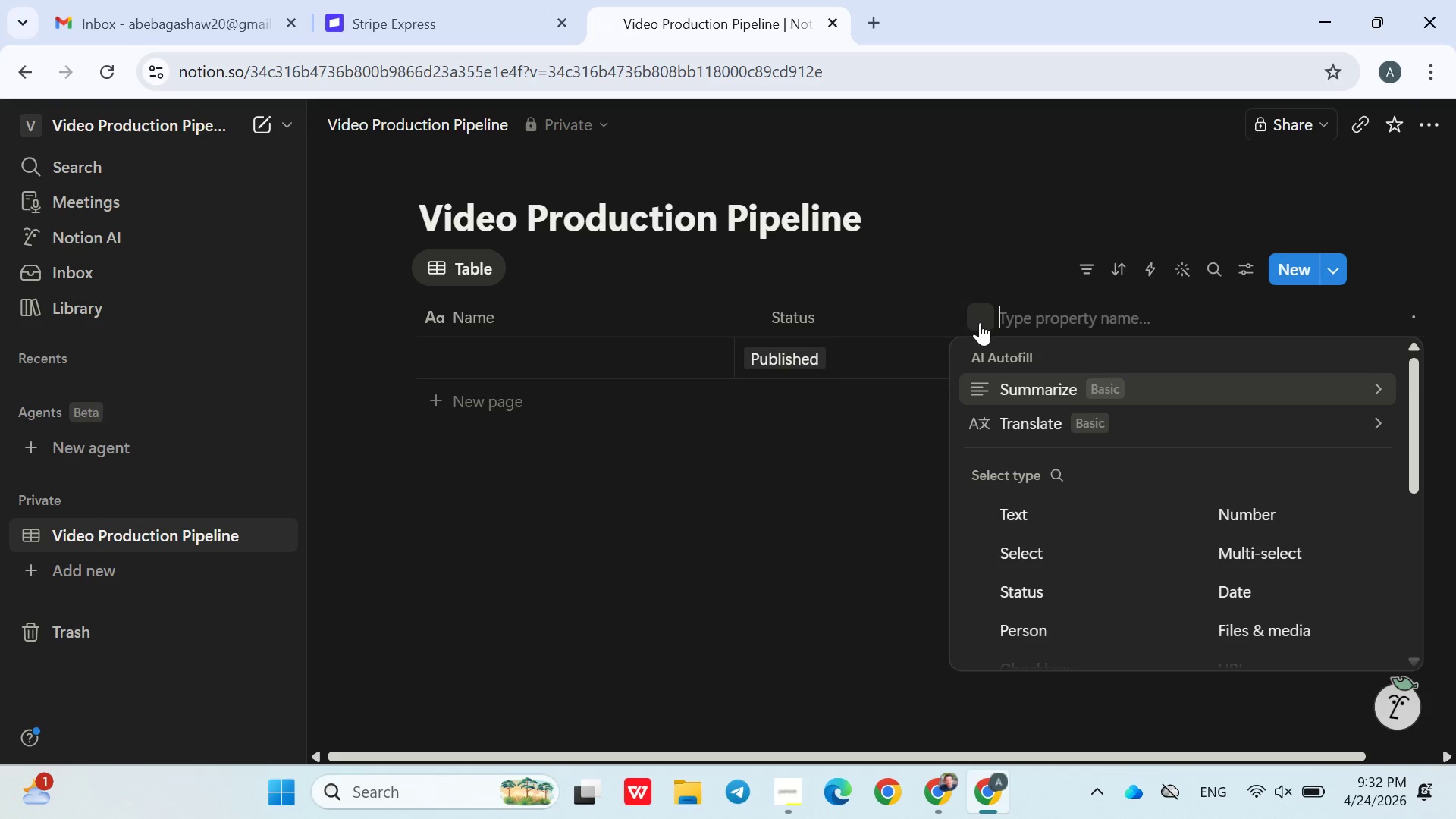 
type(Plateform)
 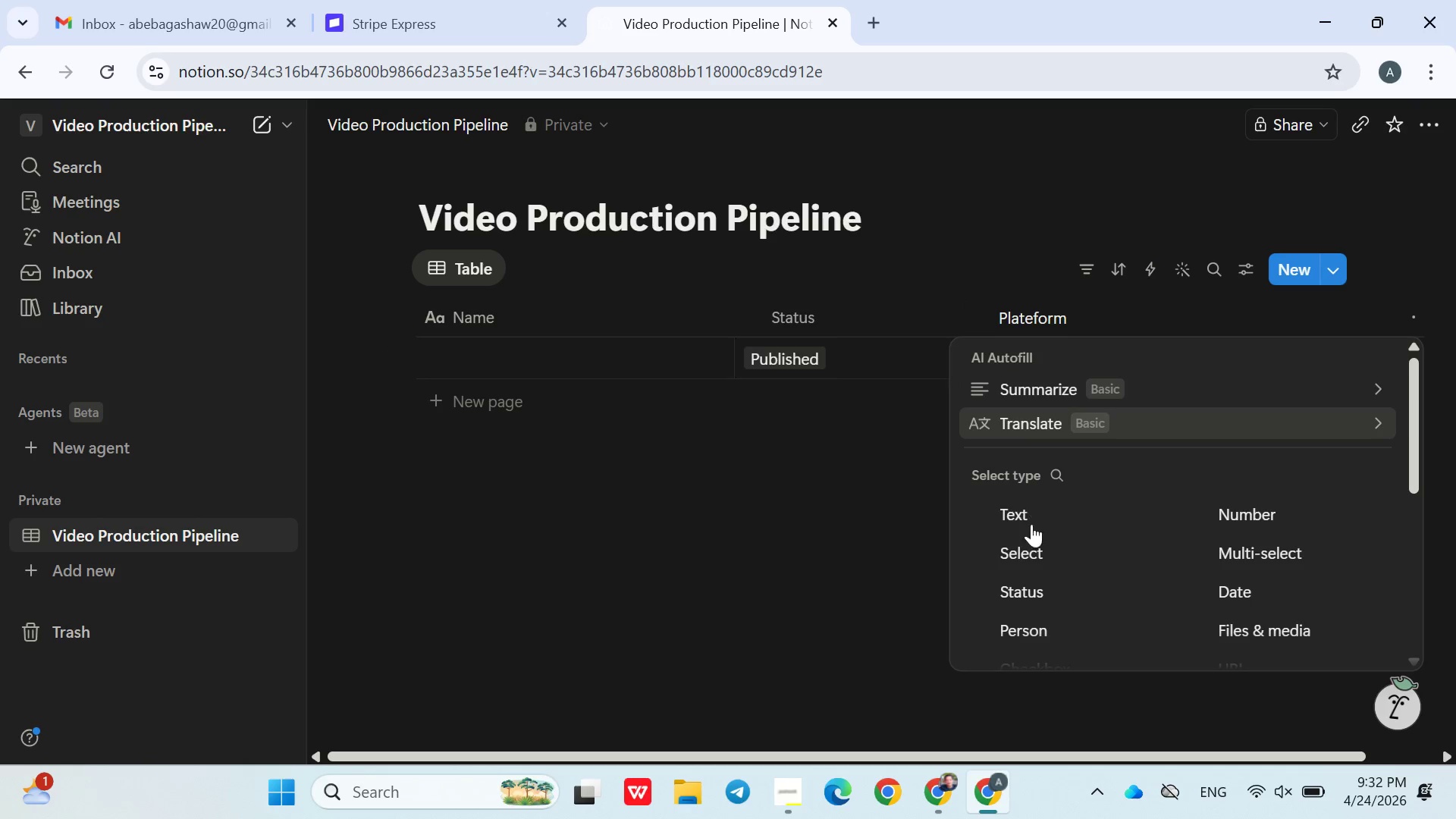 
left_click([1030, 544])
 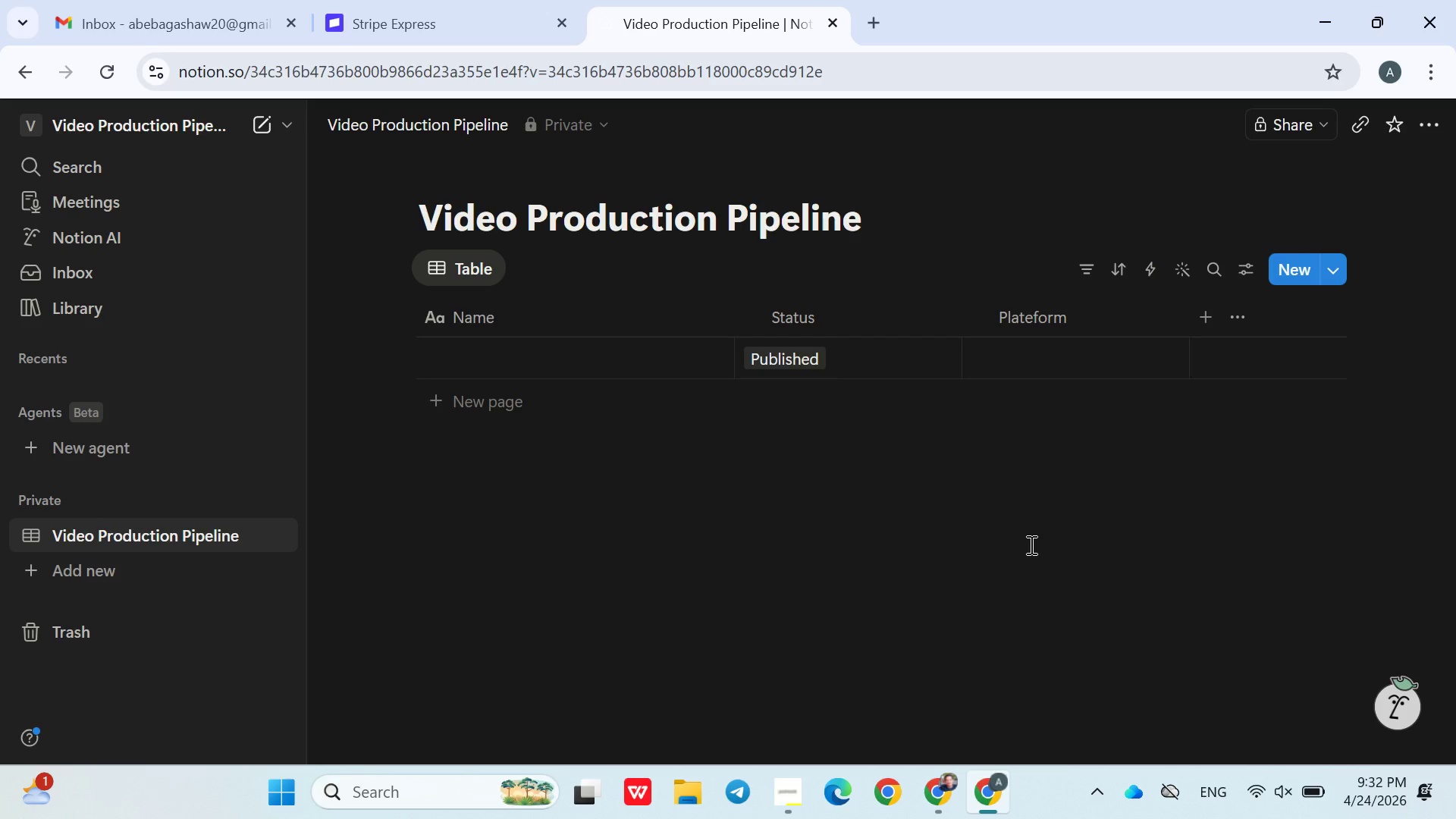 
wait(23.8)
 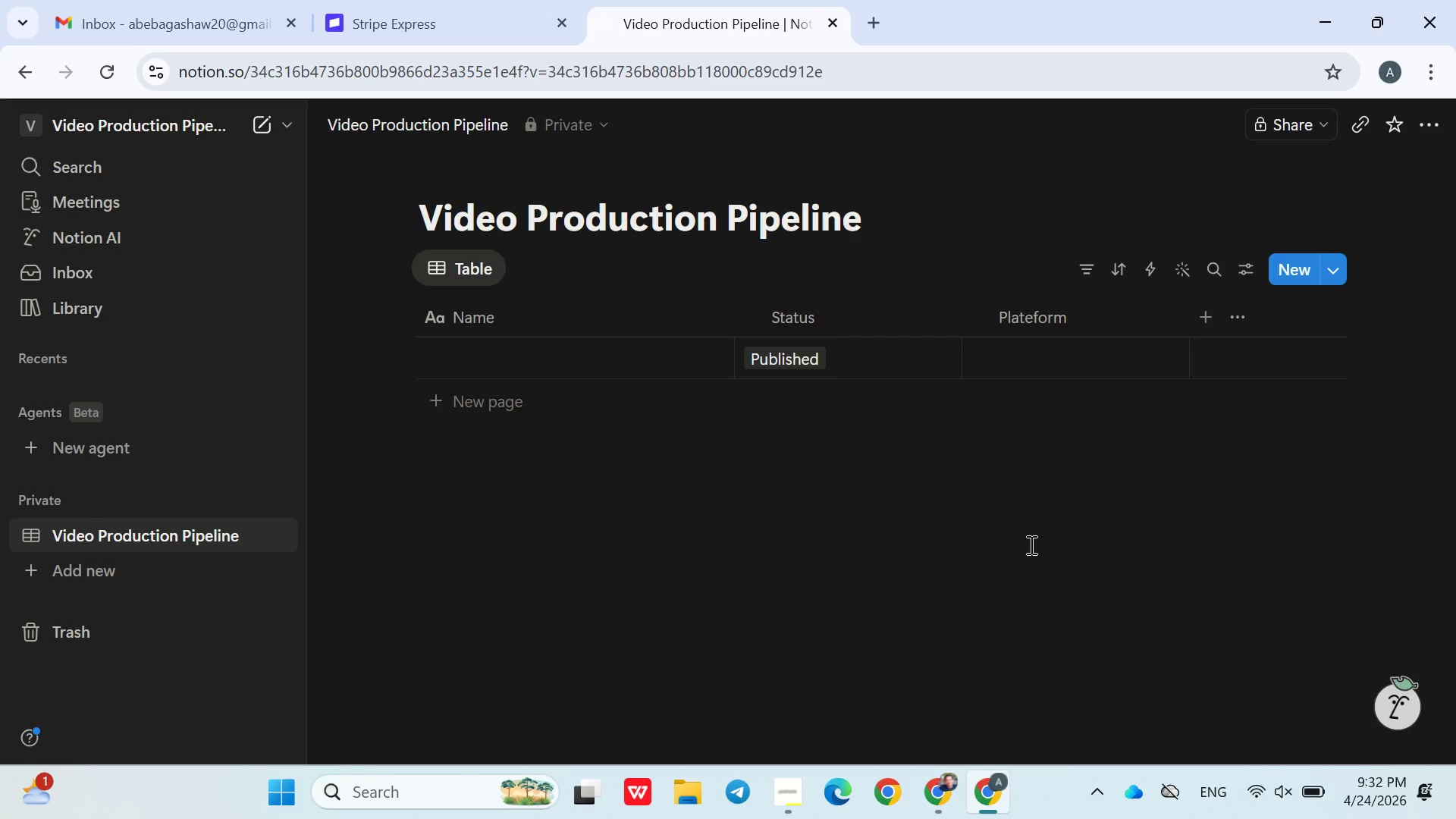 
left_click([1013, 362])
 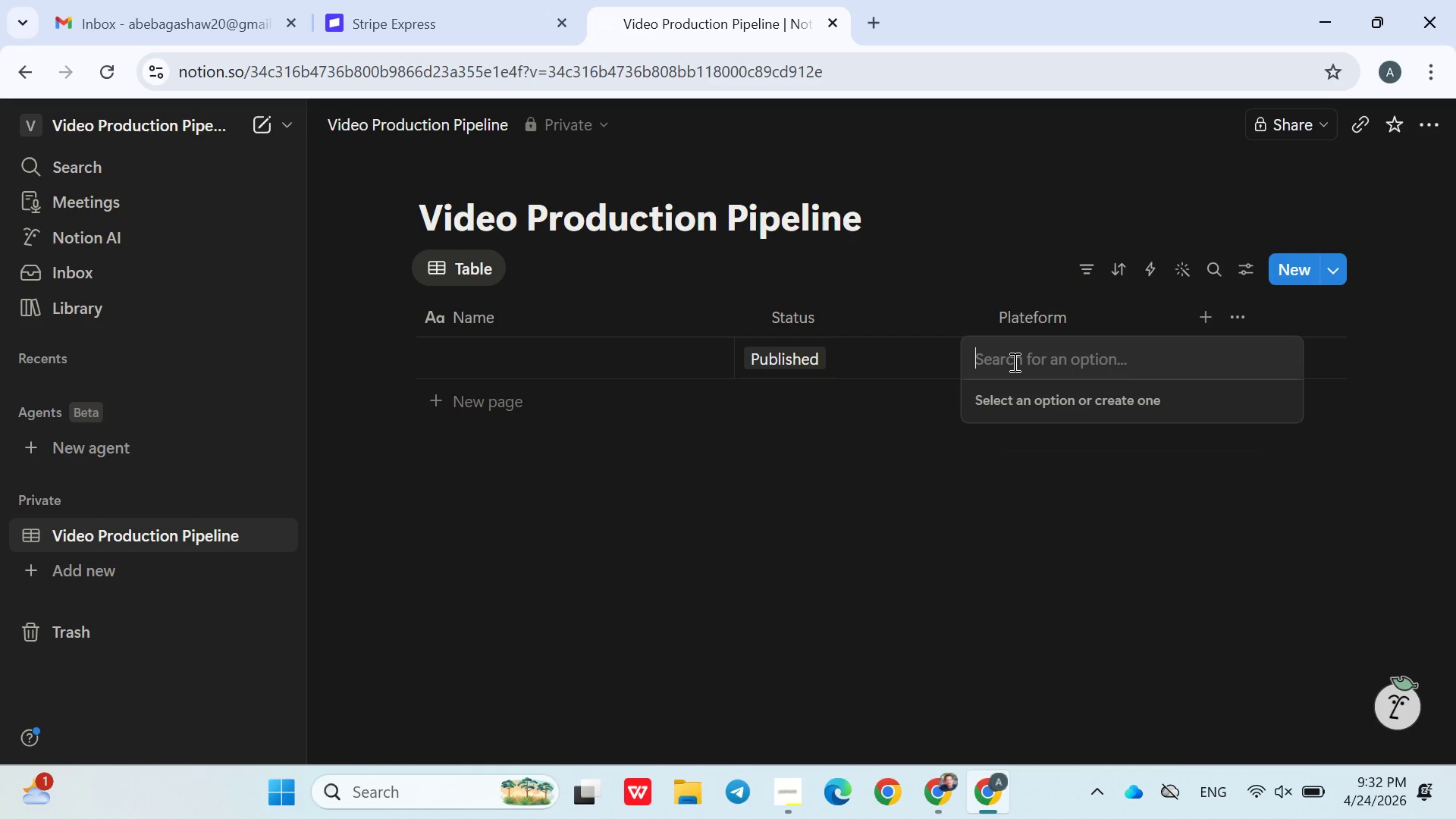 
wait(7.23)
 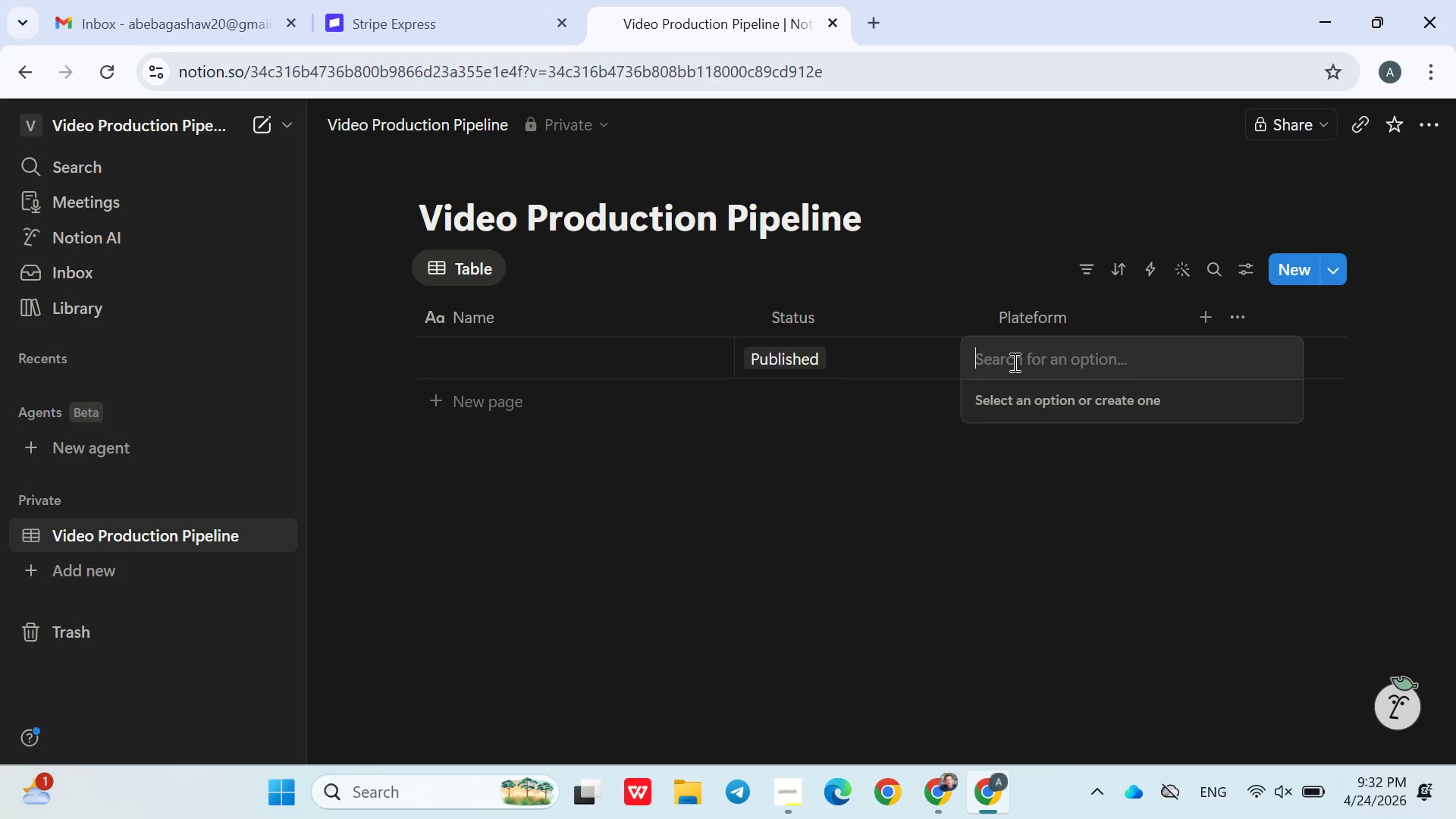 
left_click([1042, 315])
 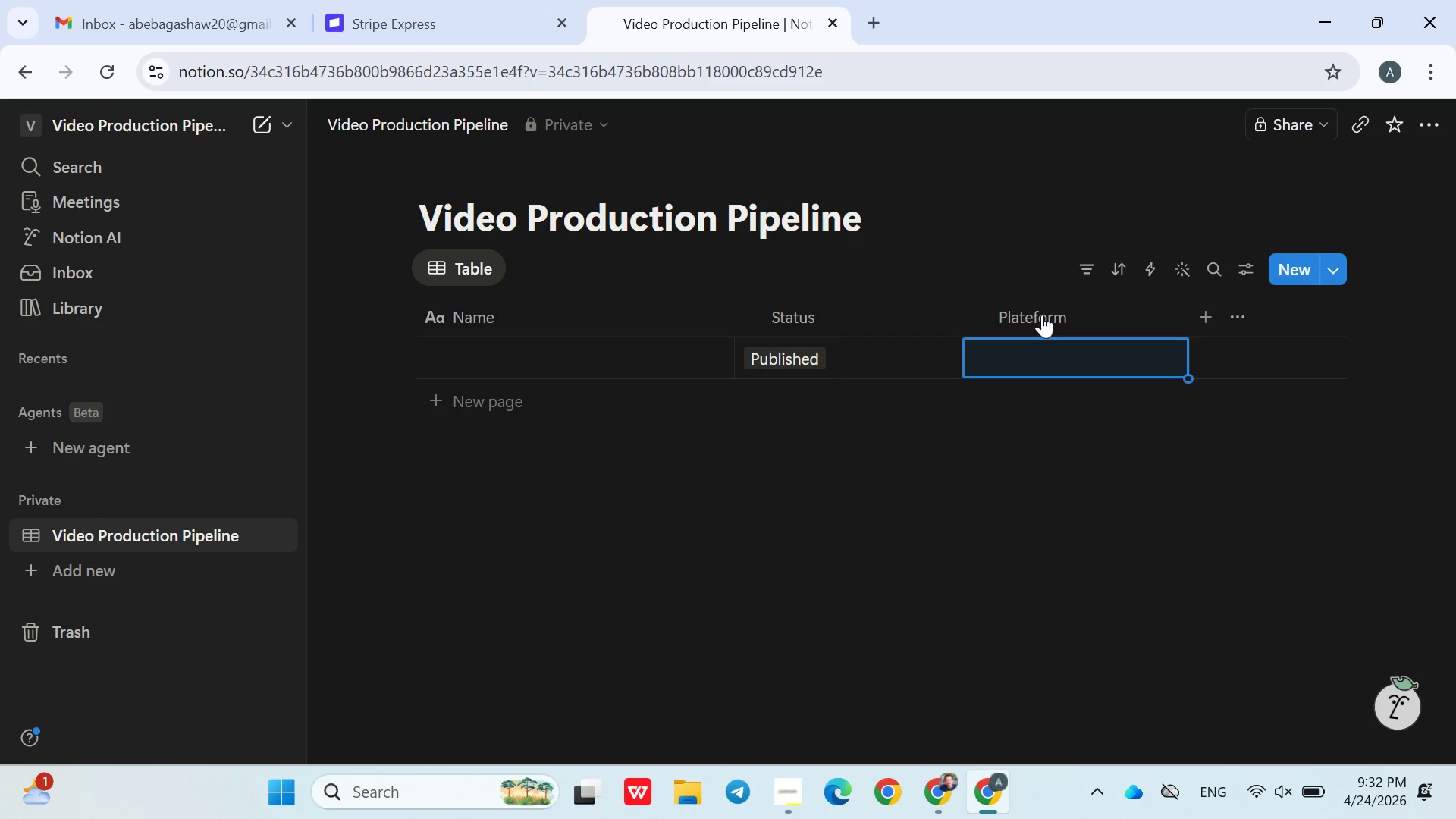 
left_click([1042, 315])
 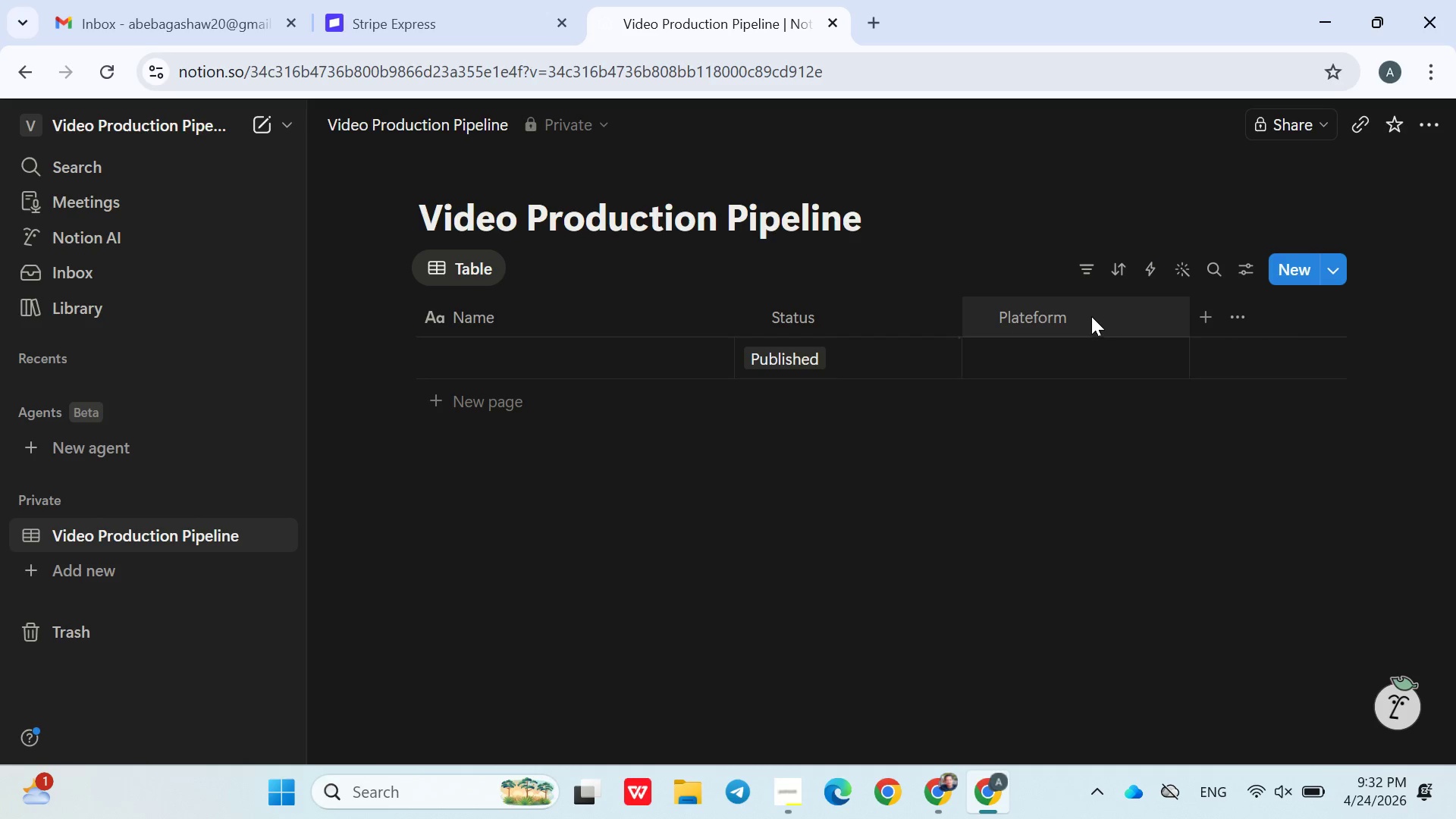 
left_click([1091, 316])
 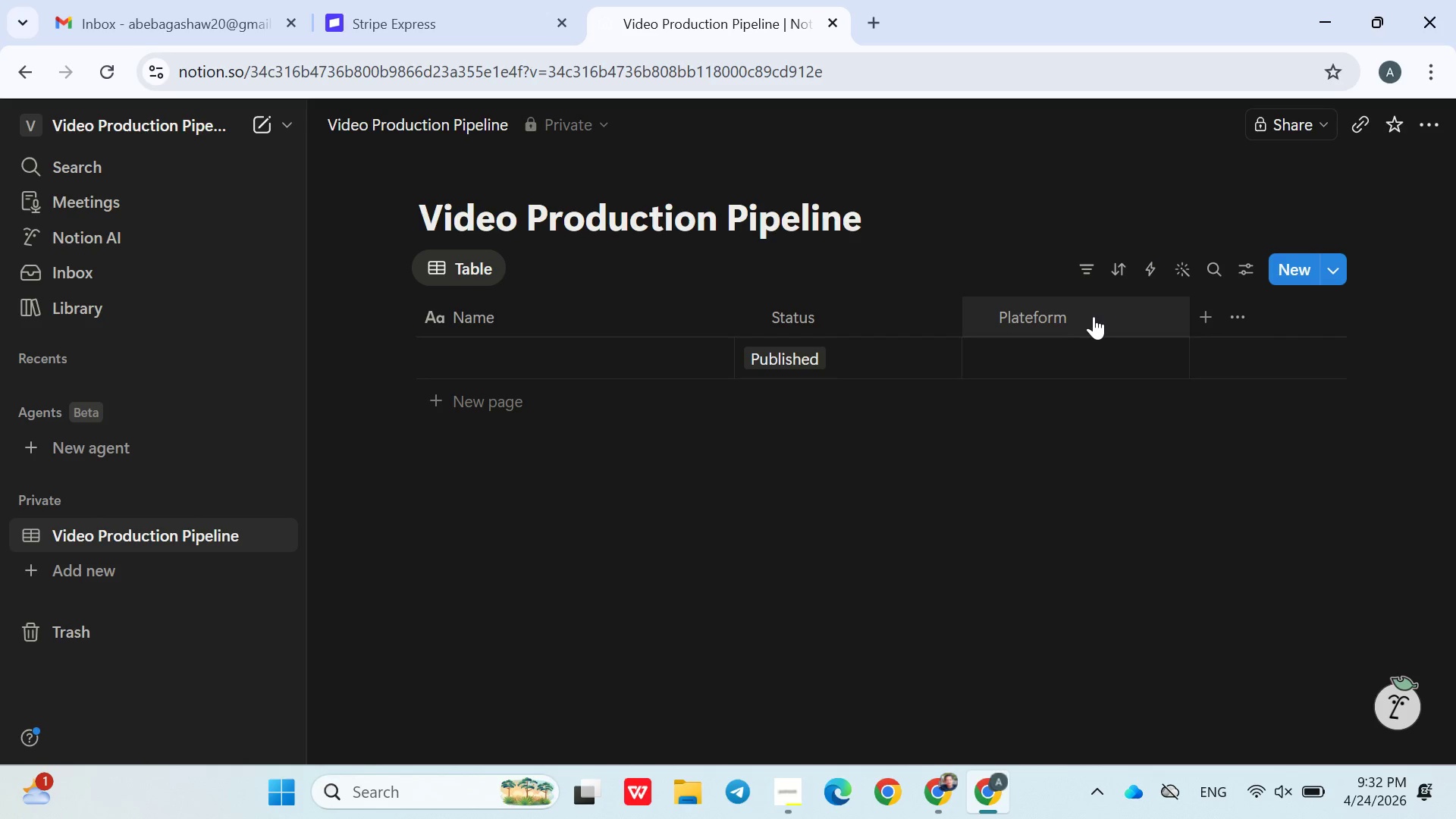 
left_click([1094, 316])
 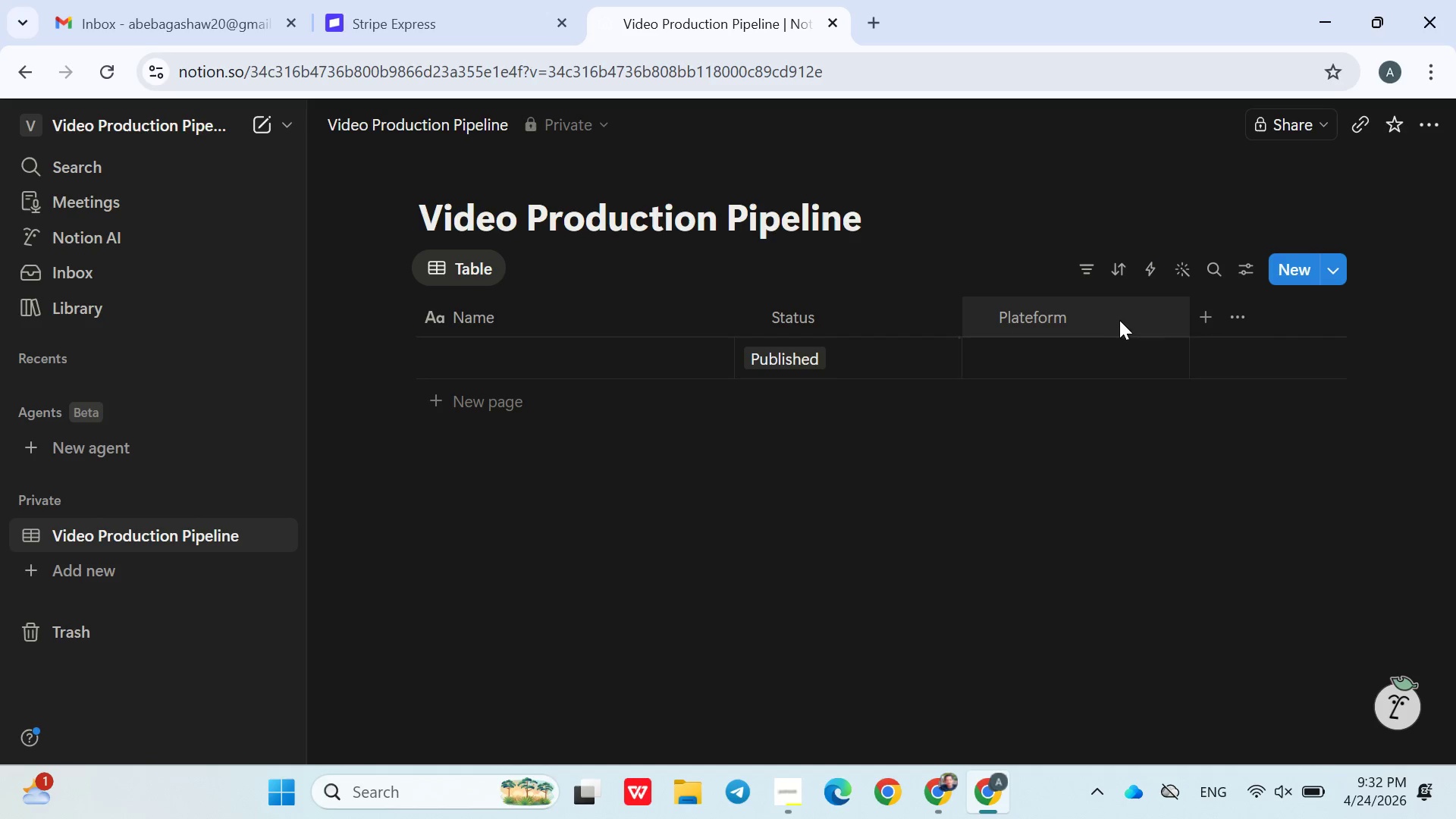 
left_click([1124, 320])
 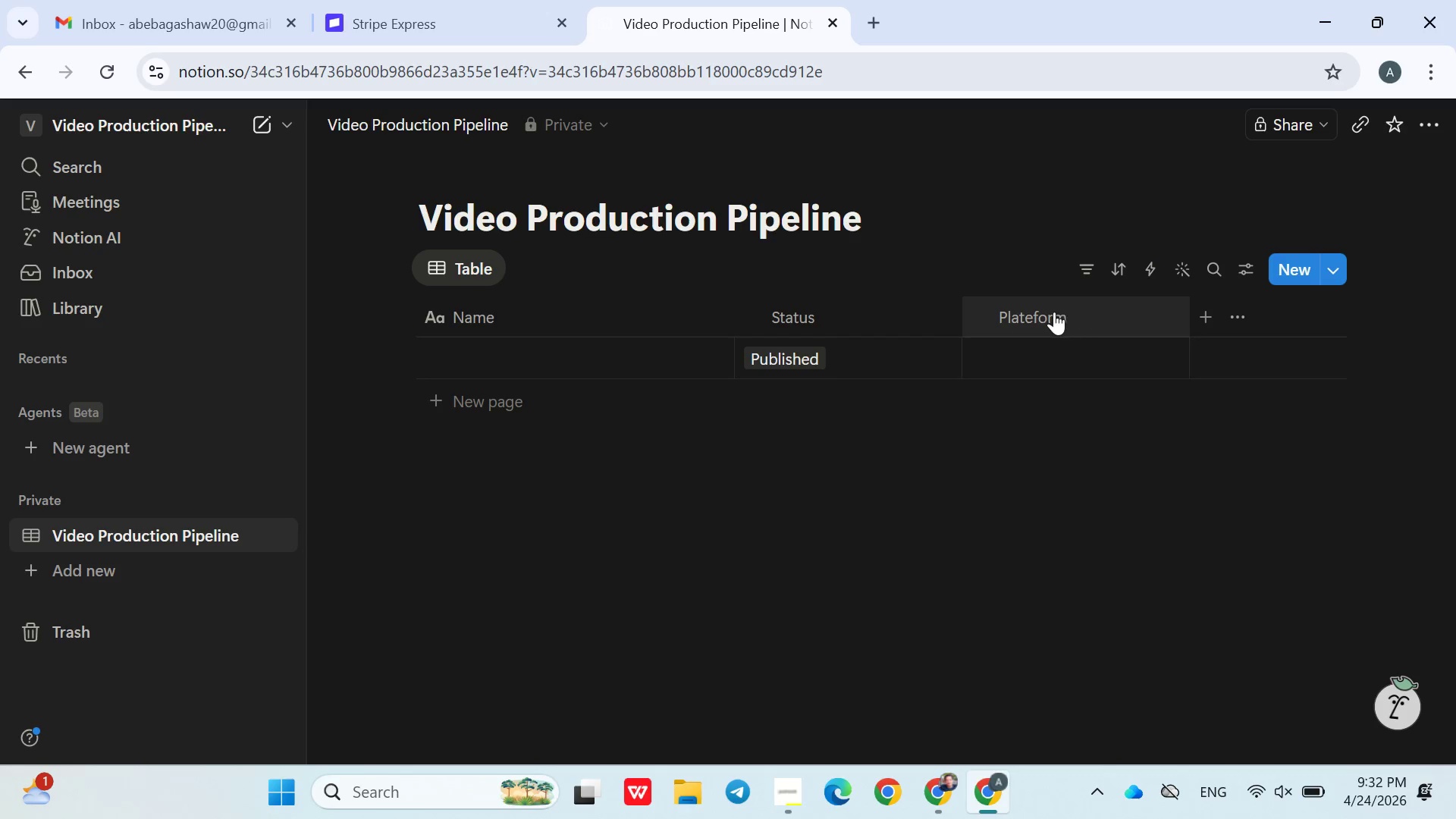 
left_click([1034, 317])
 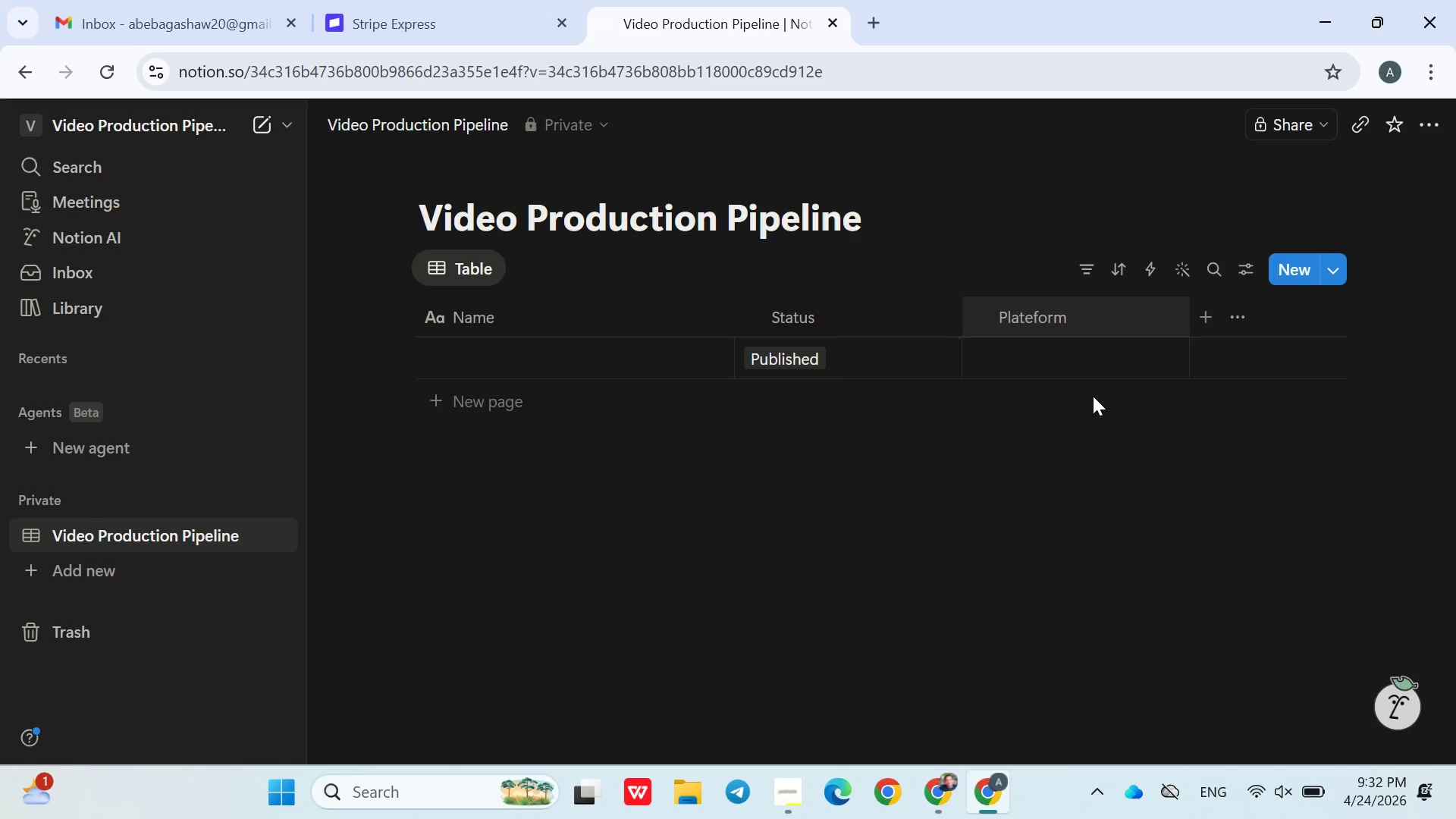 
left_click([1043, 364])
 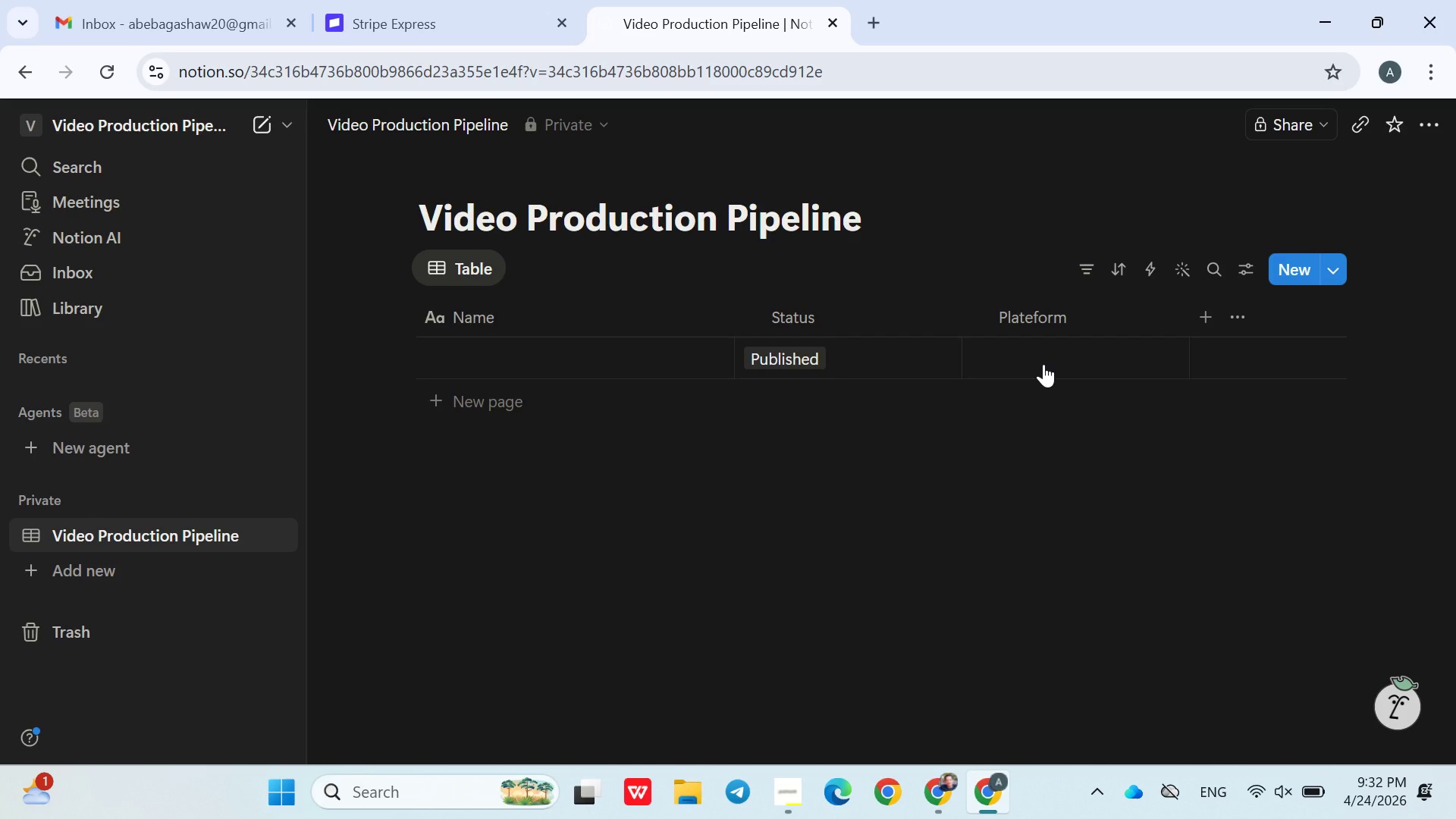 
left_click([1043, 364])
 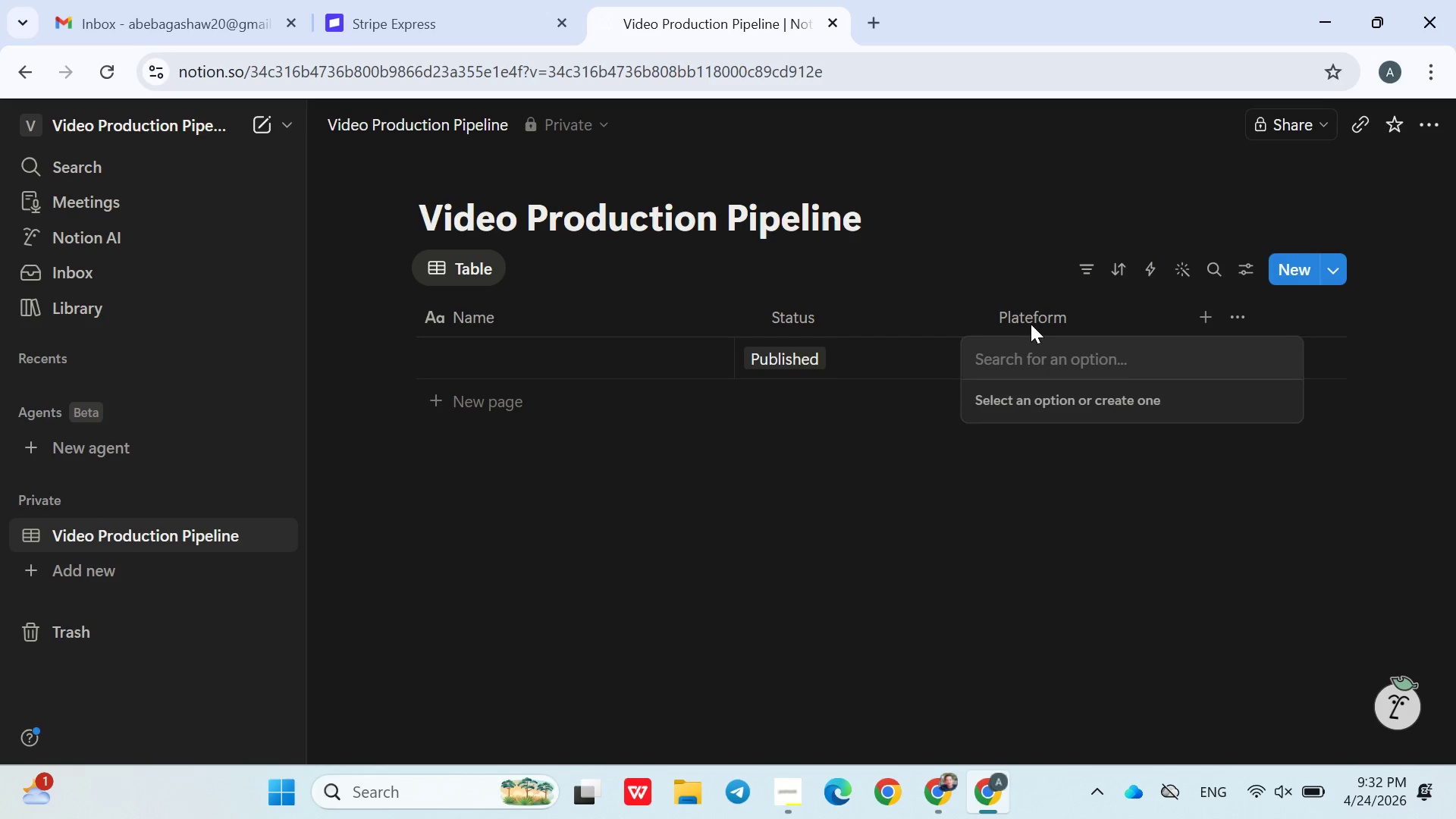 
double_click([1028, 311])
 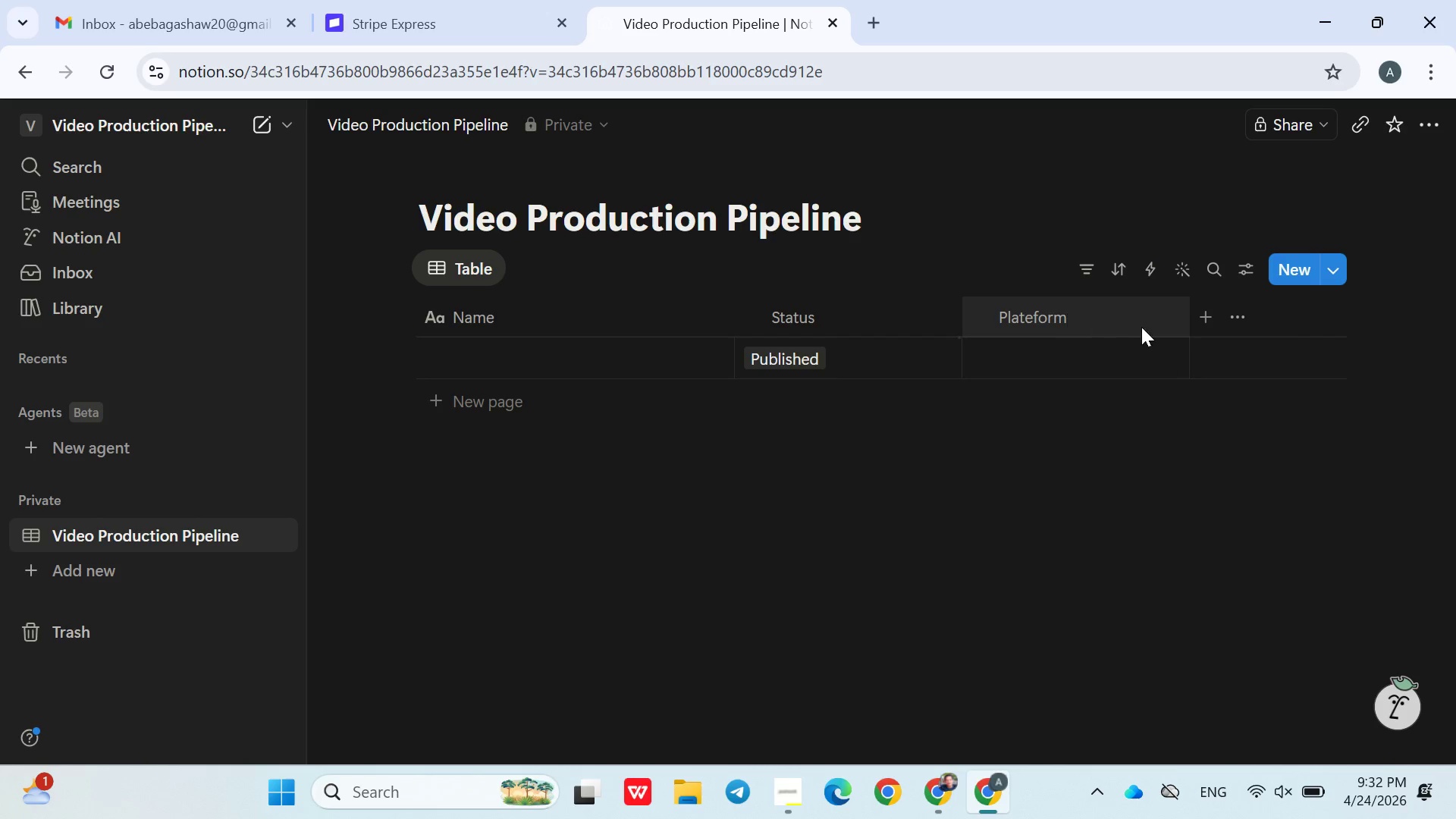 
left_click([1143, 327])
 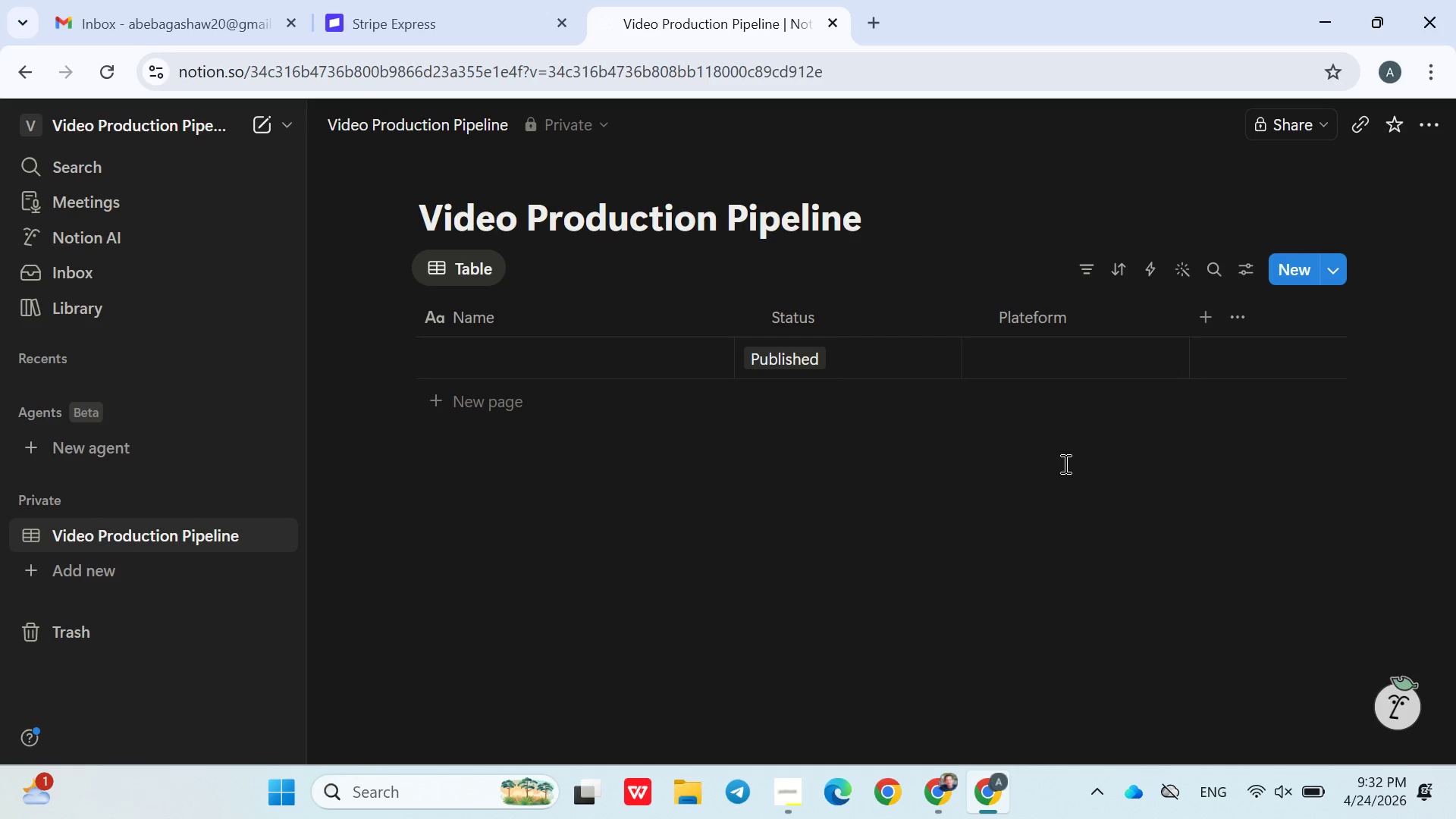 
scroll: coordinate [1064, 463], scroll_direction: none, amount: 0.0
 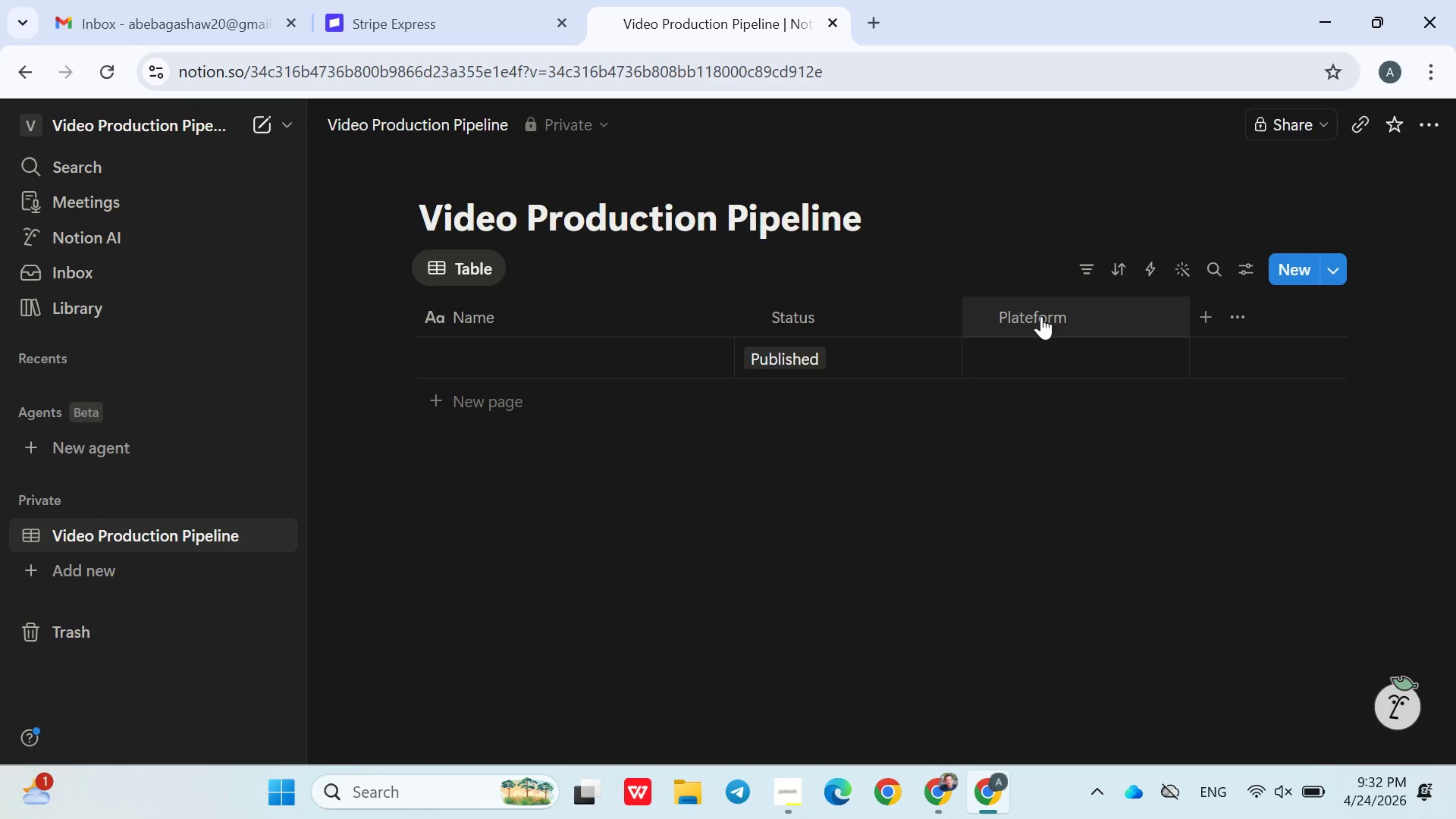 
left_click([1041, 316])
 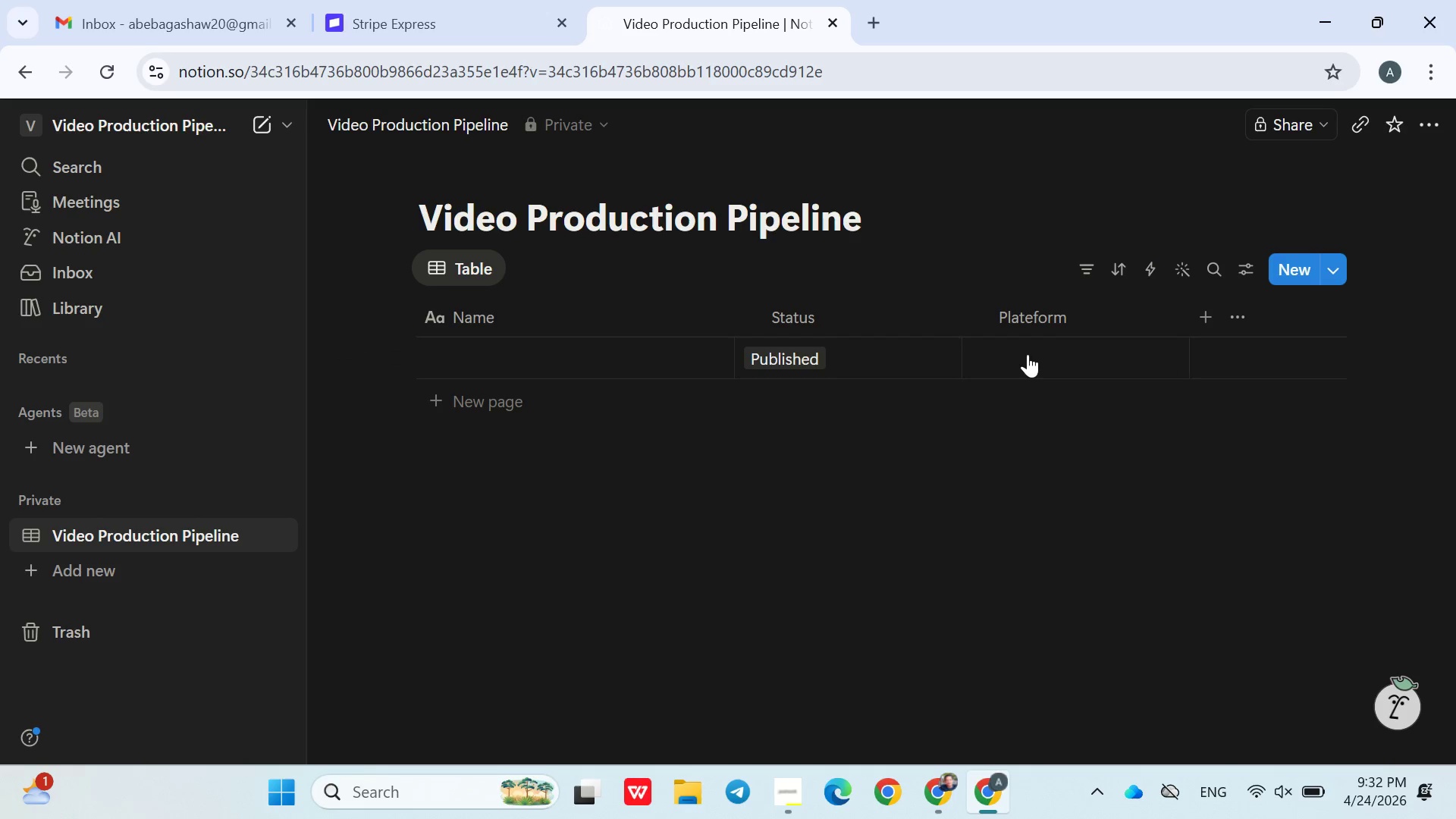 
double_click([1028, 354])
 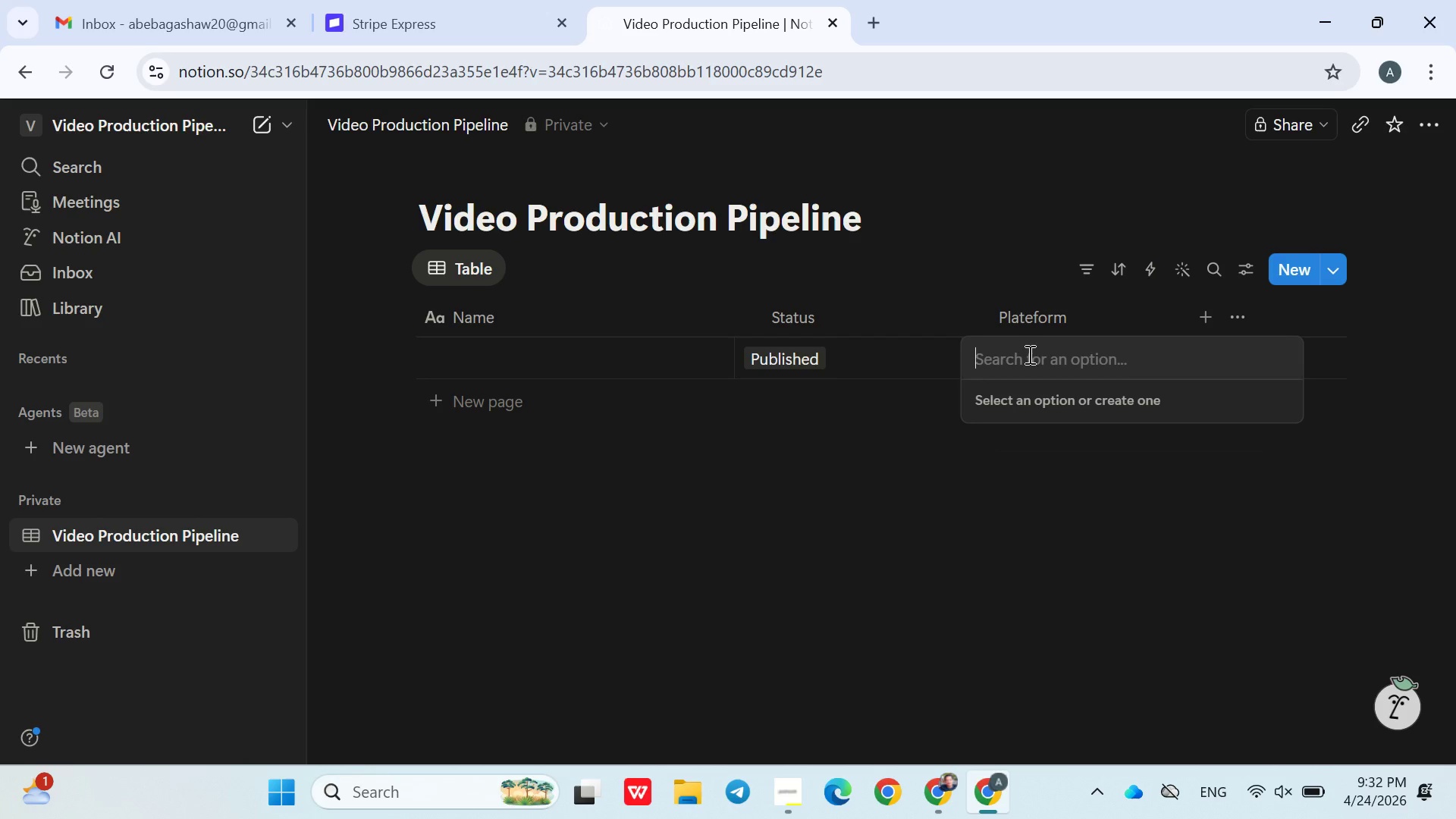 
type(Tik Tok)
 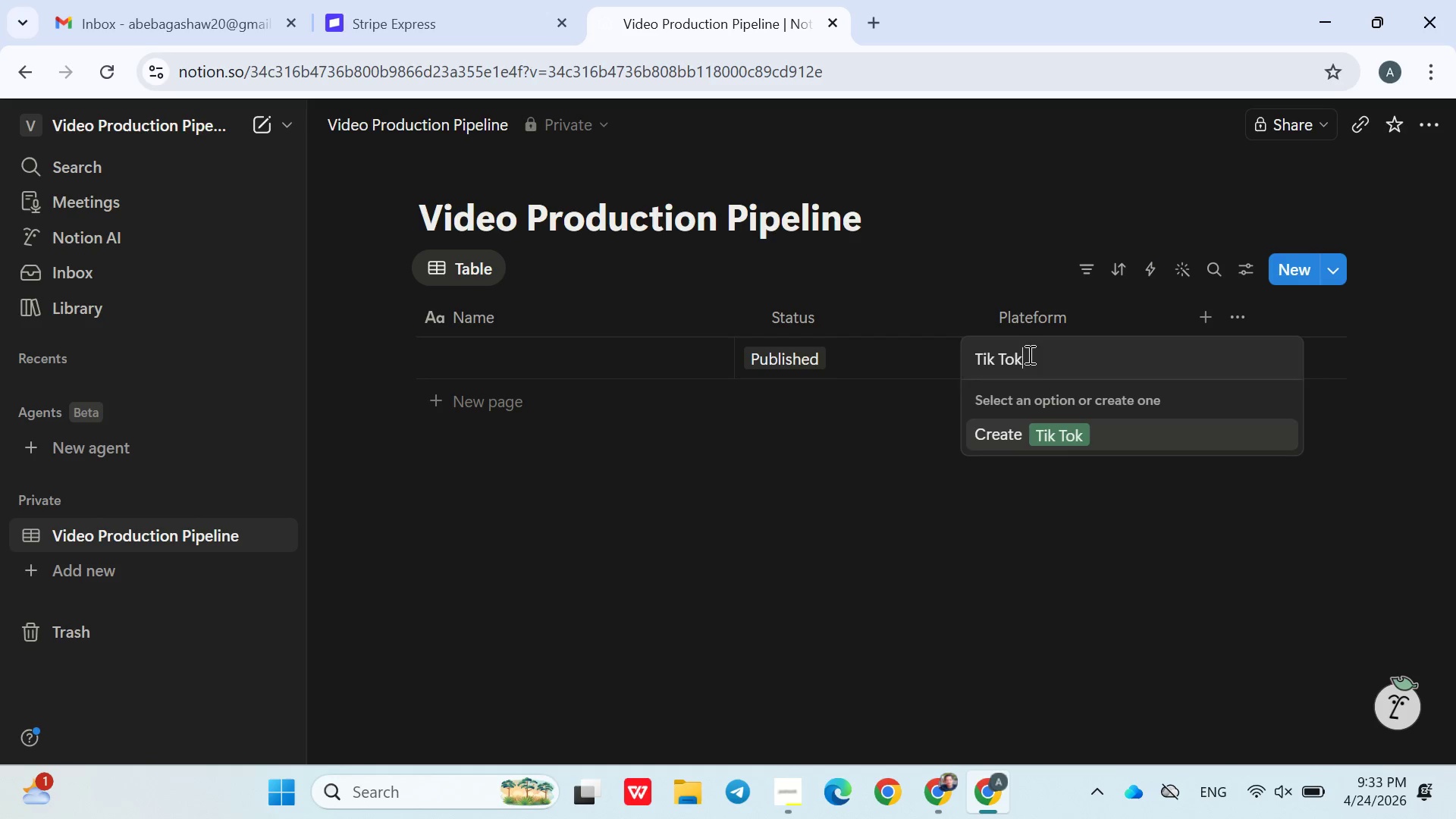 
key(Enter)
 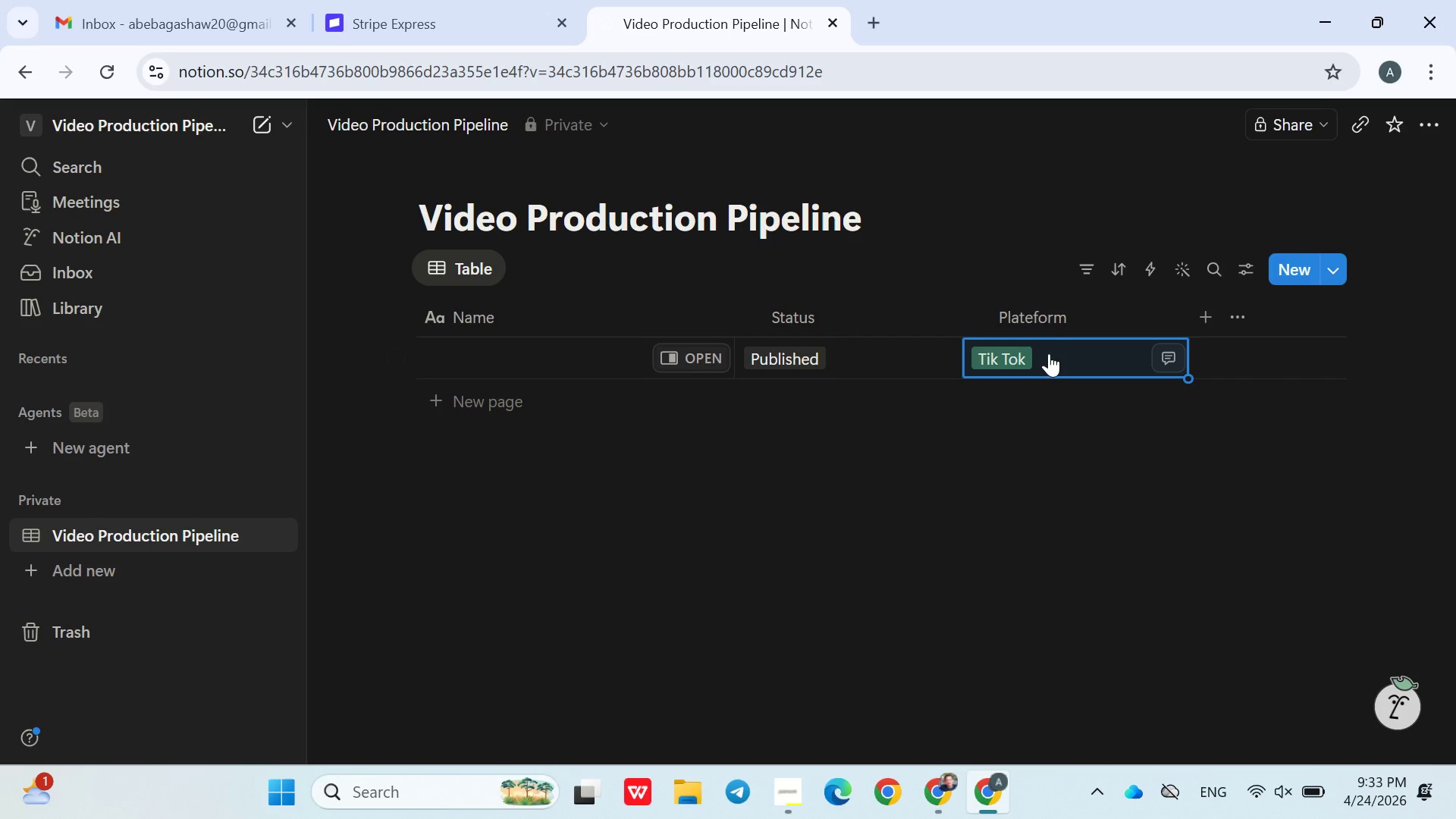 
left_click([1050, 353])
 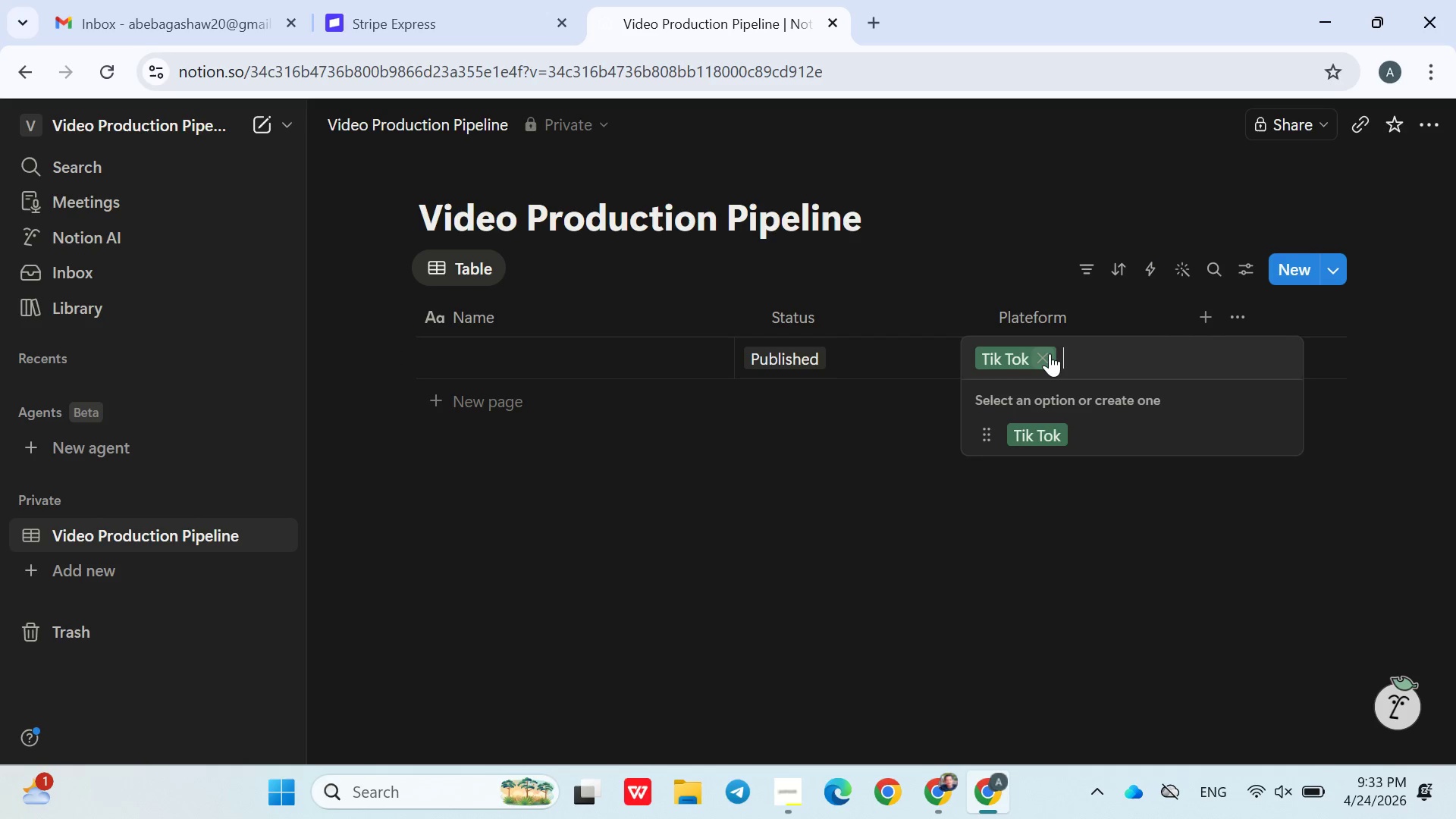 
type(Instagram Reels)
 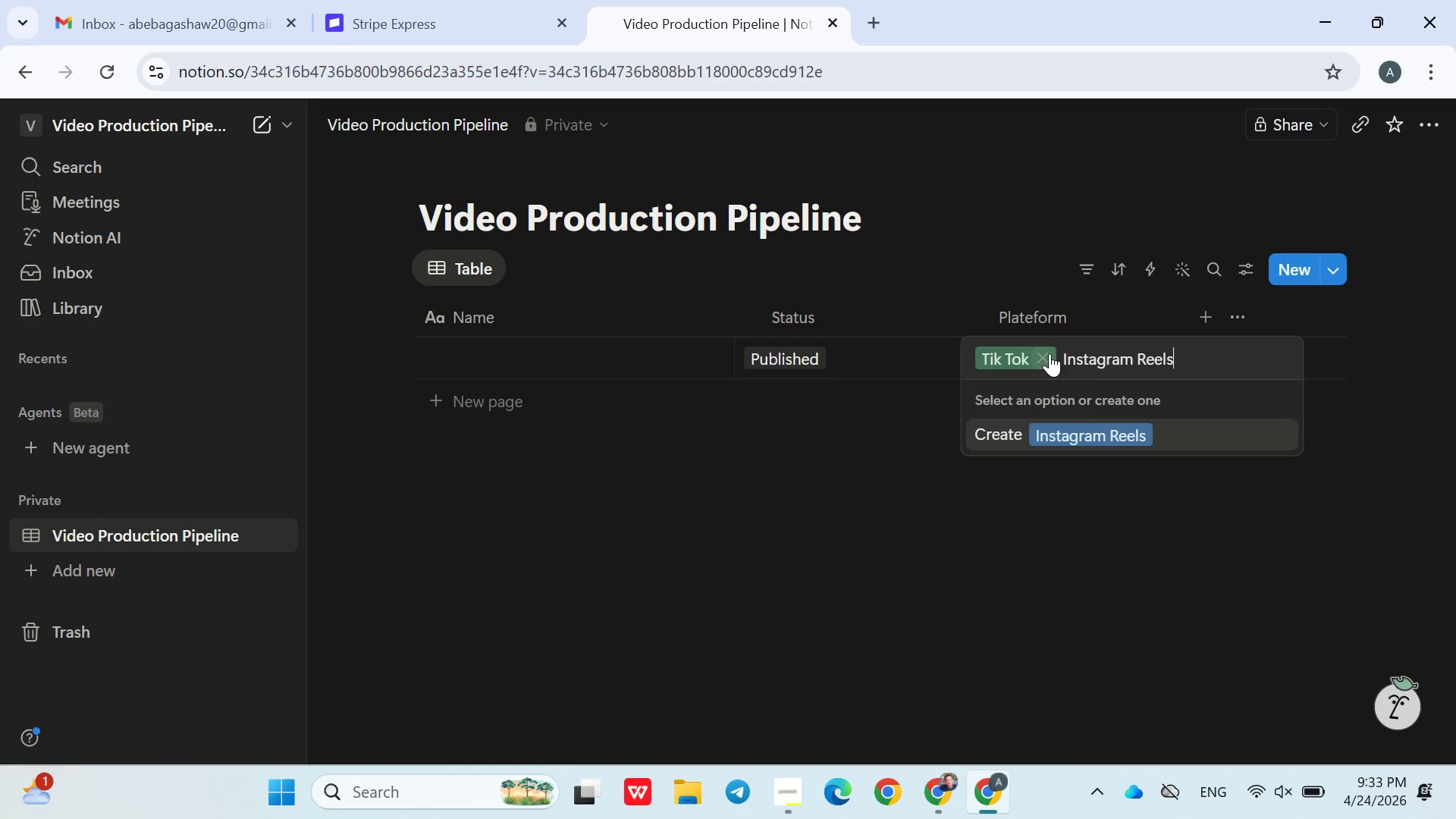 
key(Enter)
 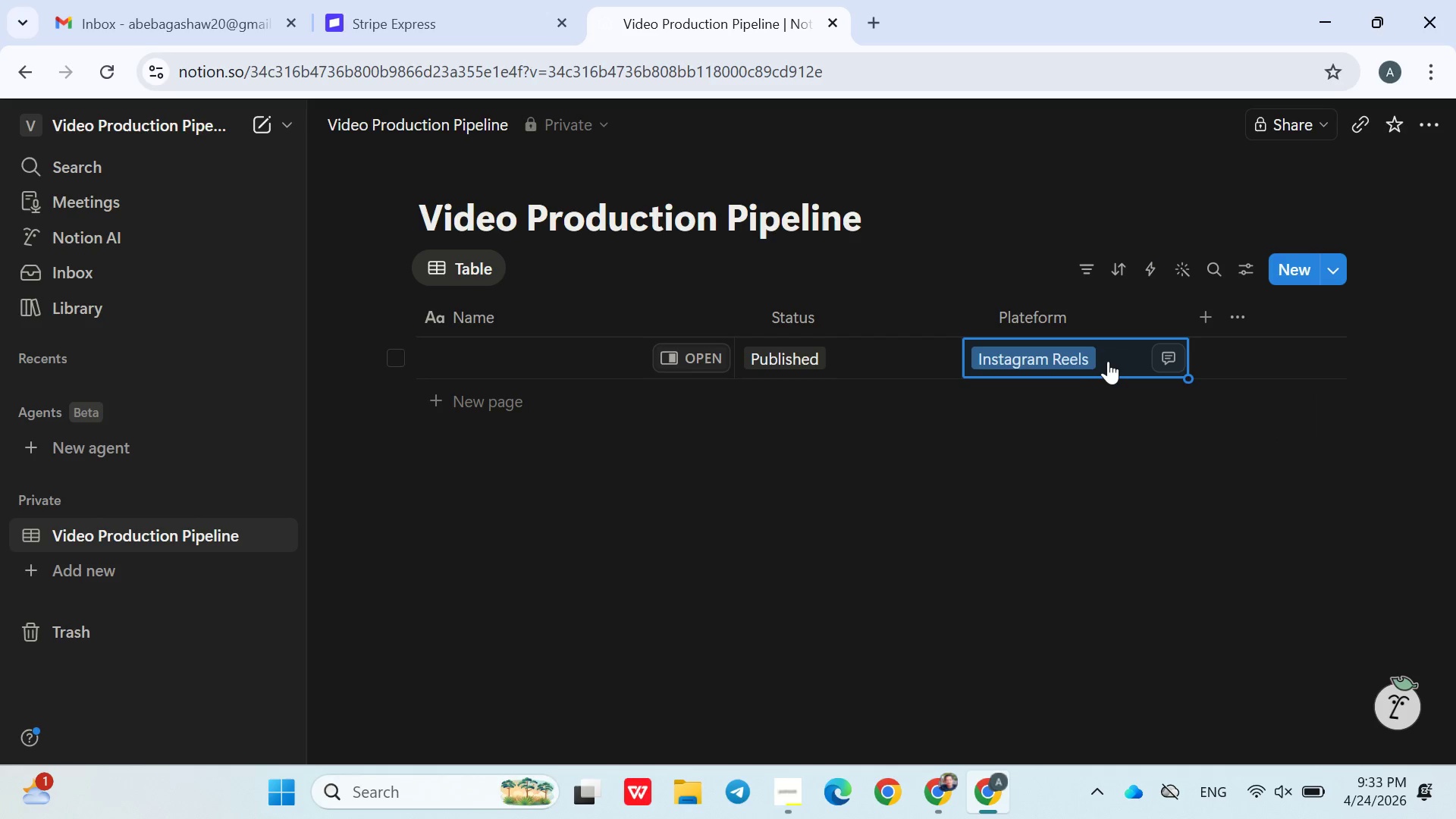 
left_click([1108, 362])
 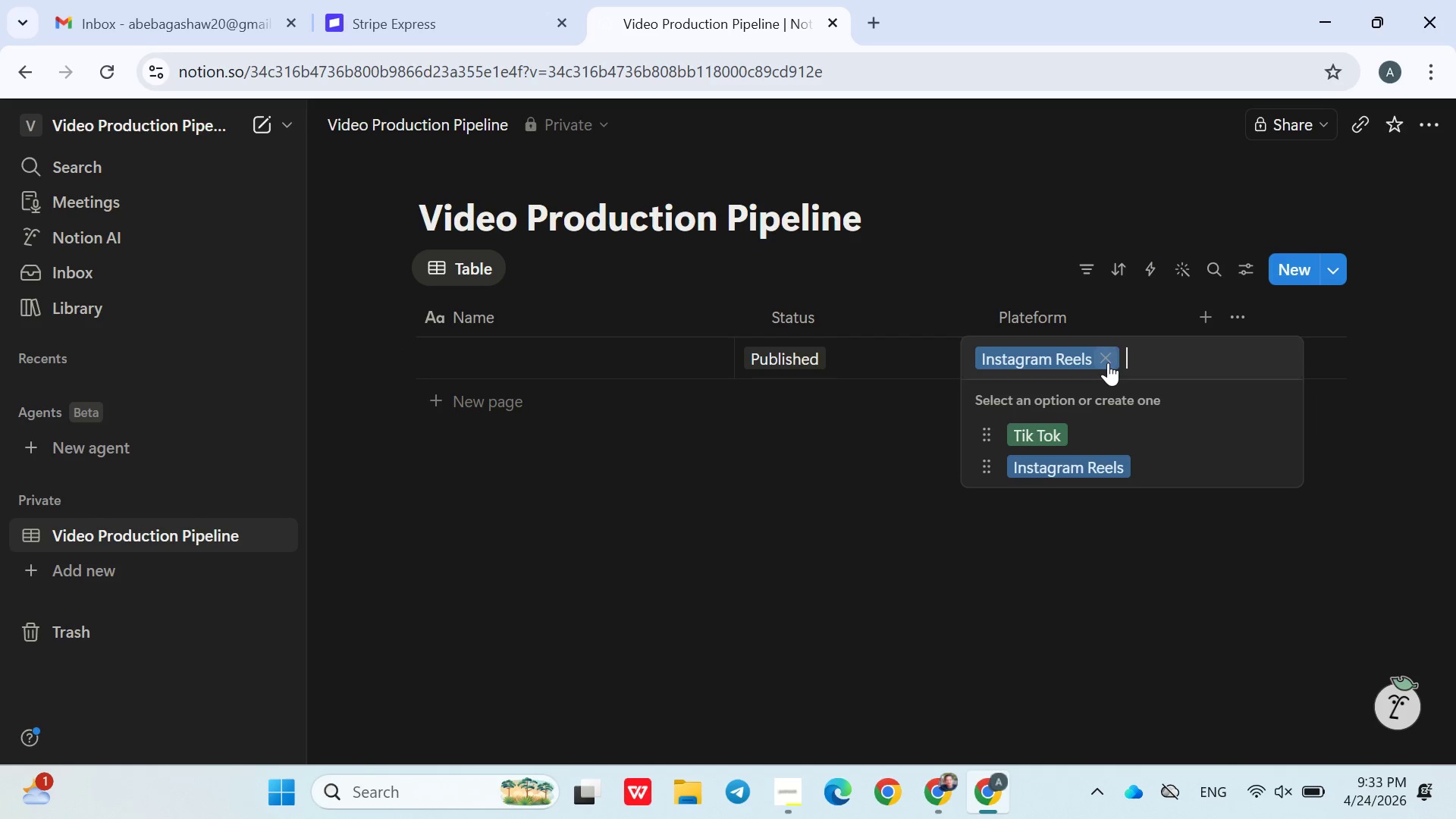 
type(YouTube)
 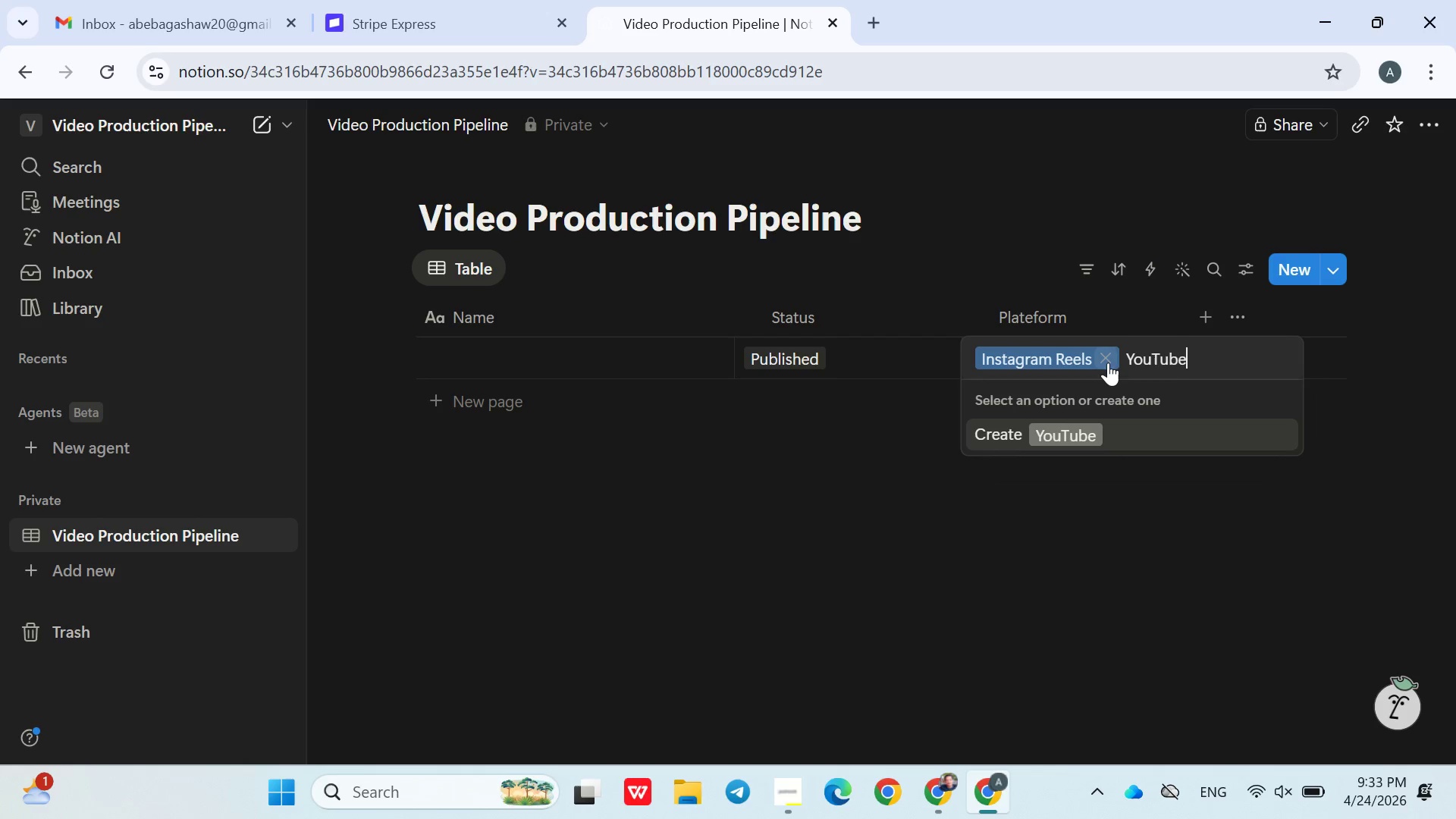 
key(Alt+AltLeft)
 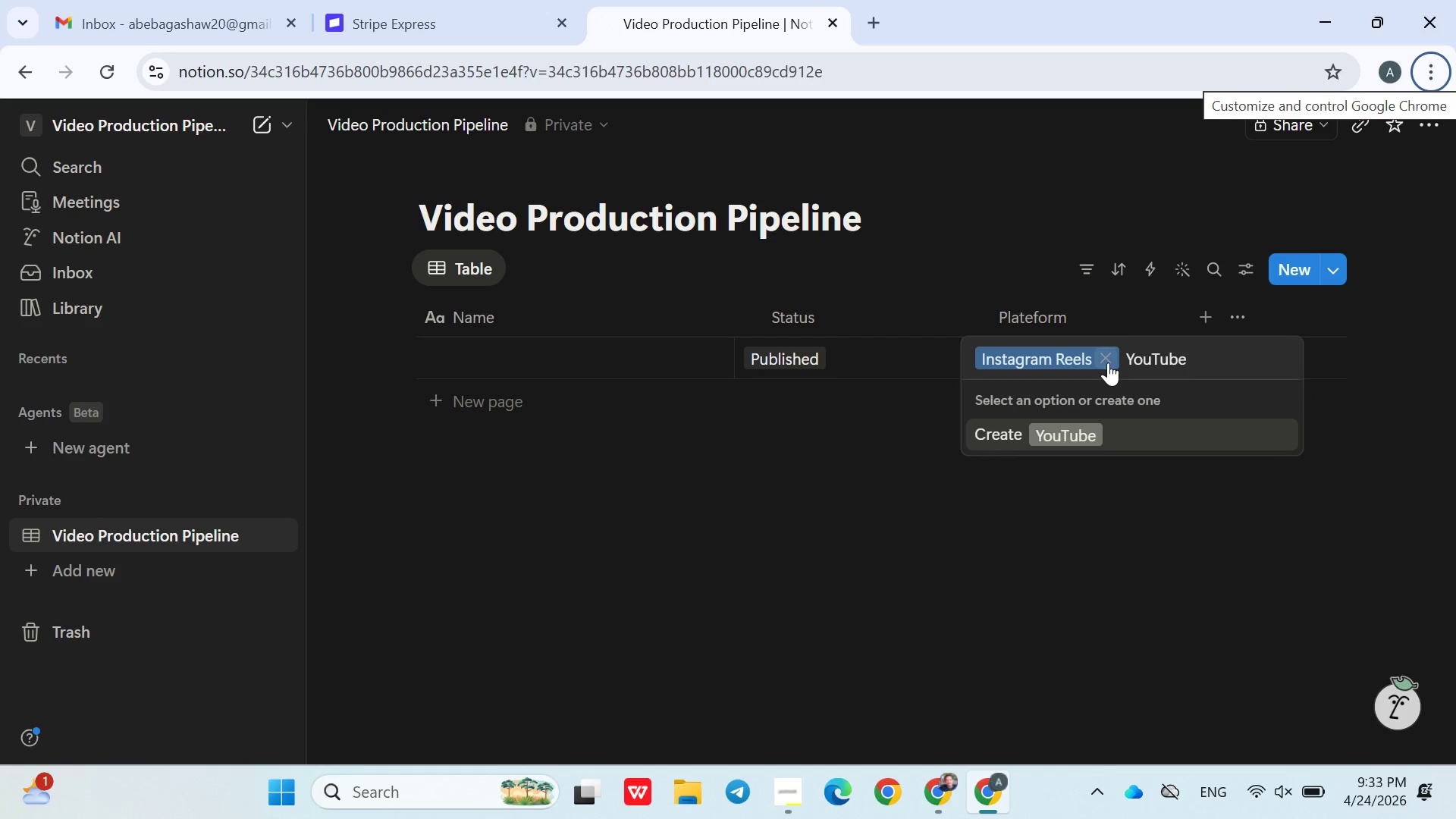 
key(Space)
 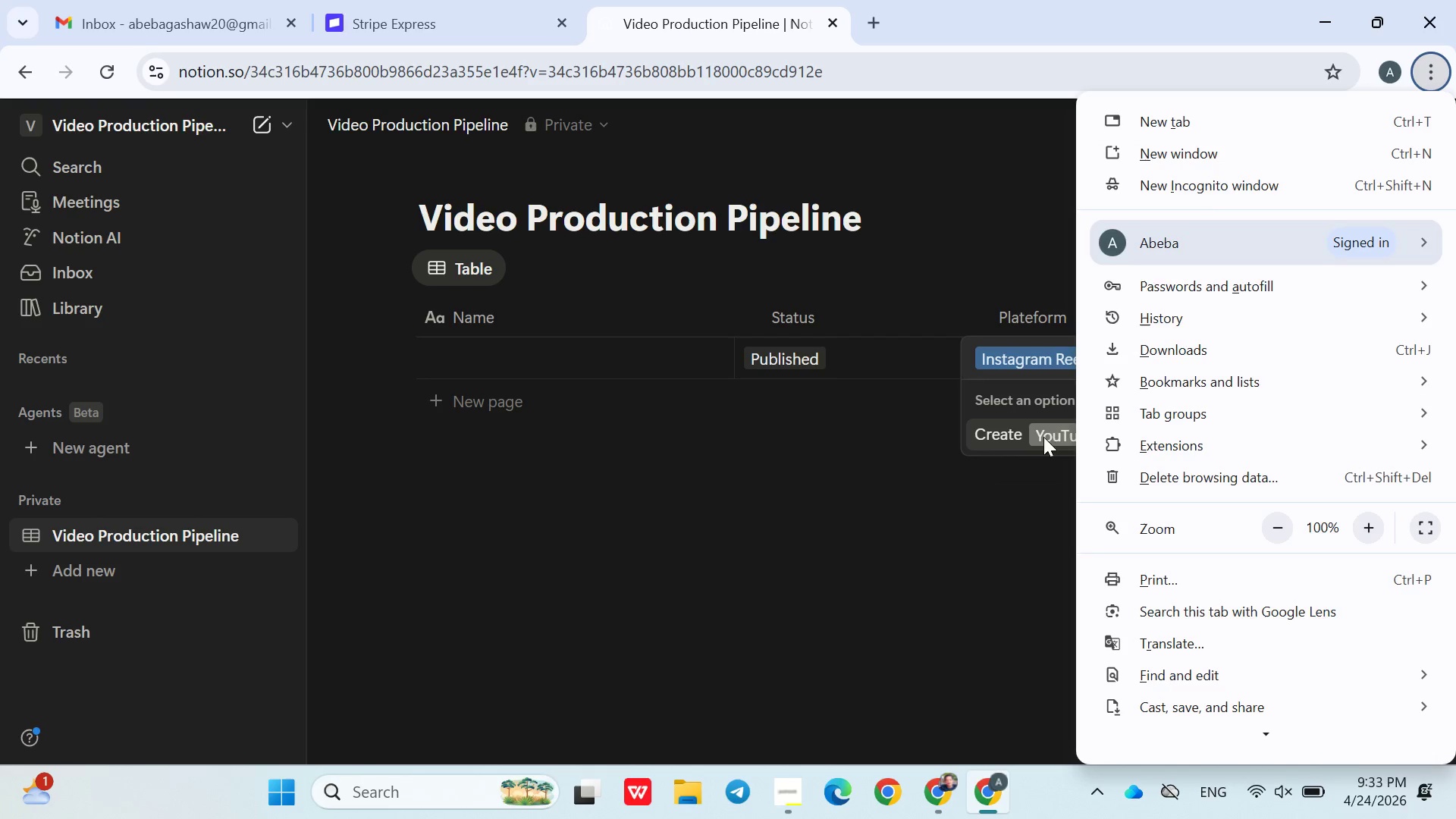 
left_click([1026, 500])
 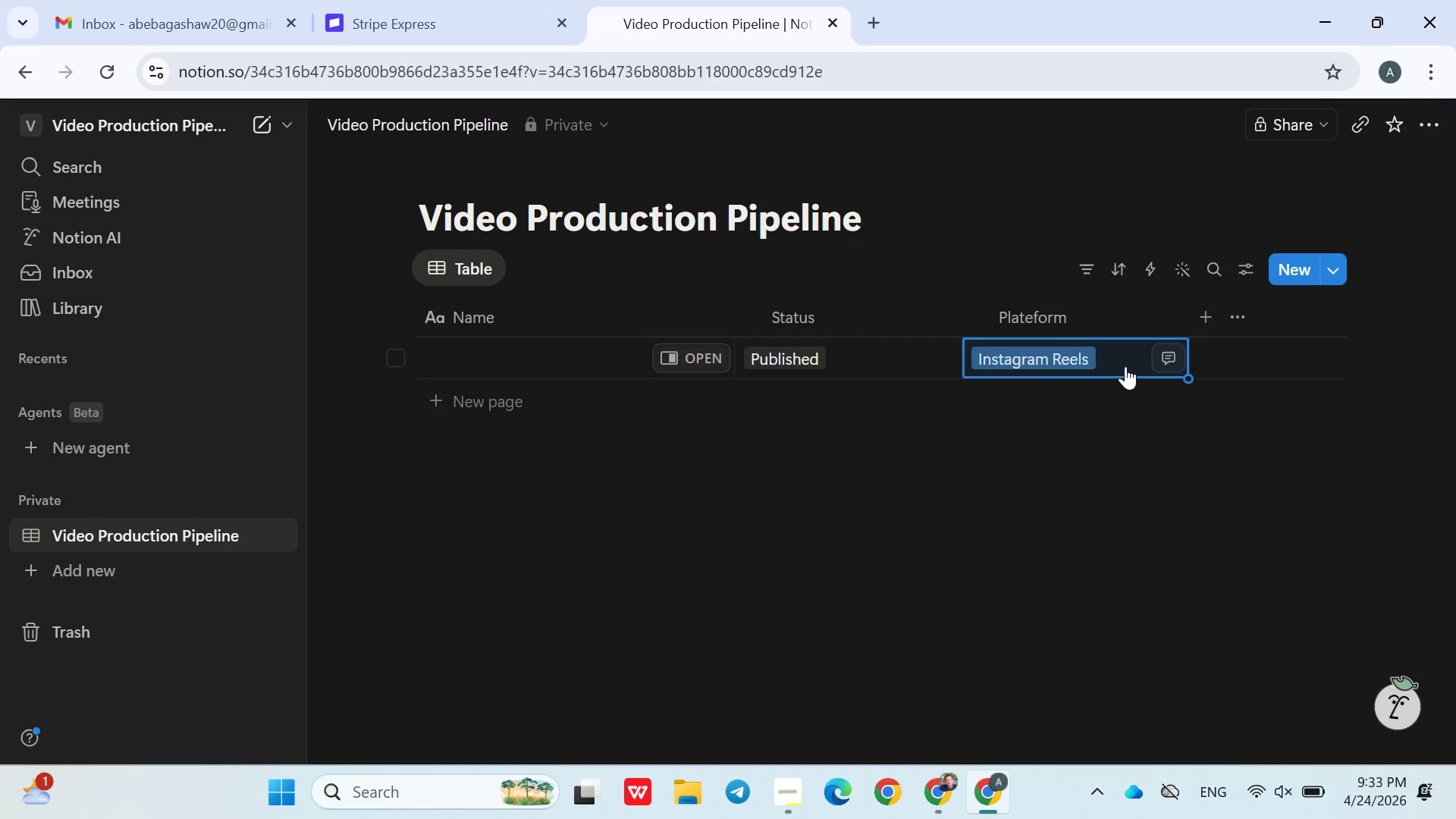 
left_click([1122, 365])
 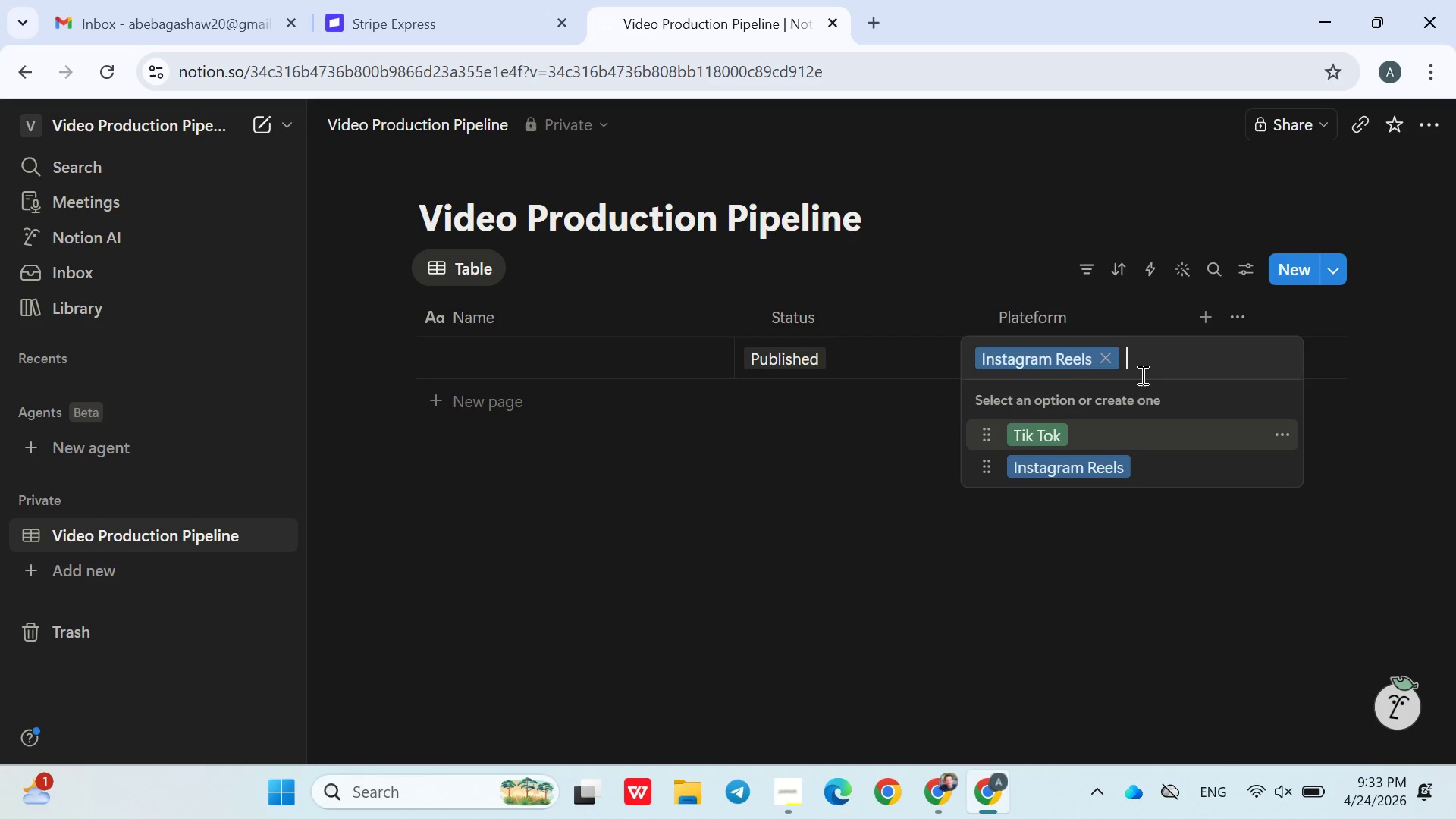 
wait(5.7)
 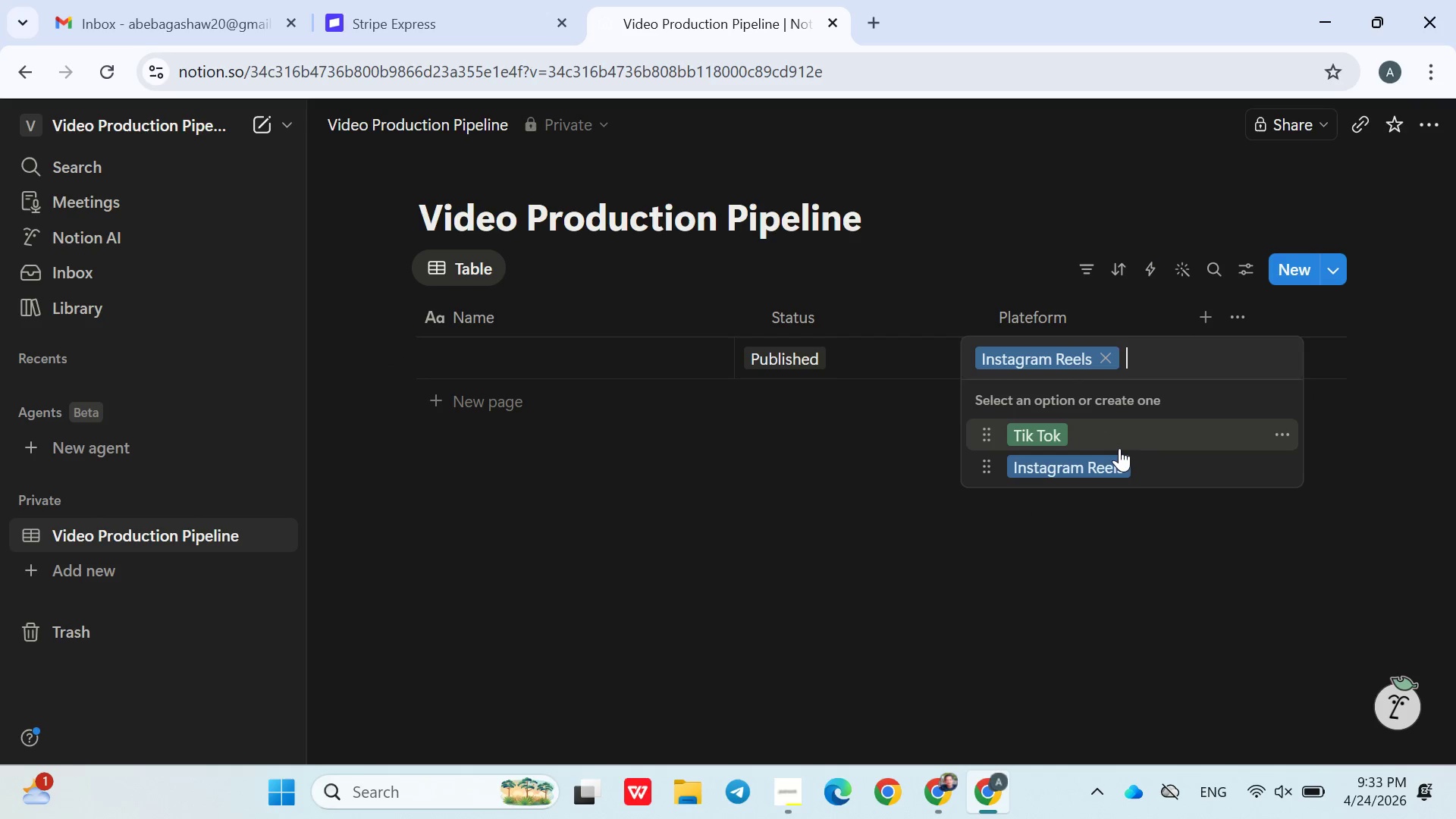 
type(YouTube Shorts)
 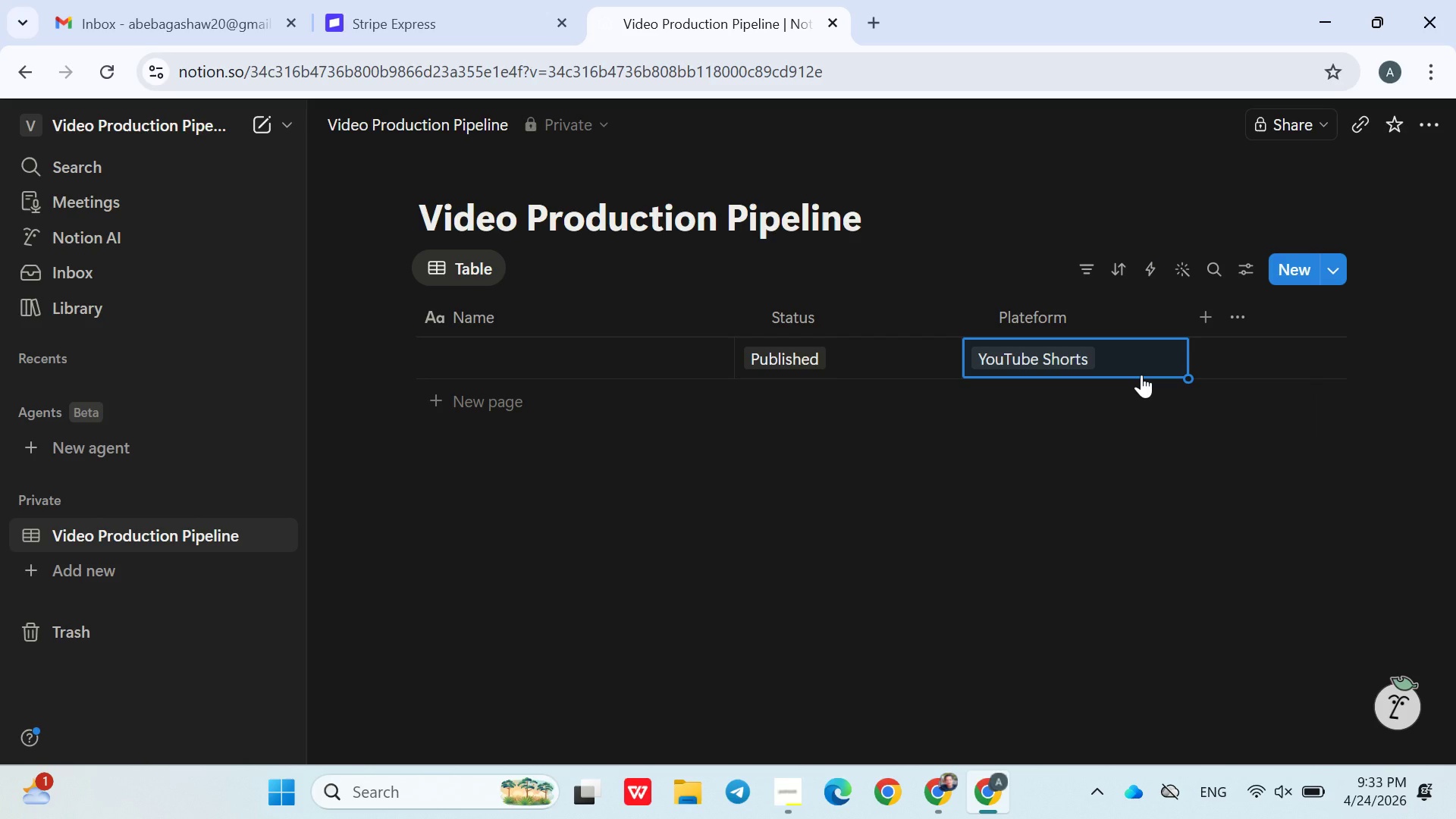 
 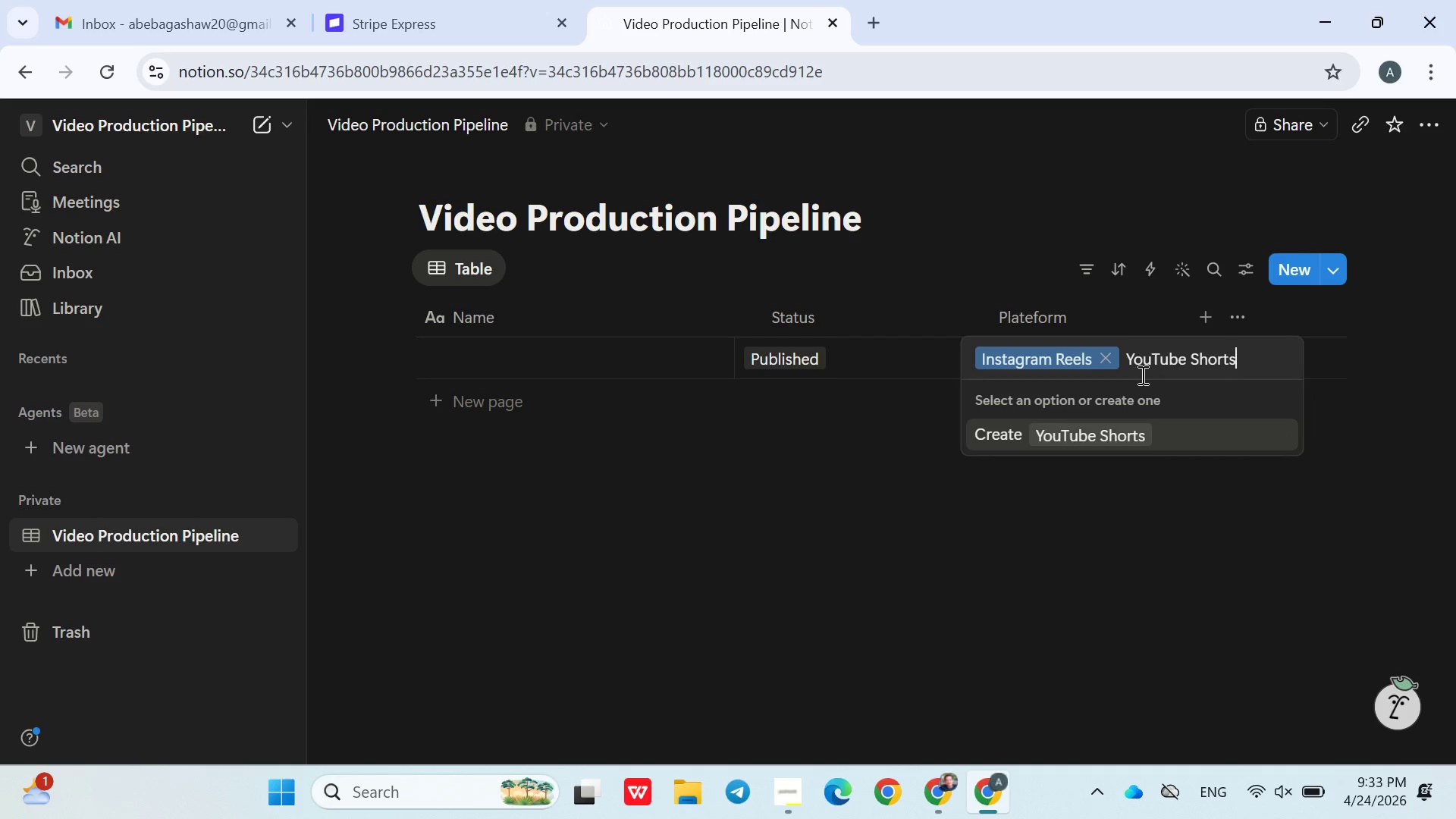 
key(Enter)
 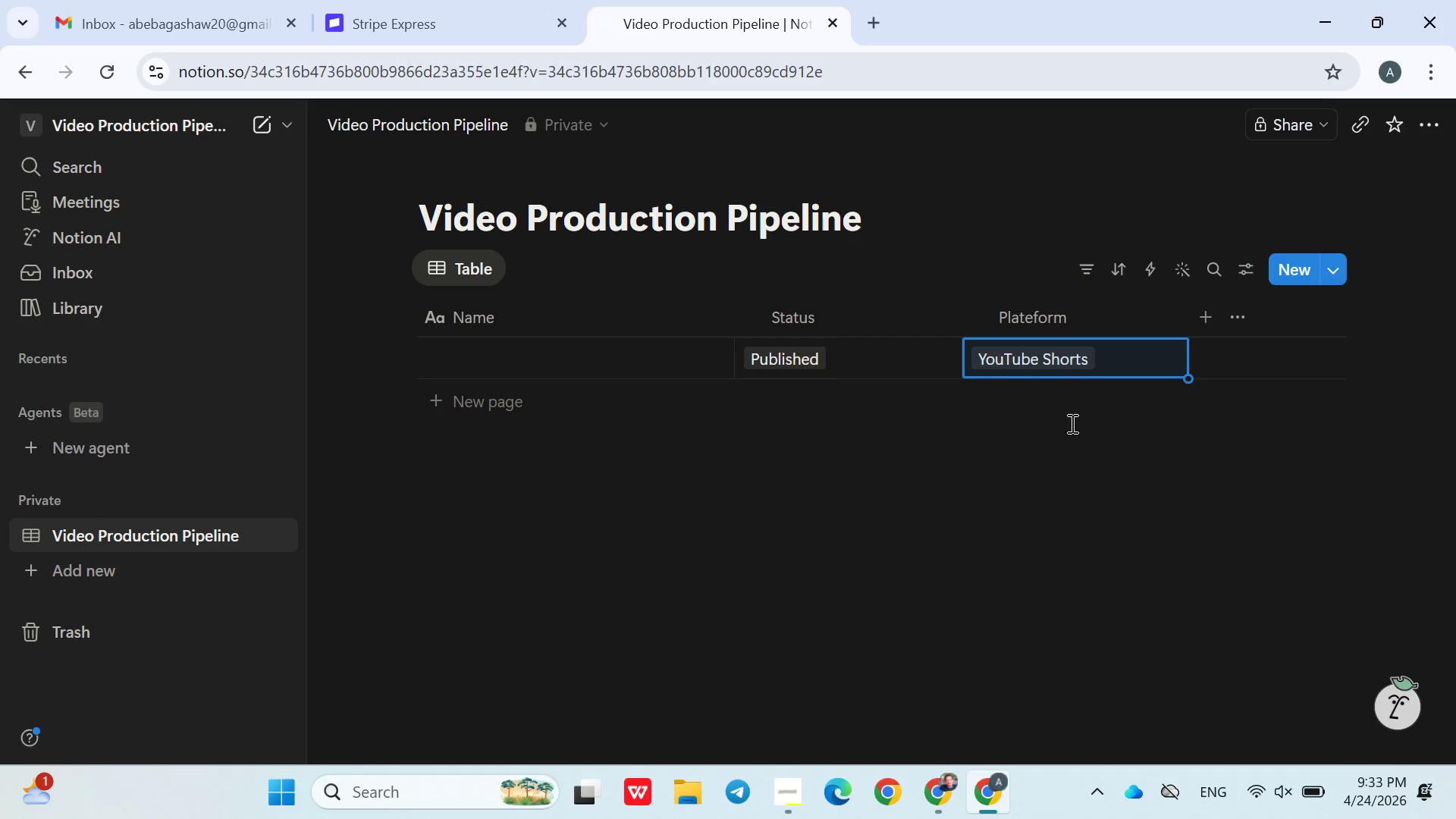 
wait(5.34)
 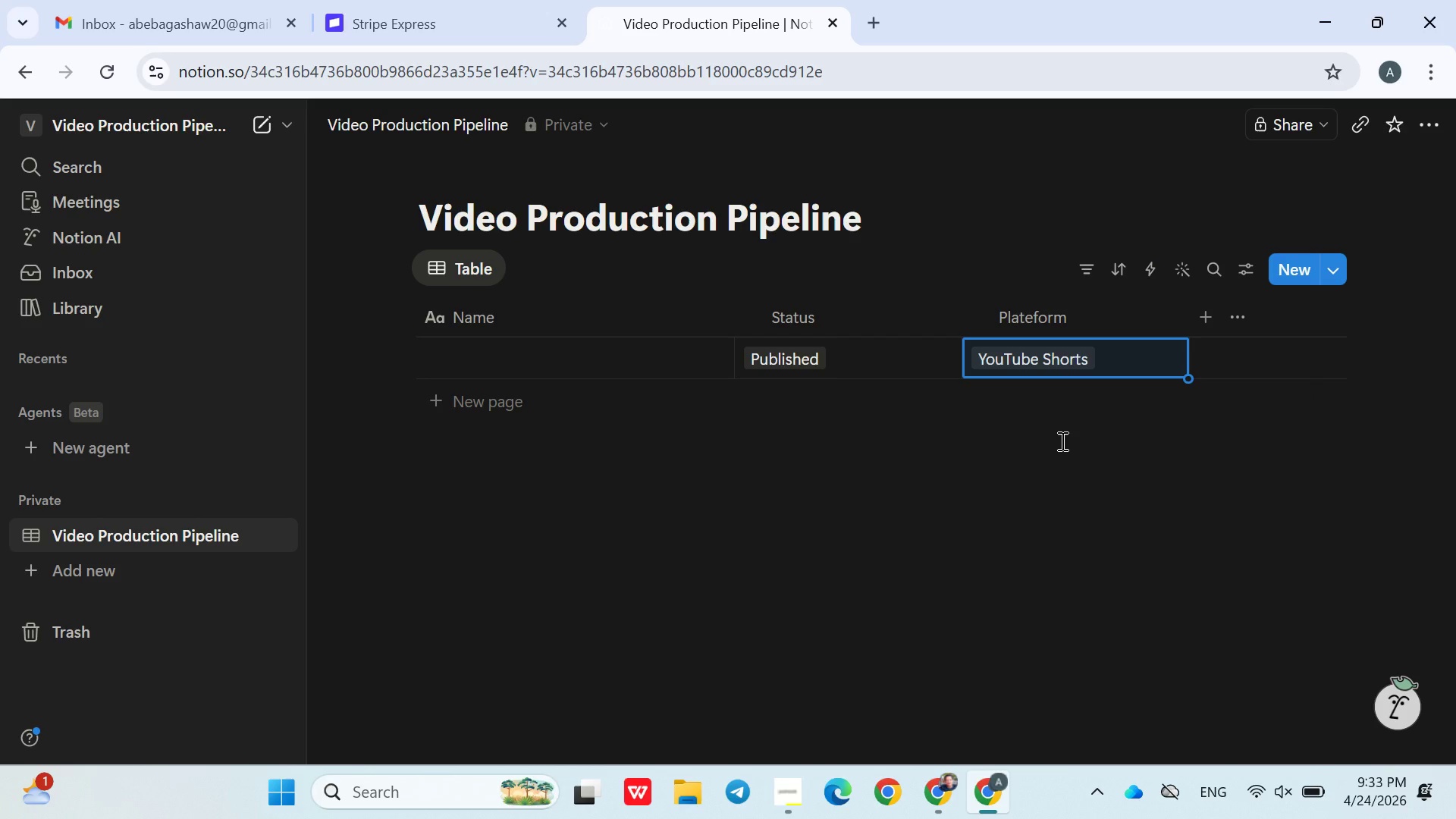 
left_click([1199, 318])
 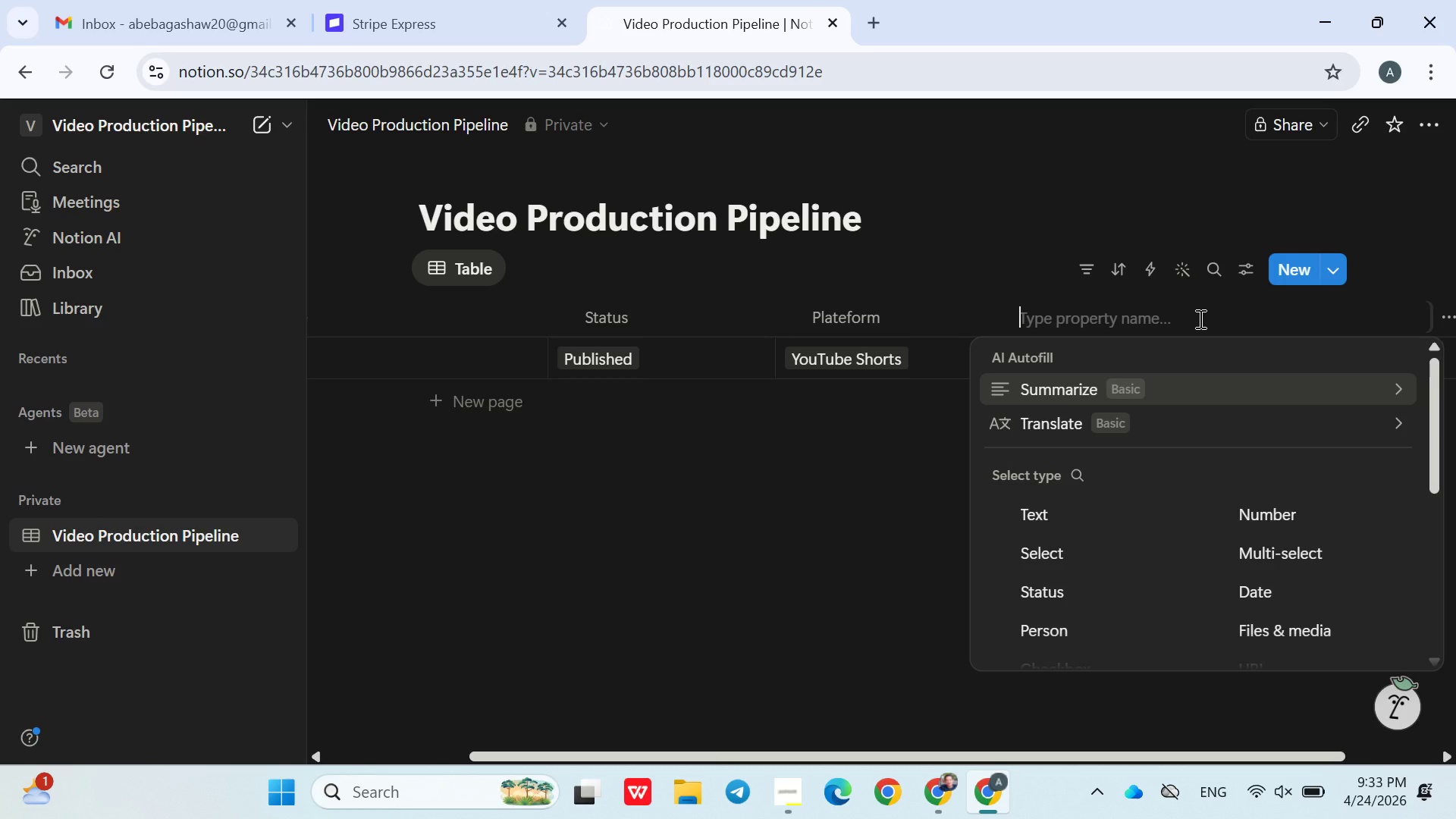 
type(Brand Voice Style)
 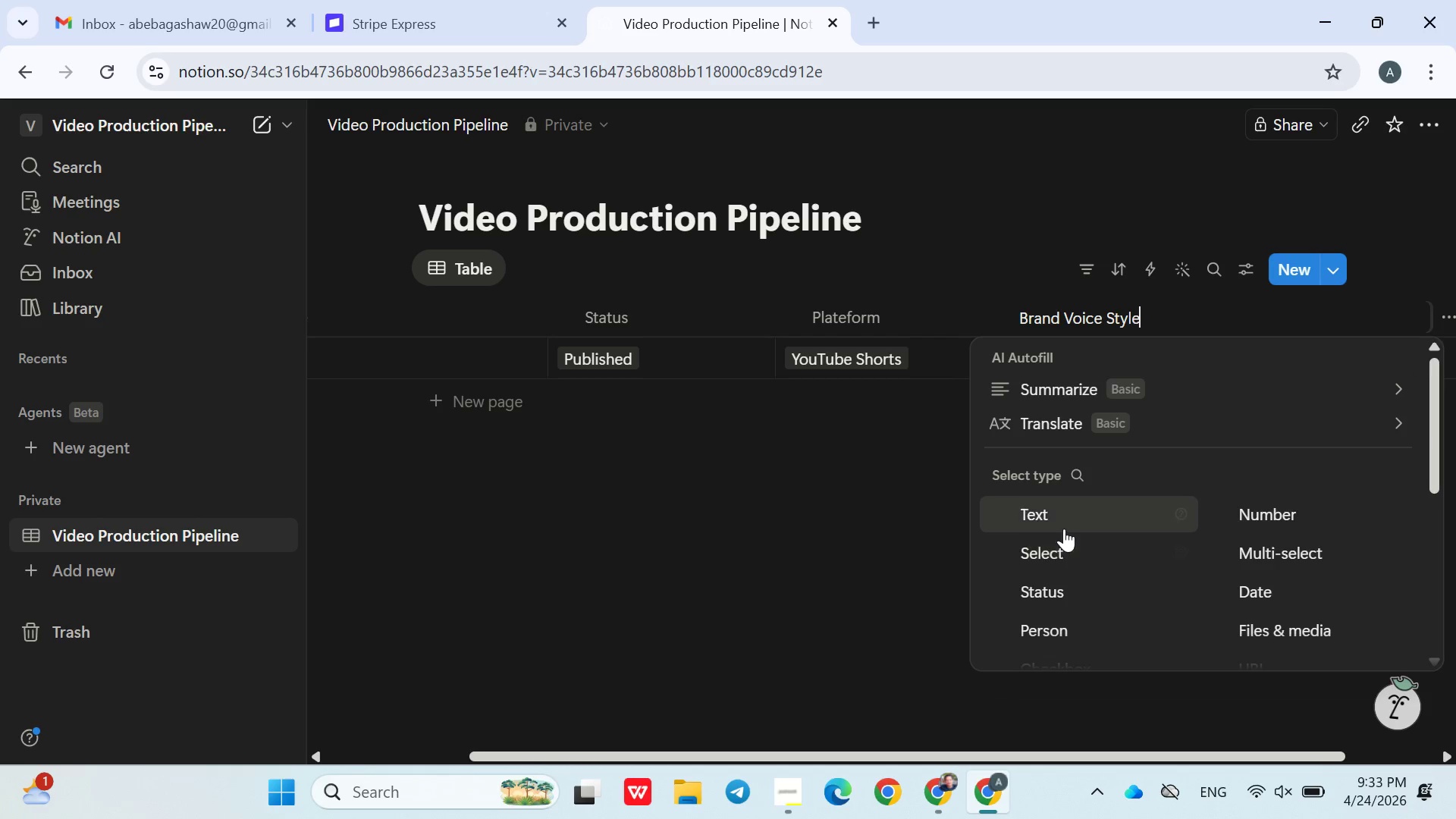 
left_click([1064, 541])
 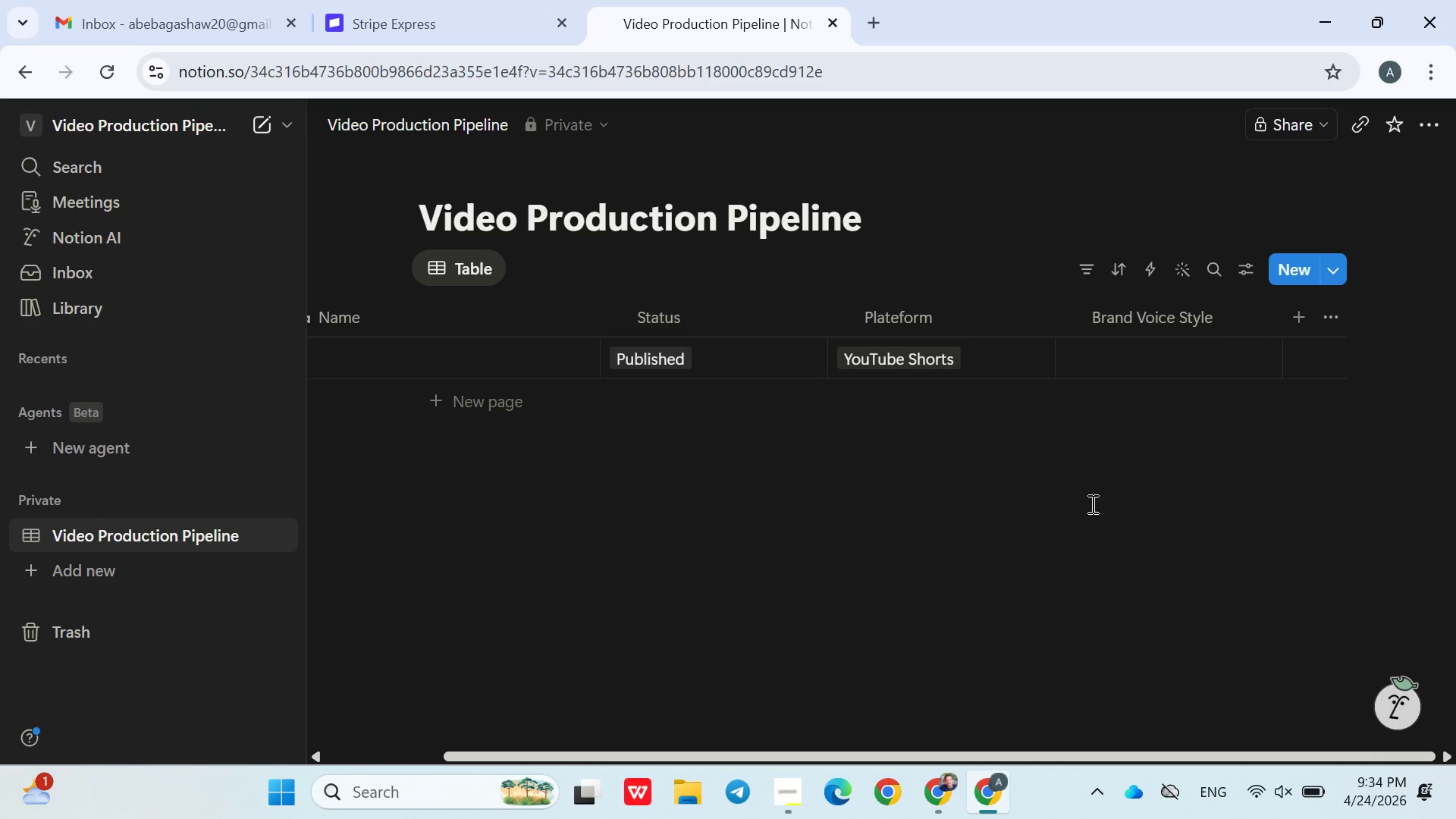 
wait(6.2)
 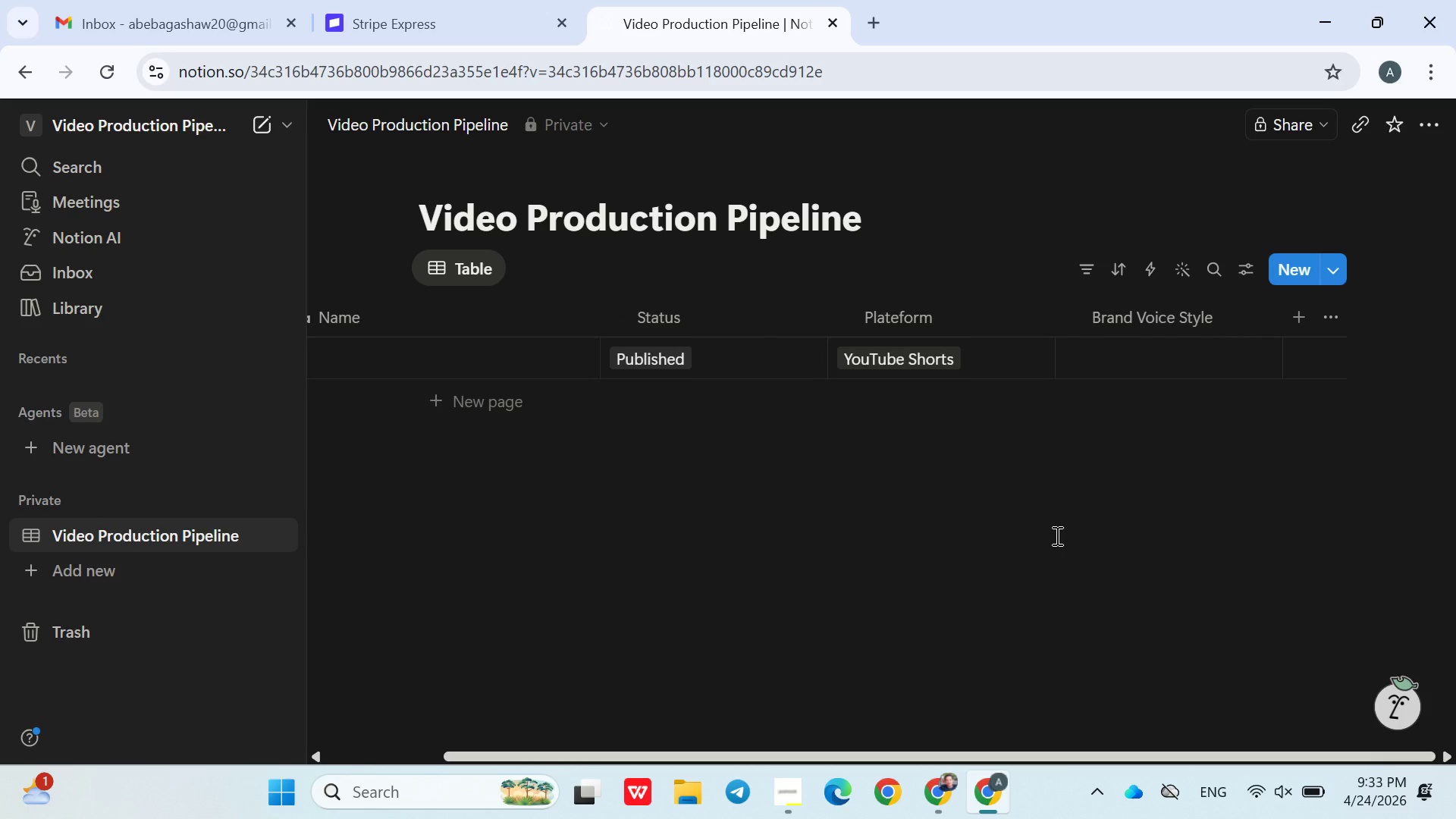 
left_click([1112, 353])
 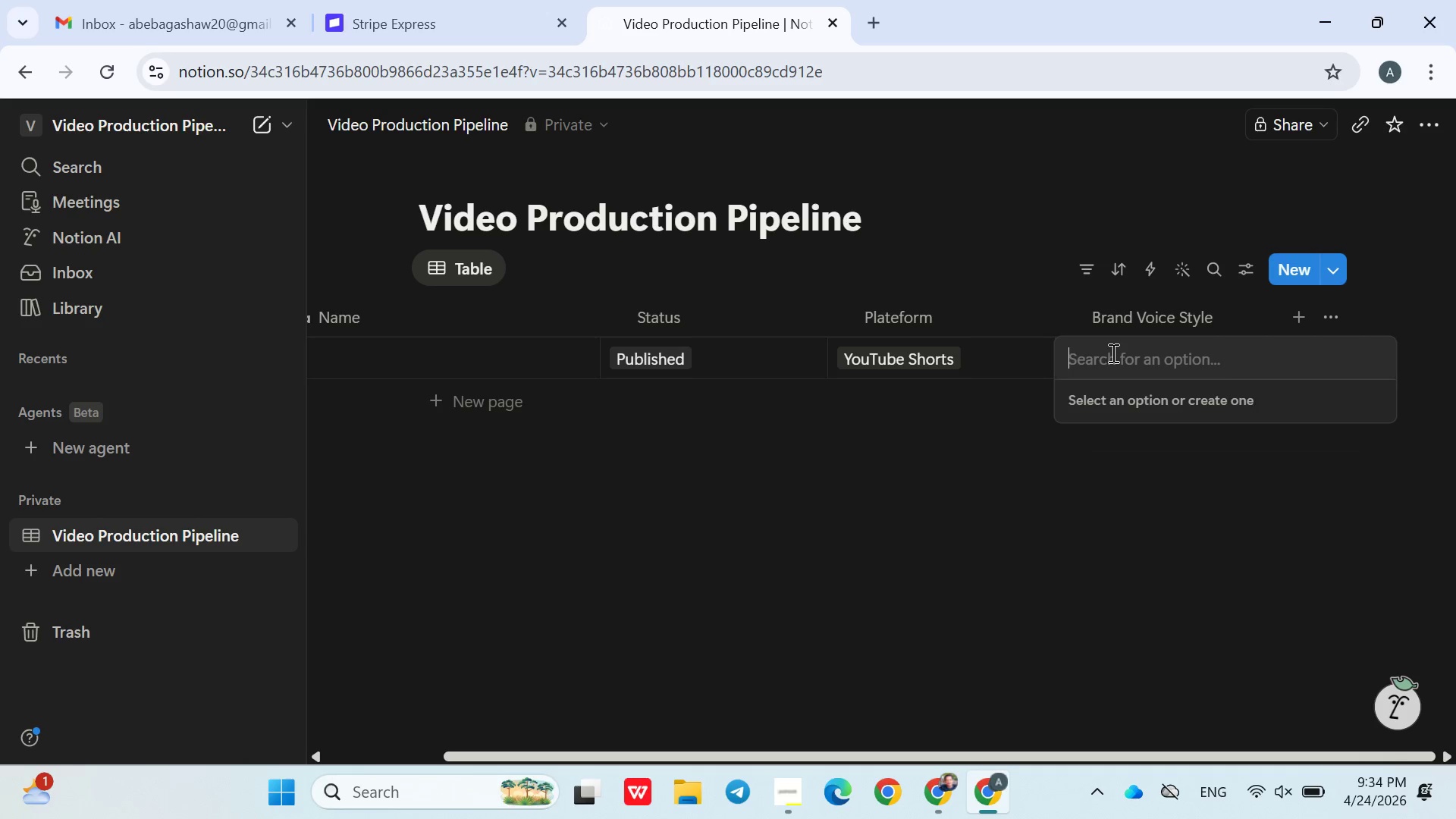 
type(Energetic & Bold)
 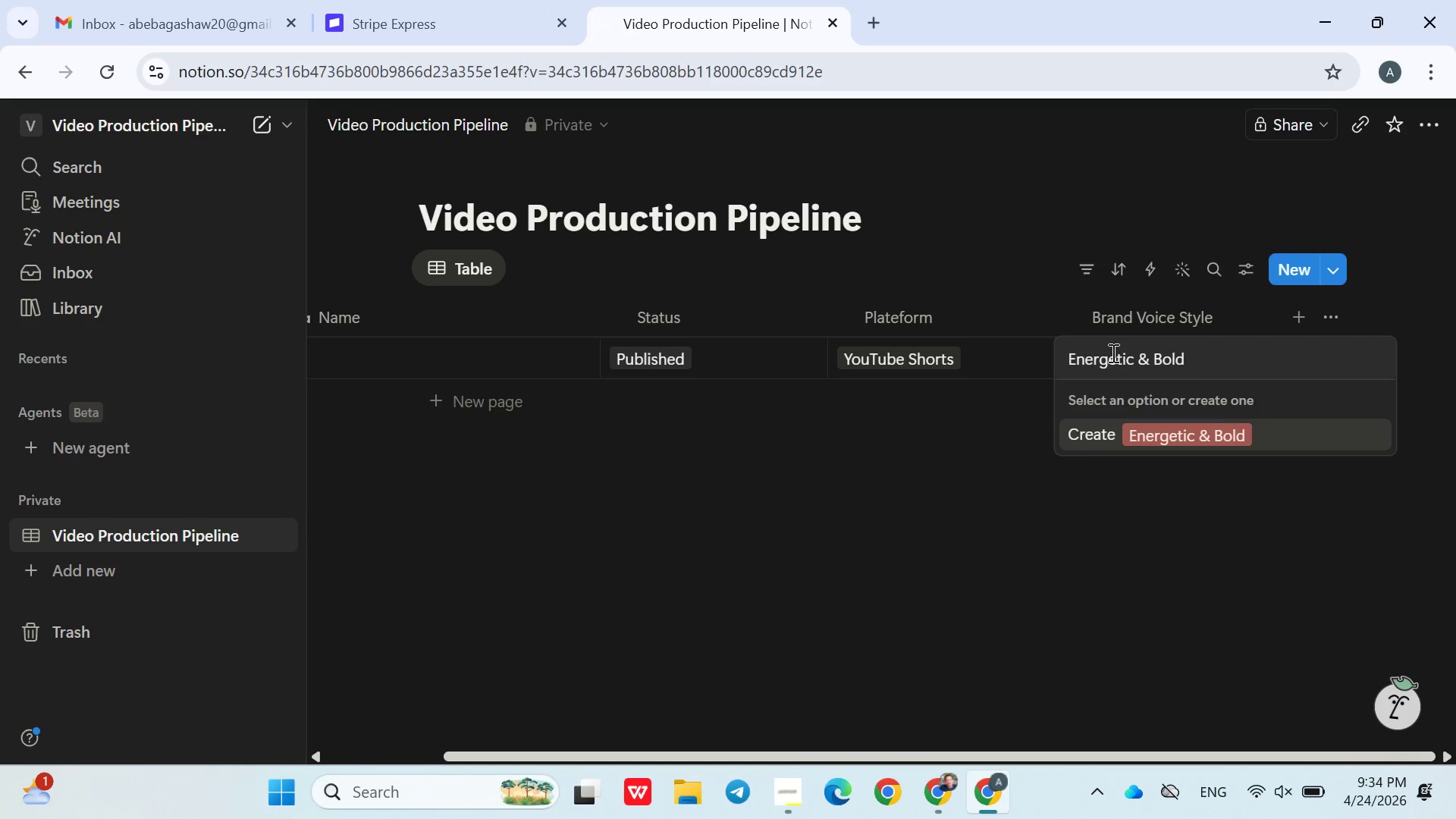 
key(Enter)
 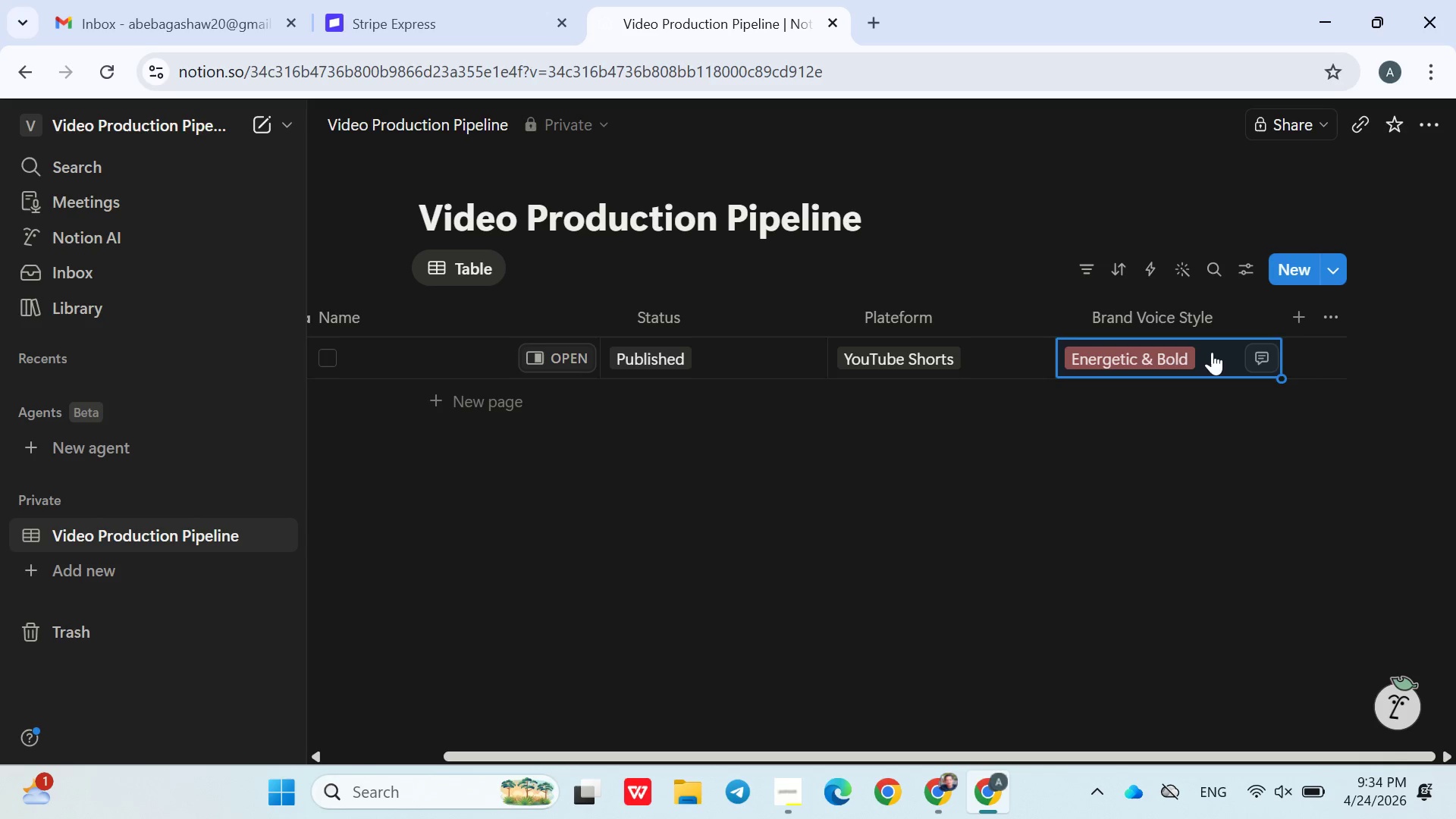 
left_click([1213, 353])
 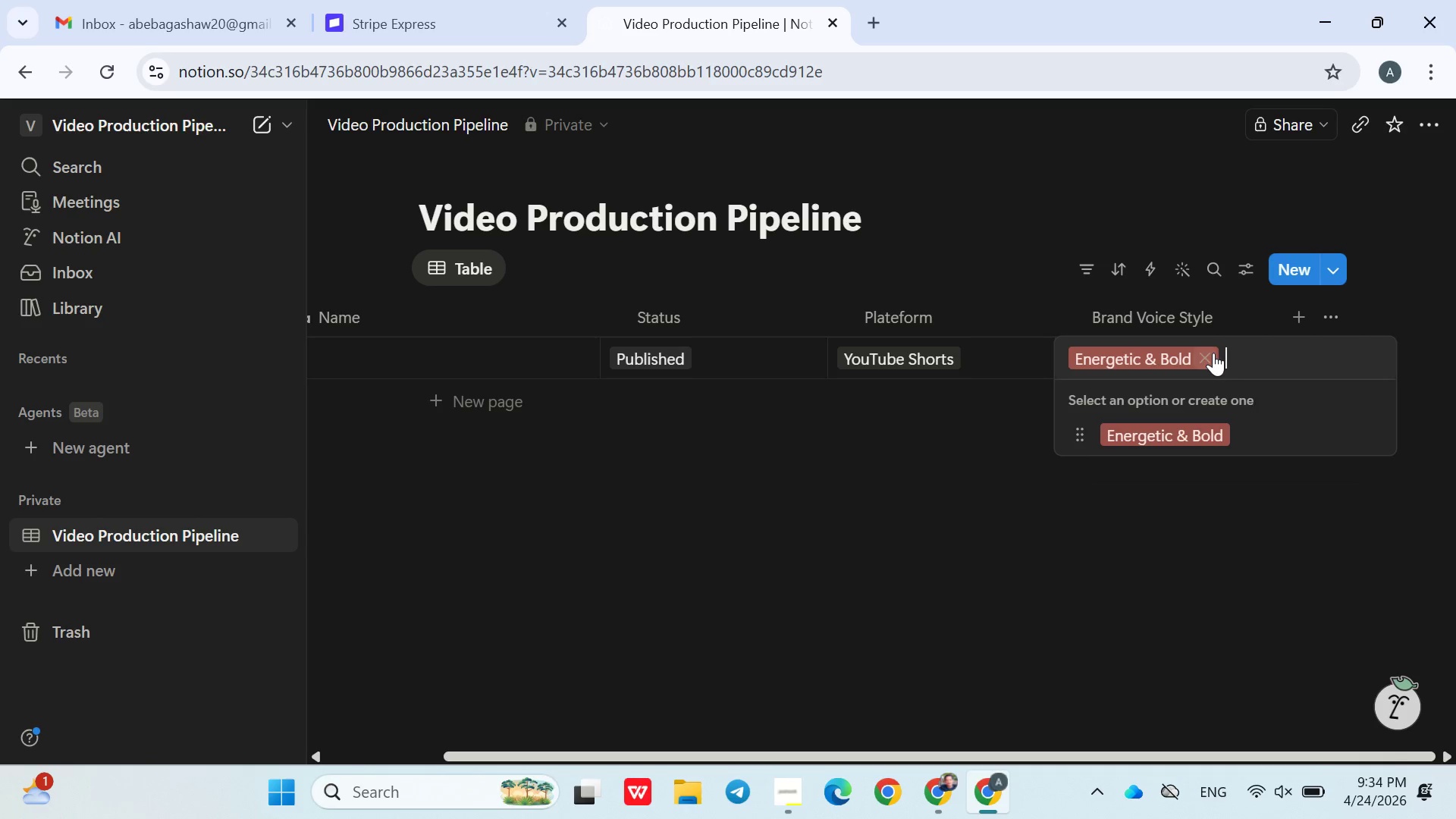 
wait(21.22)
 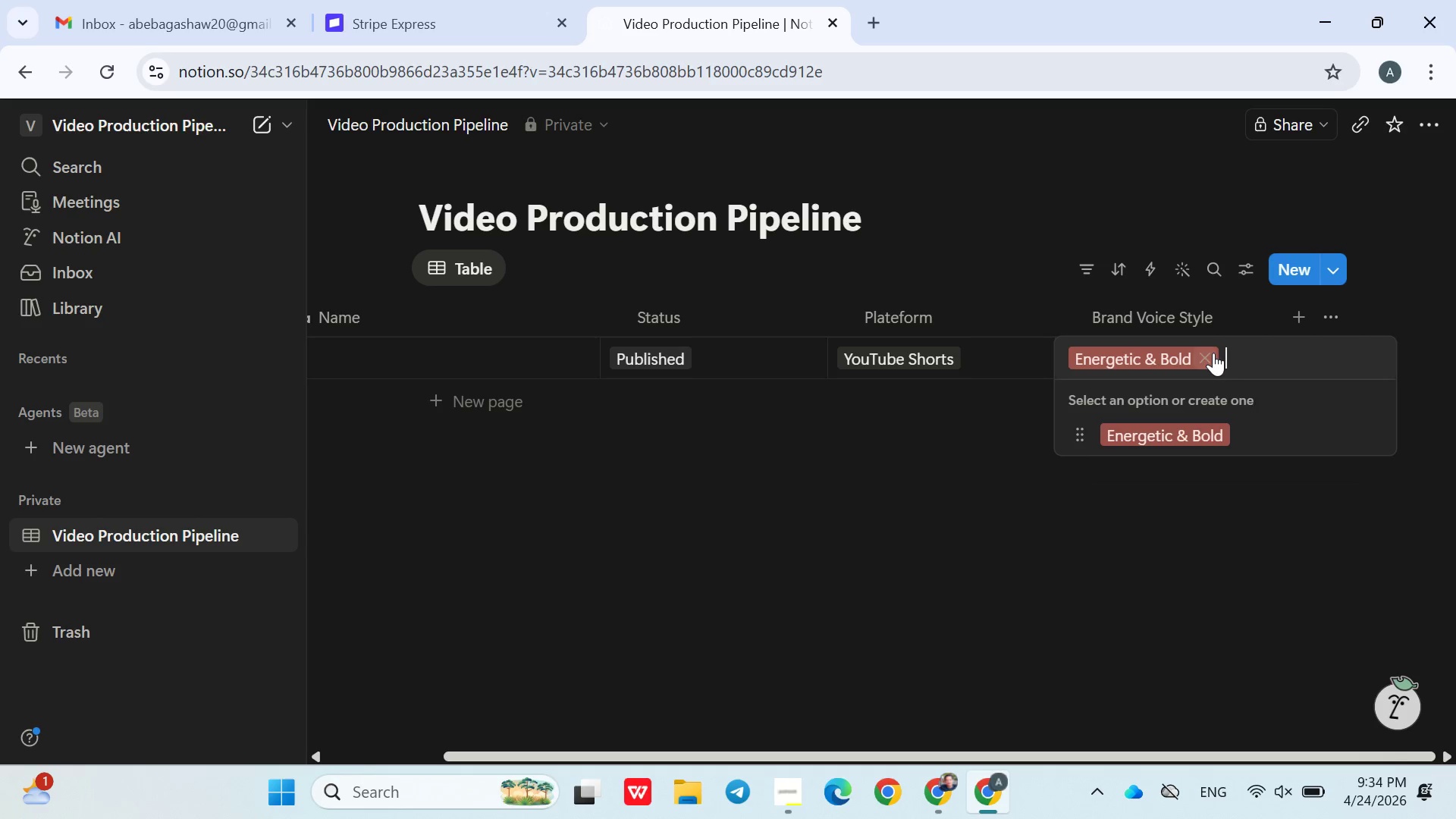 
type(Calm & )
 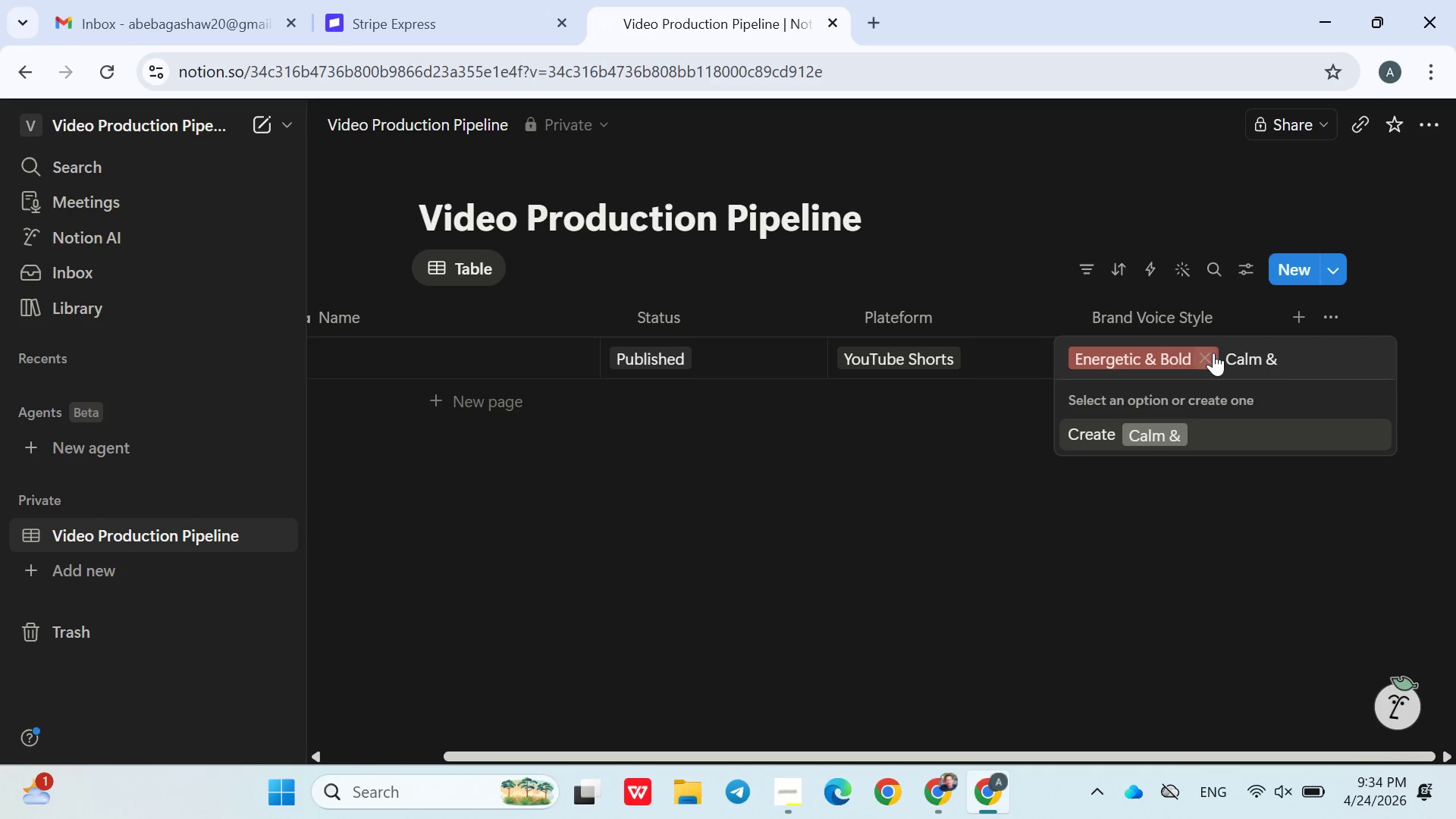 
type(Inspirational)
 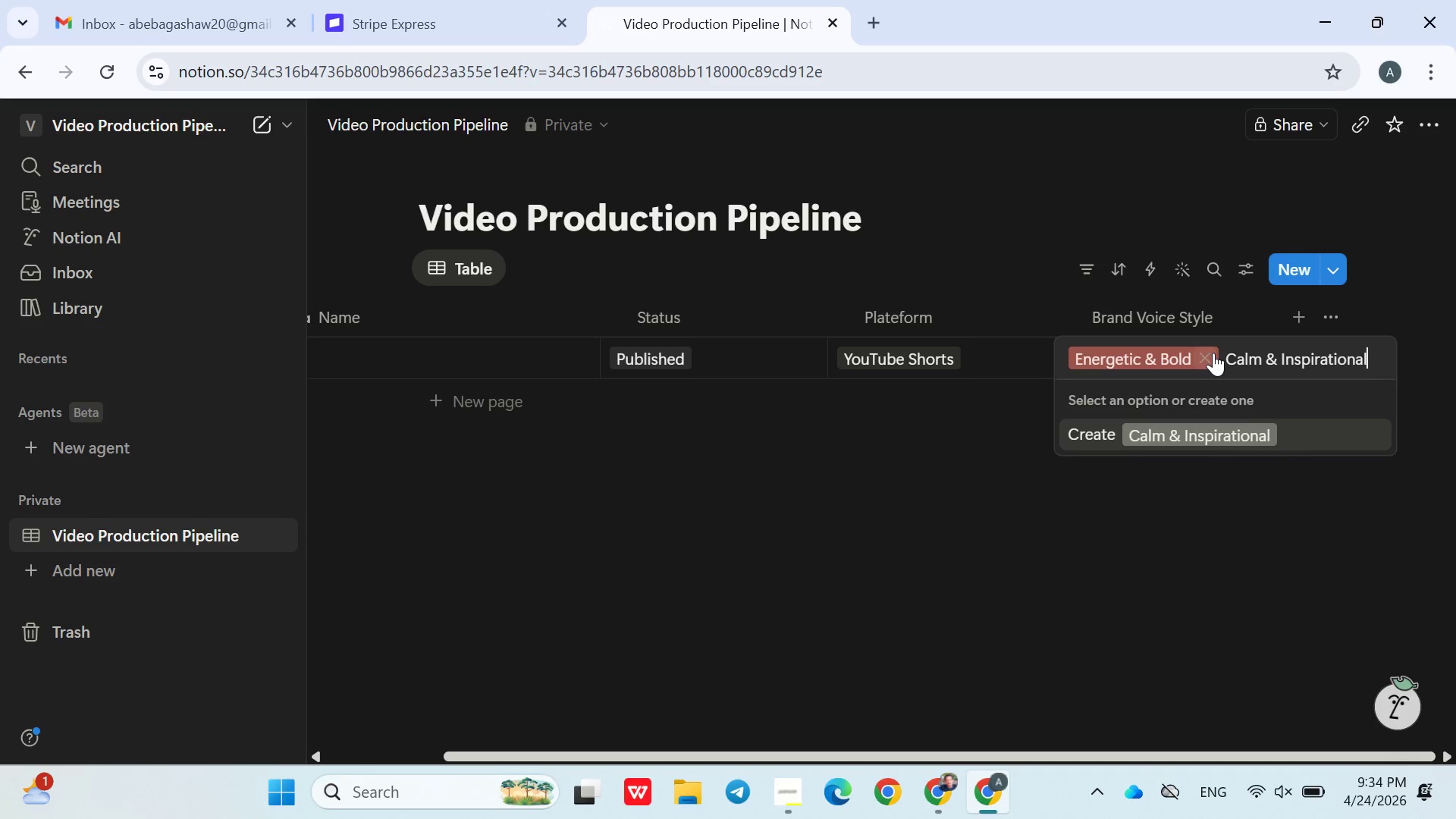 
key(Enter)
 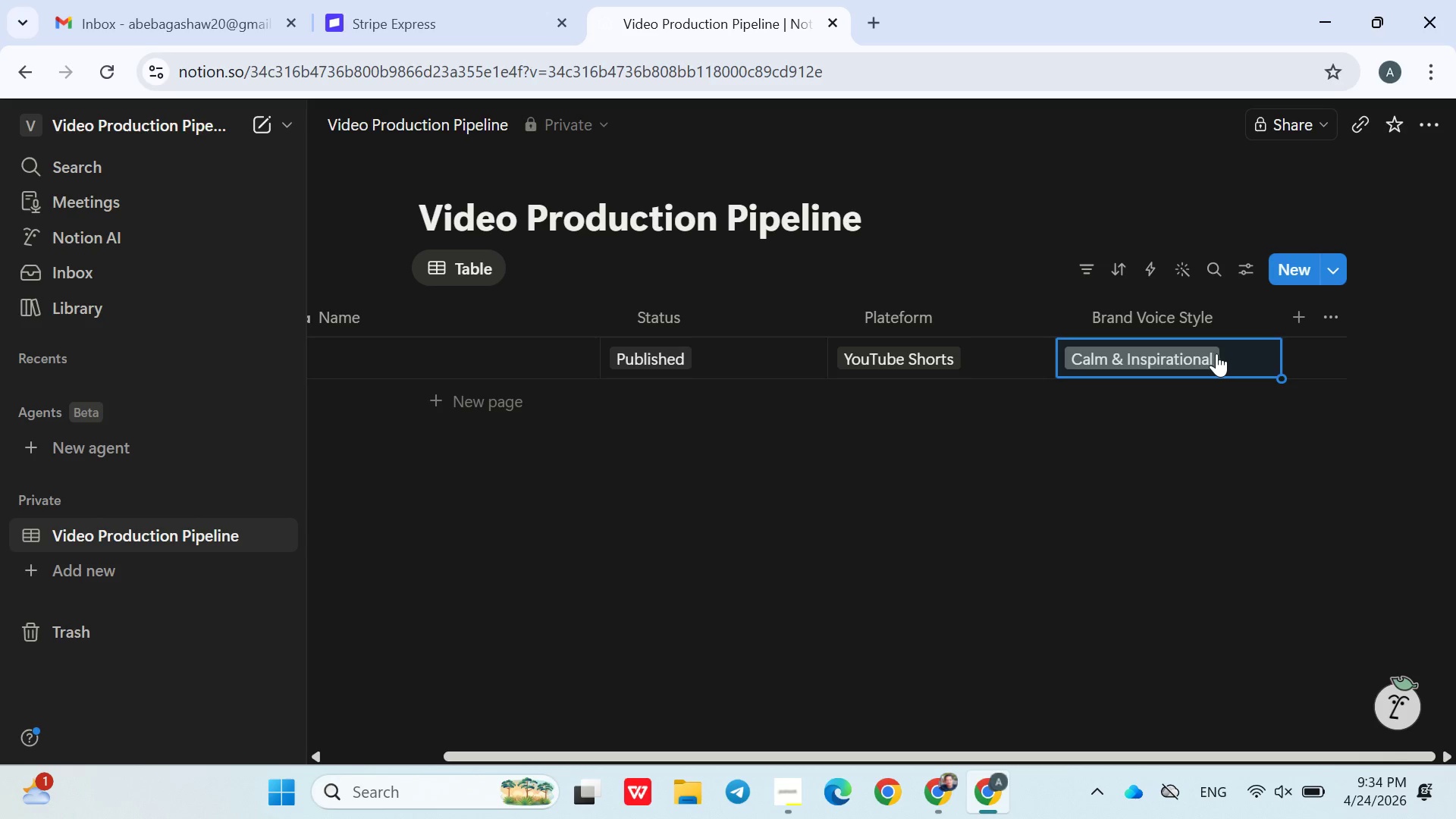 
left_click([1229, 358])
 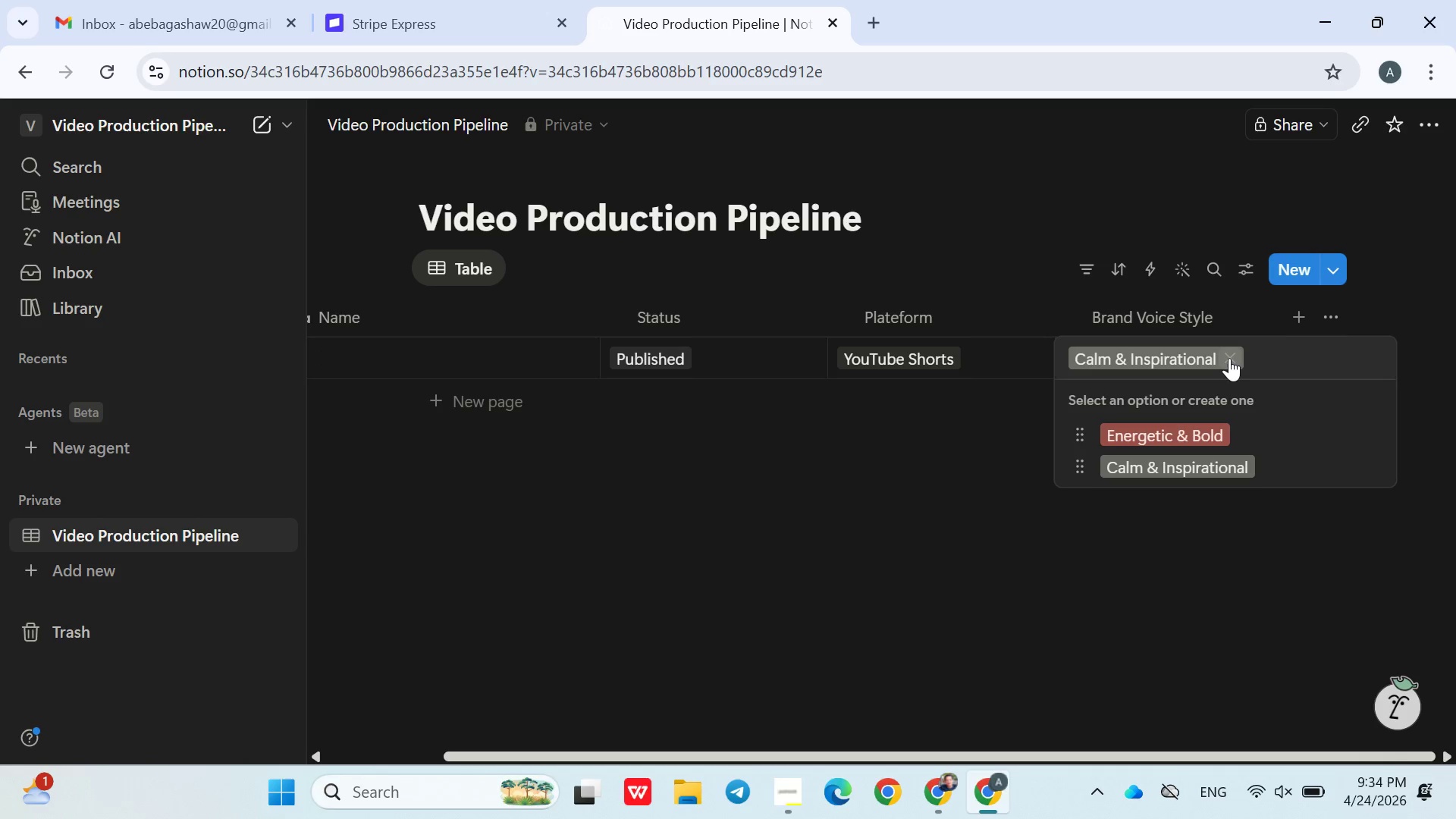 
type(Educational)
 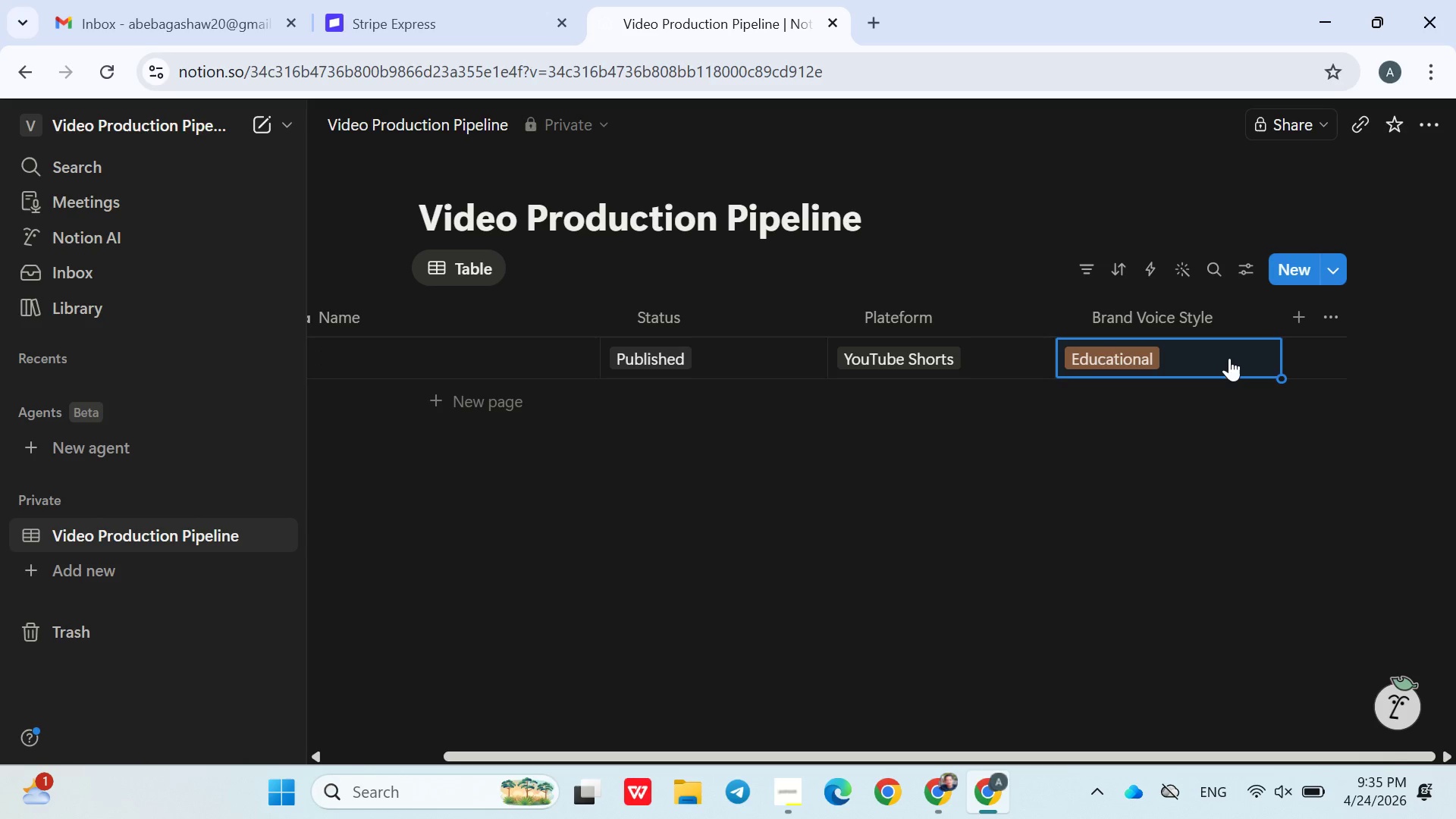 
key(Enter)
 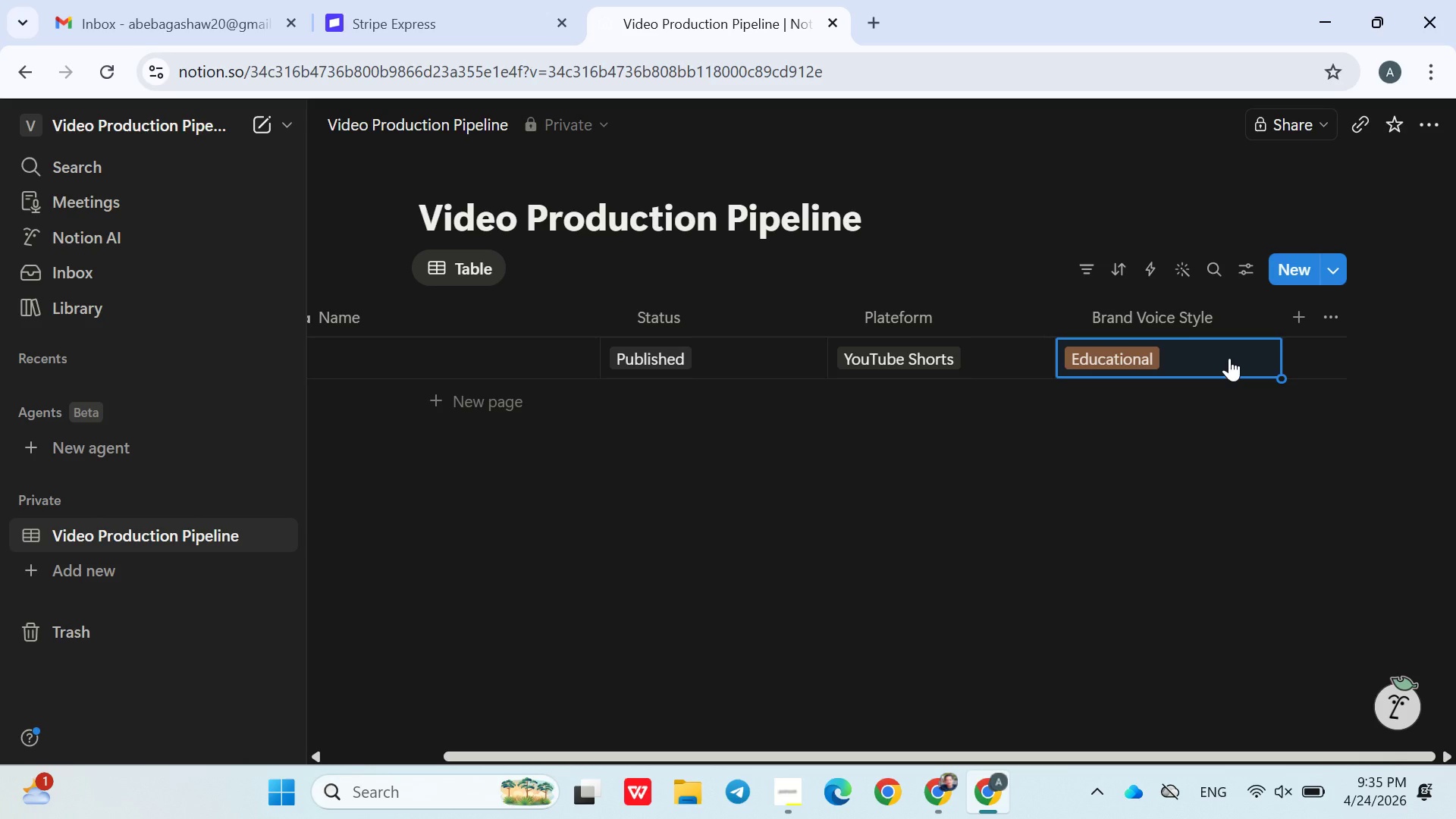 
wait(23.86)
 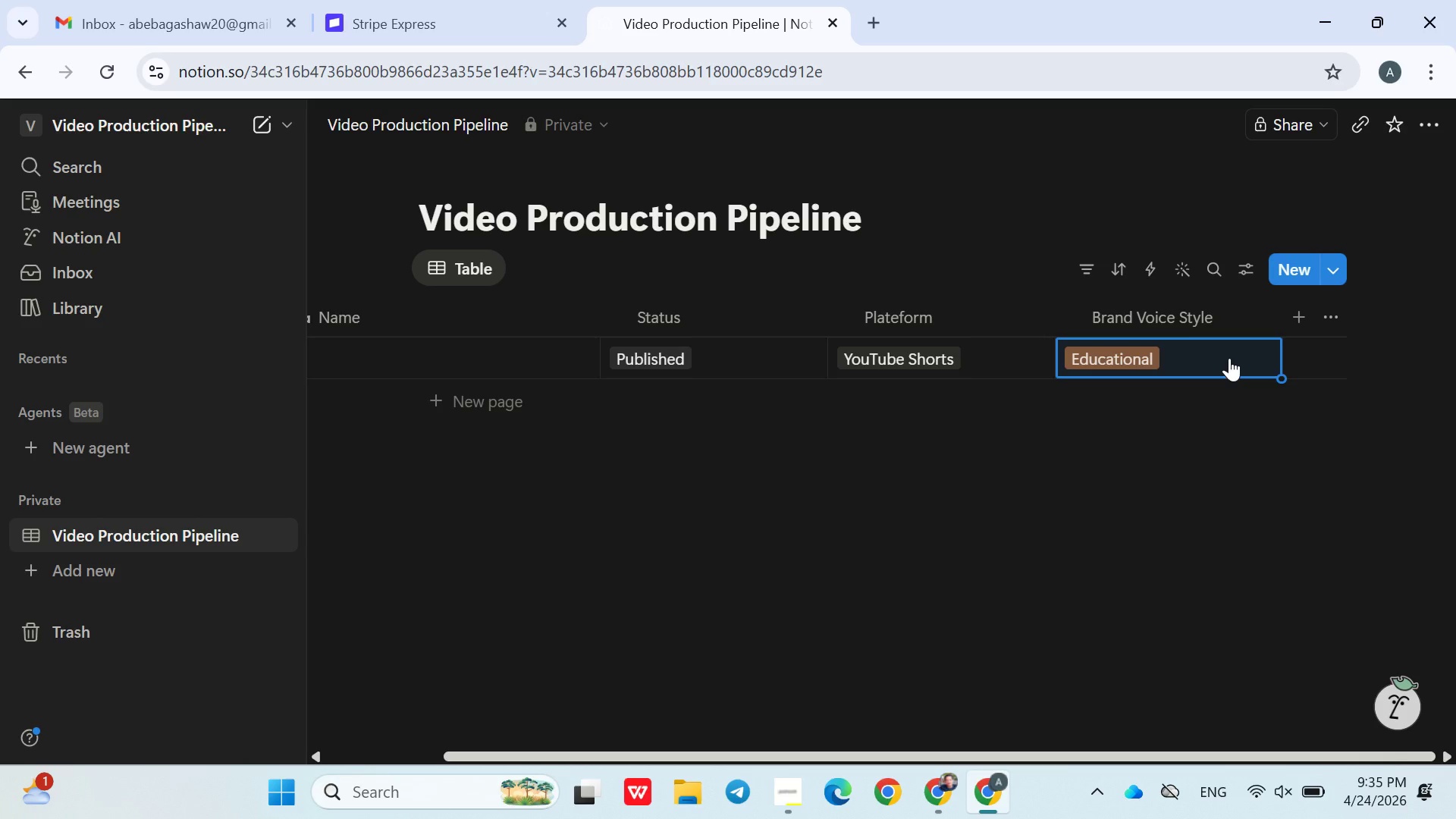 
left_click([1182, 362])
 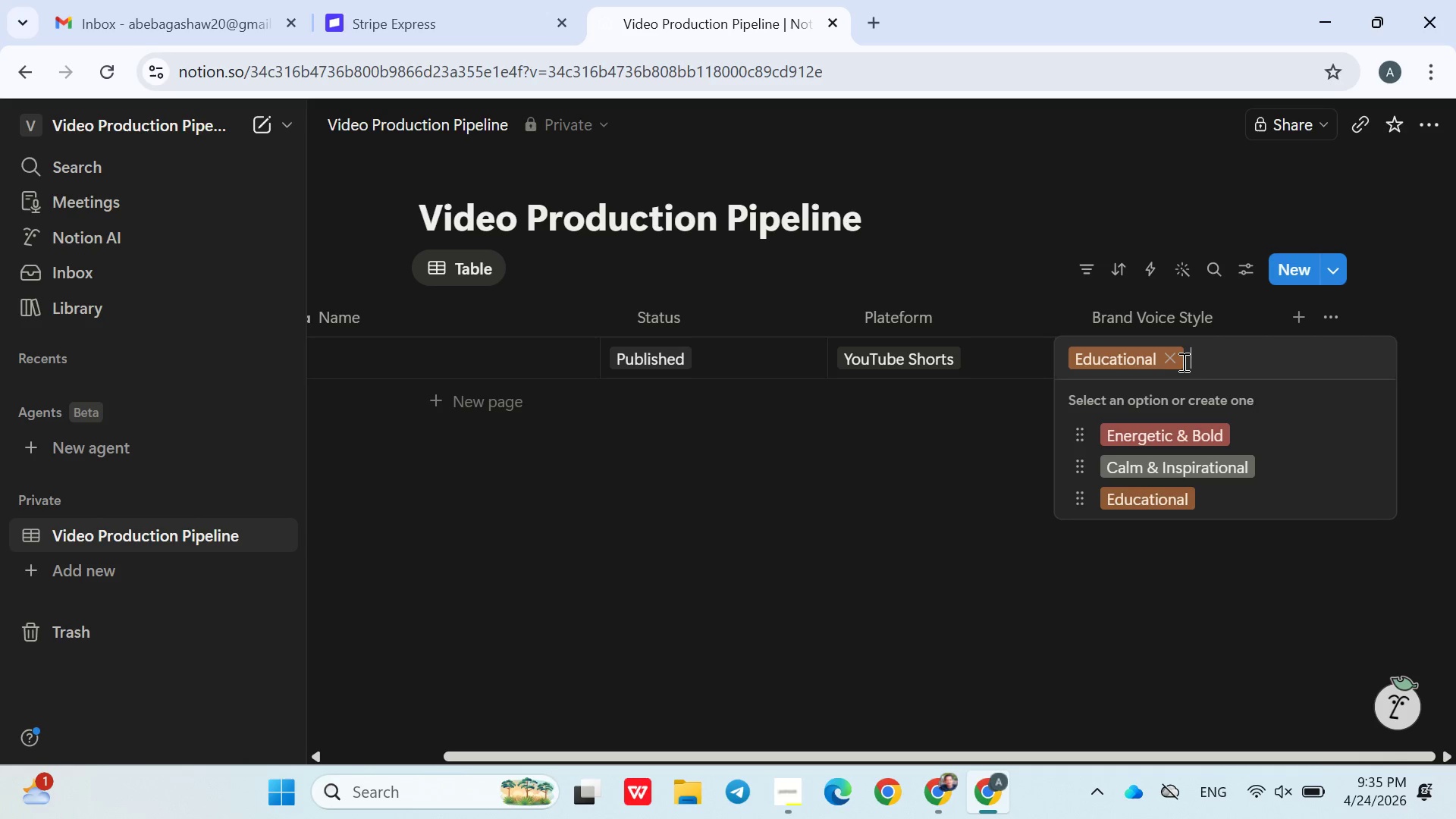 
type(Luxury Minimal)
 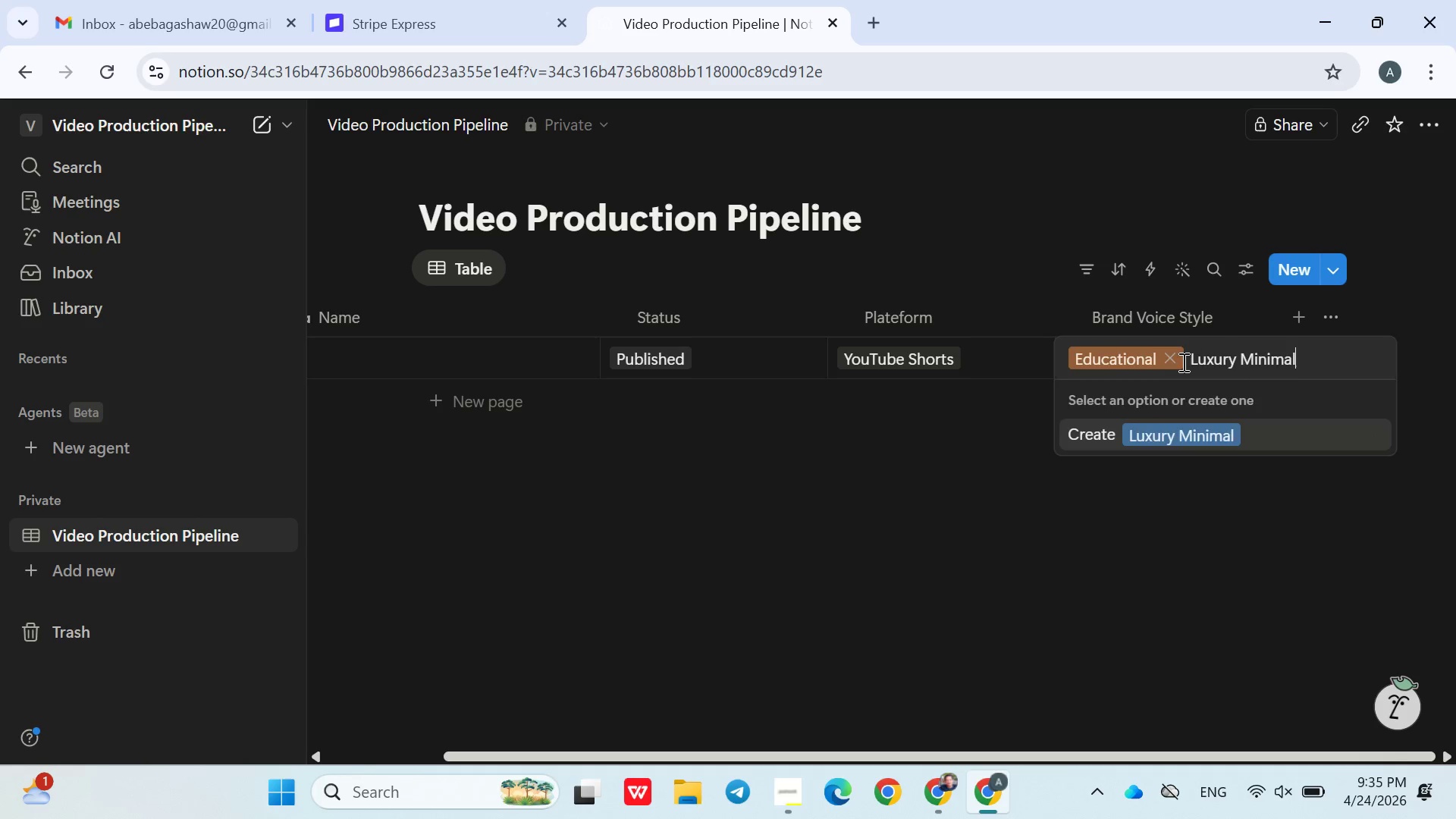 
key(Enter)
 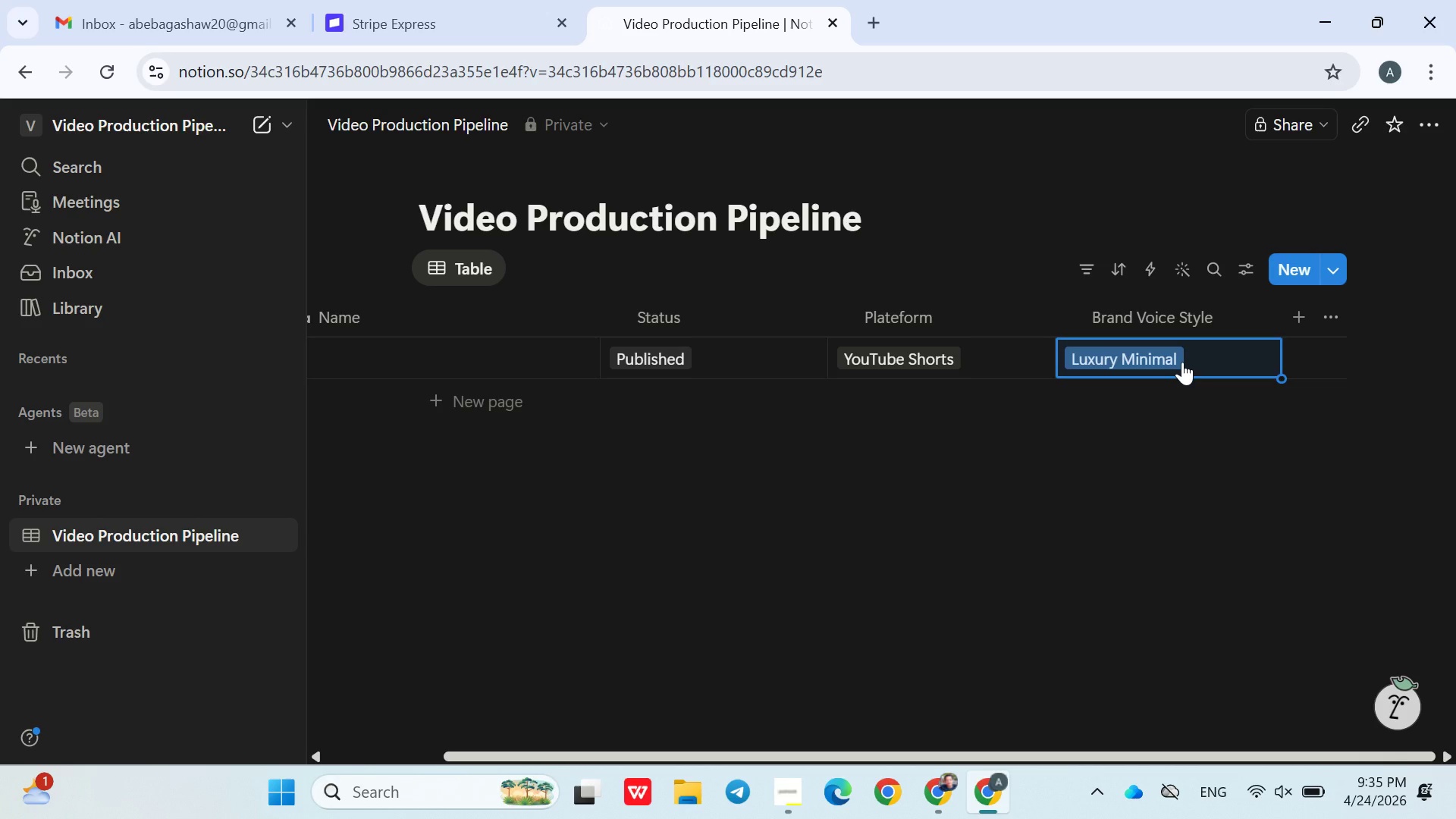 
left_click([1185, 356])
 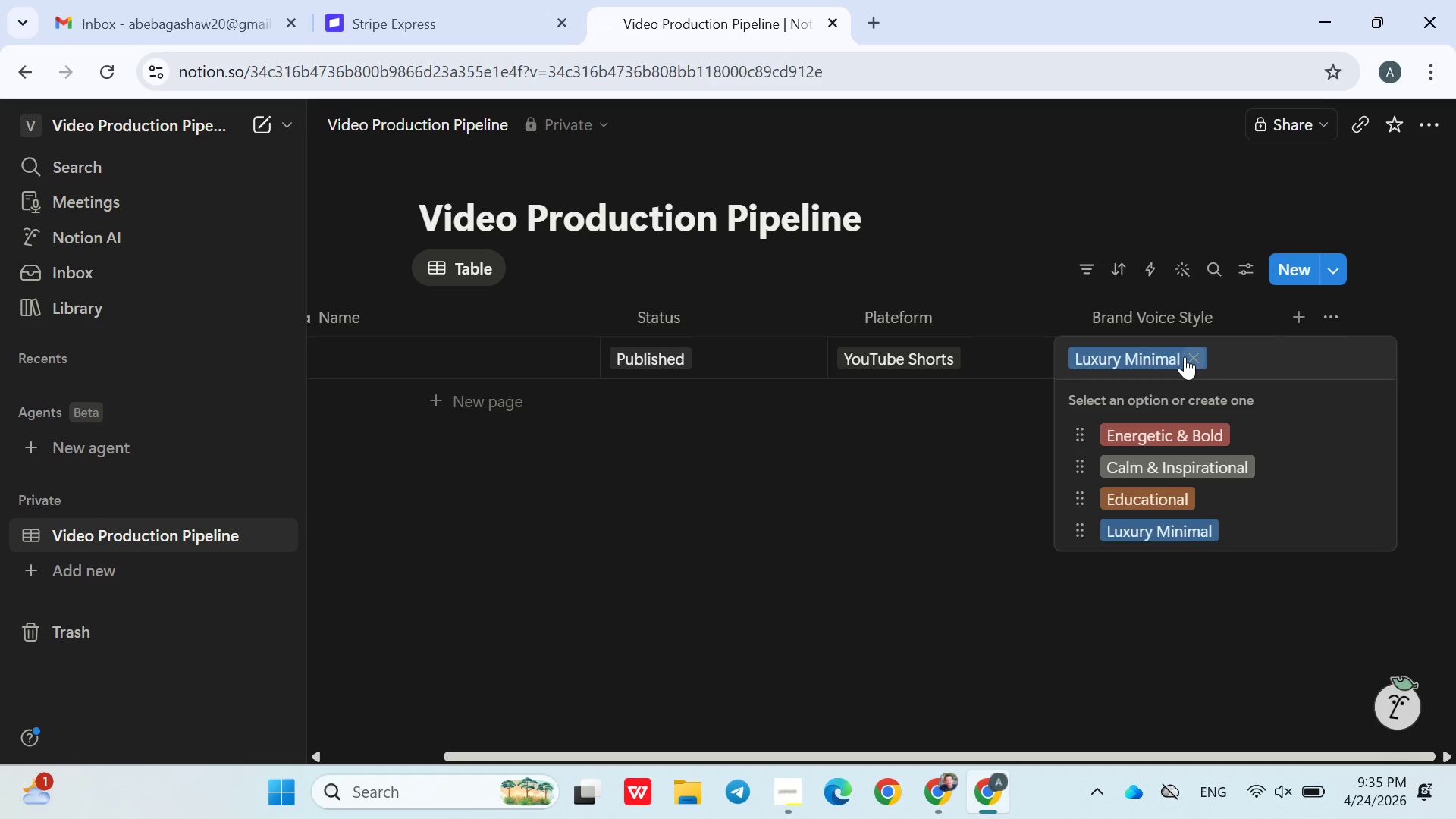 
type(adventure/outdor Raw)
 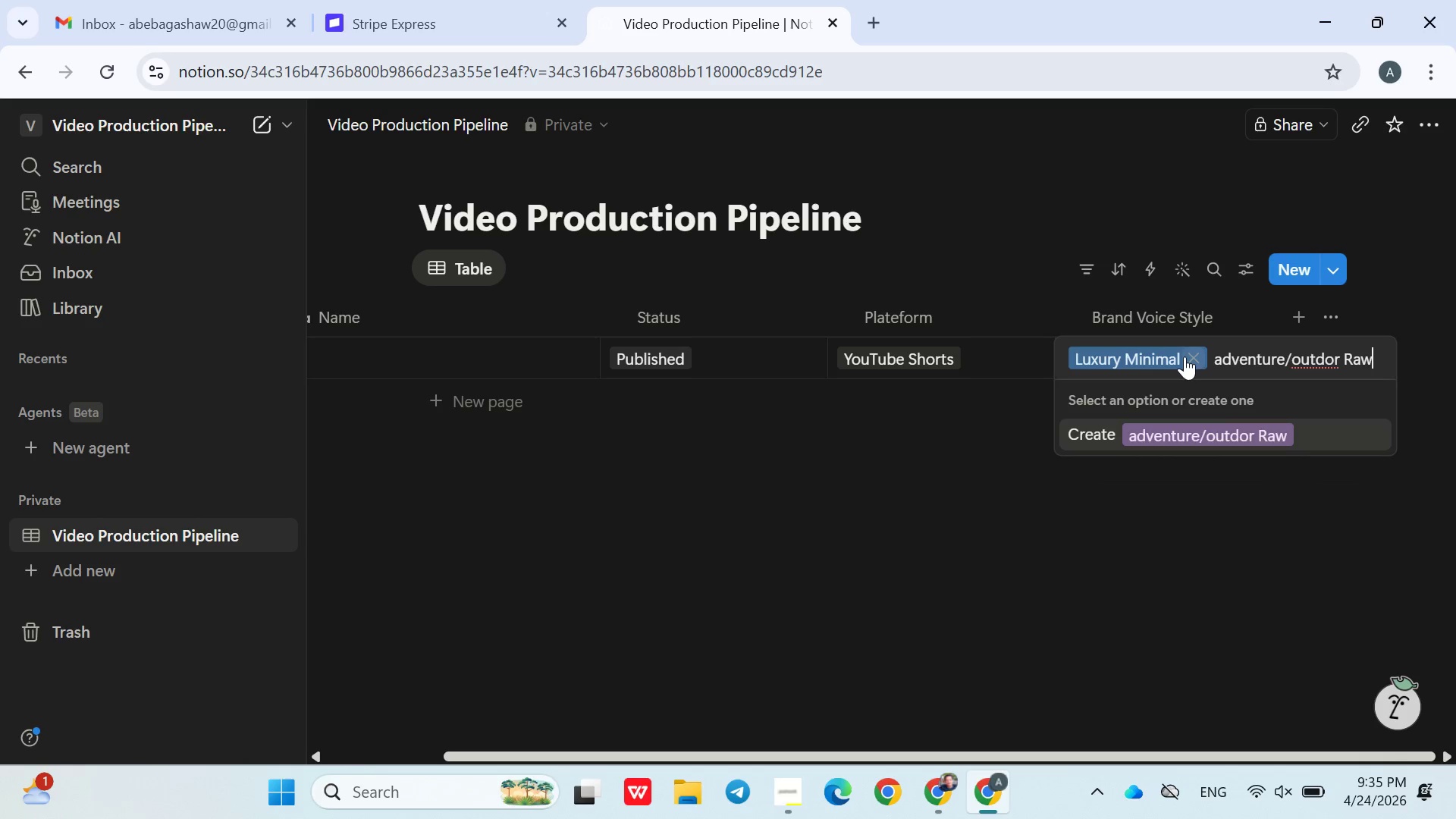 
key(Enter)
 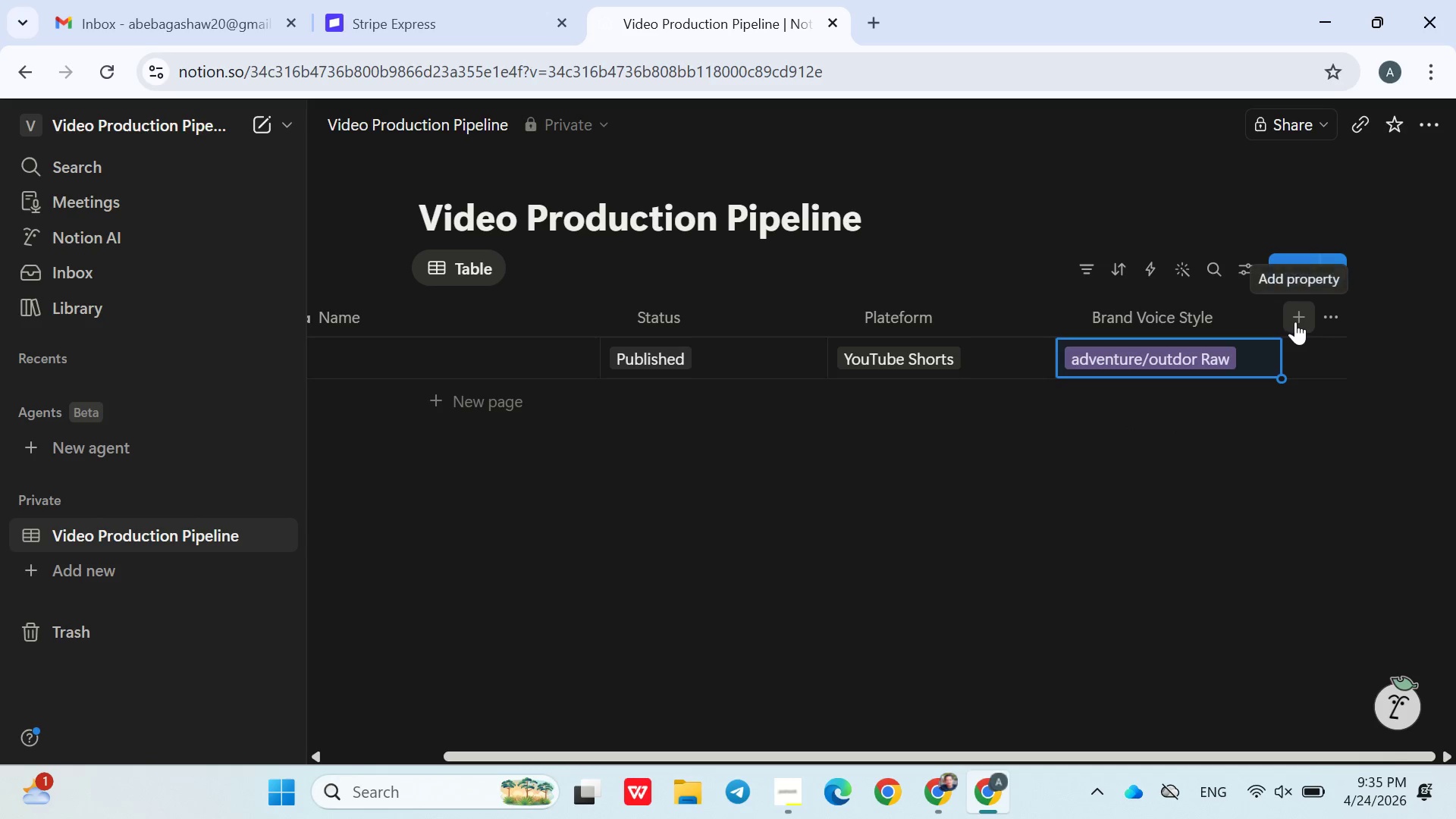 
left_click([1295, 320])
 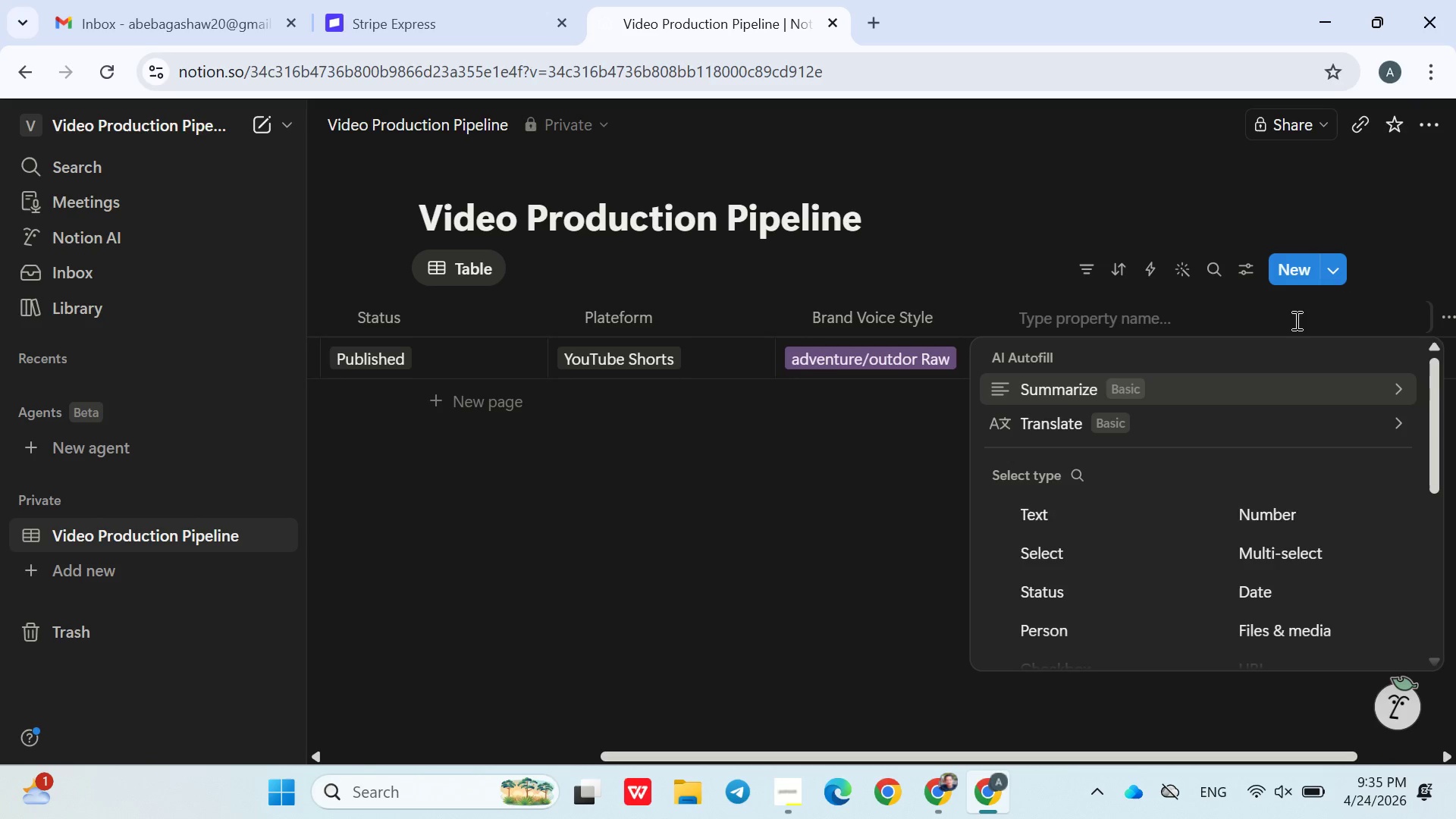 
type(Assign Editor)
 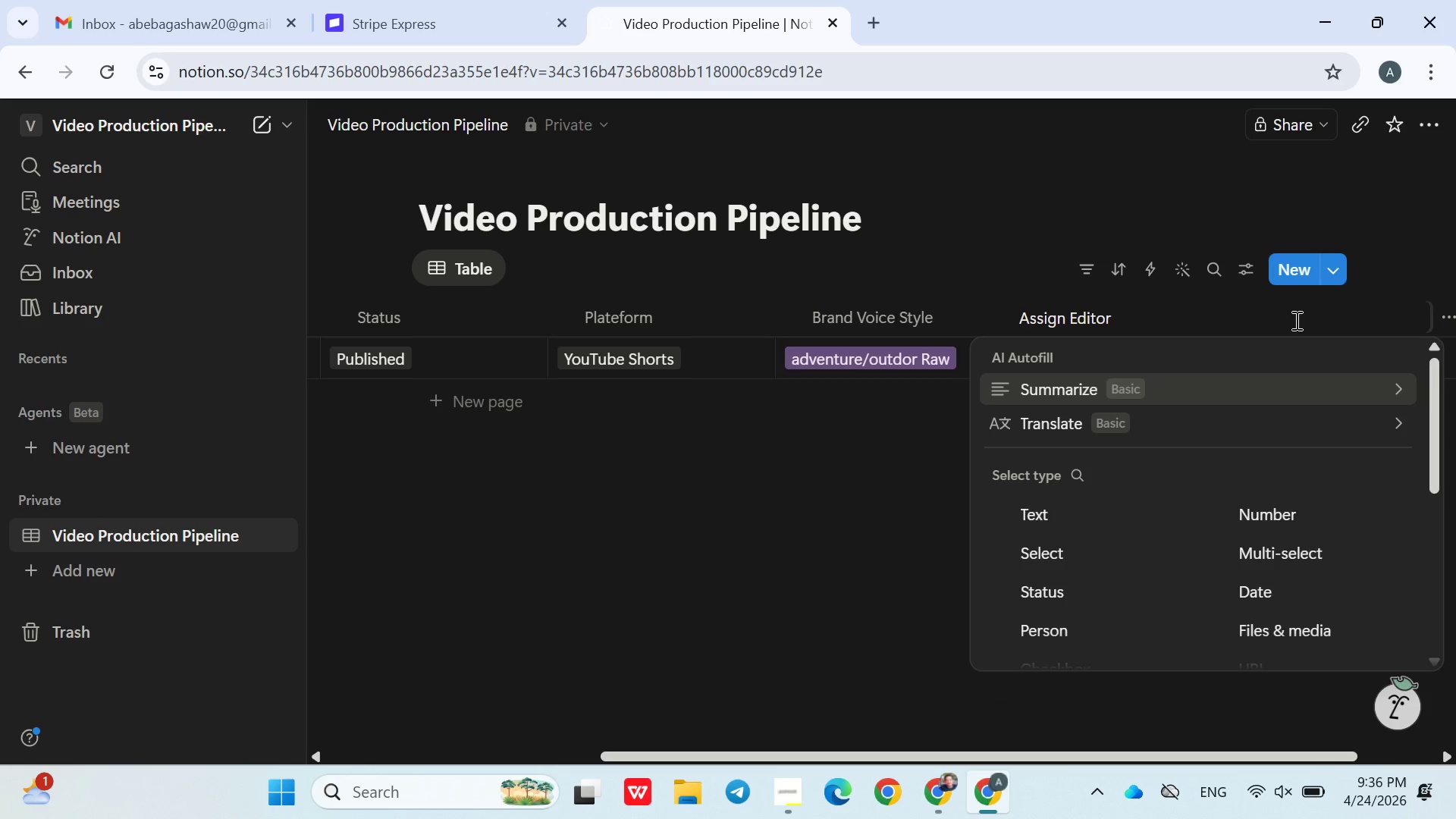 
left_click([1070, 500])
 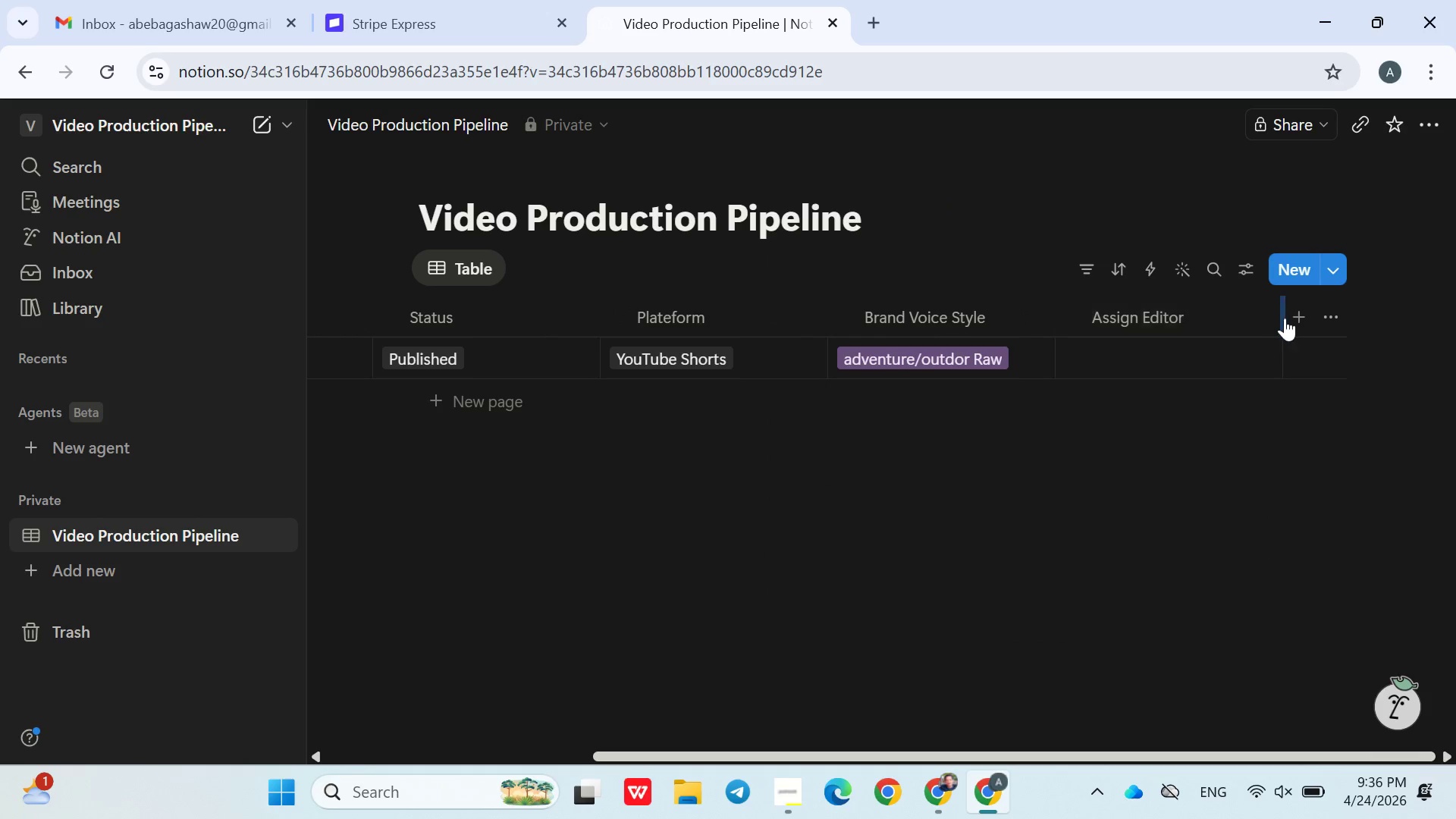 
left_click([1293, 320])
 